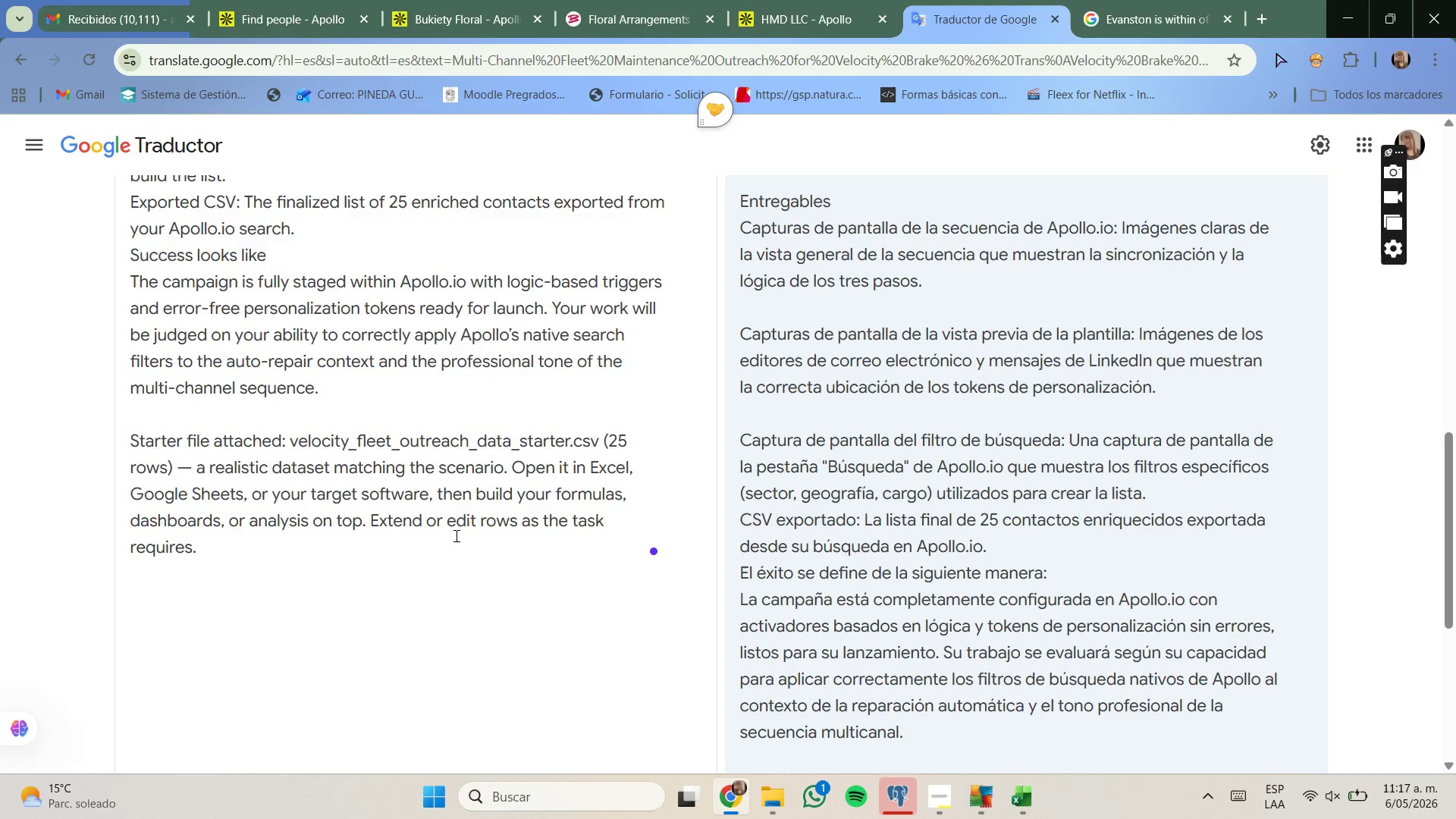 
key(Enter)
 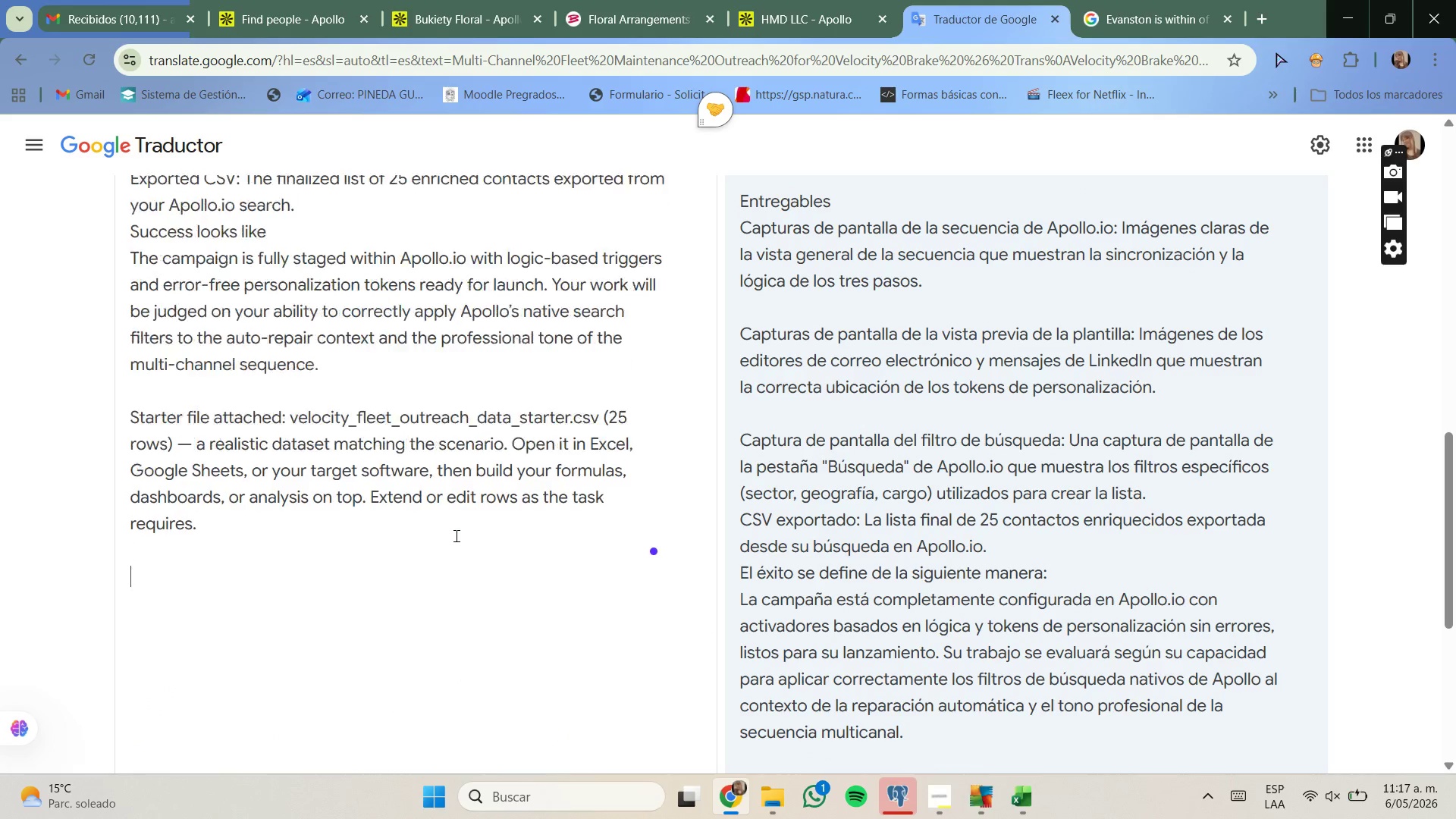 
key(Enter)
 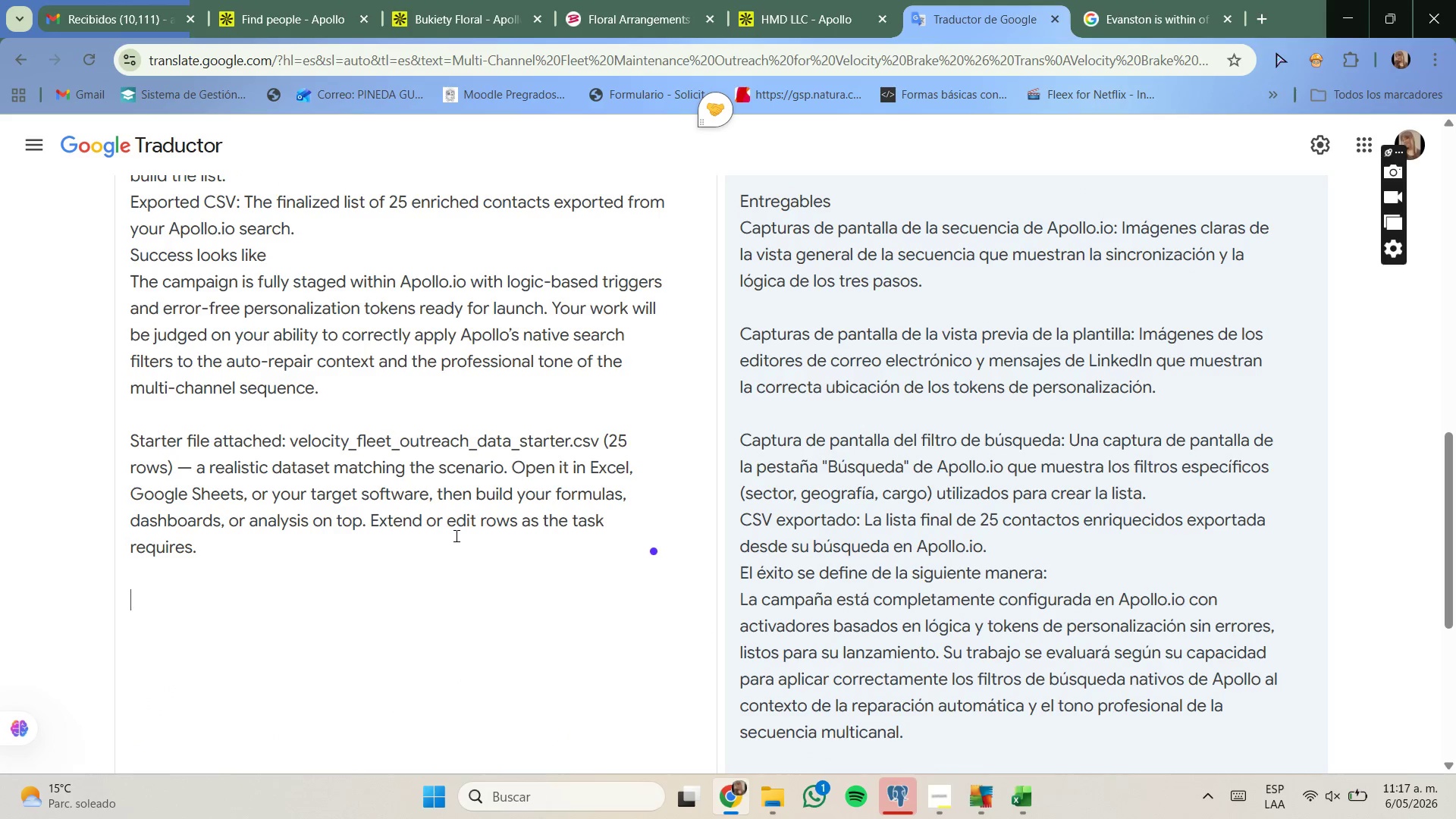 
key(Enter)
 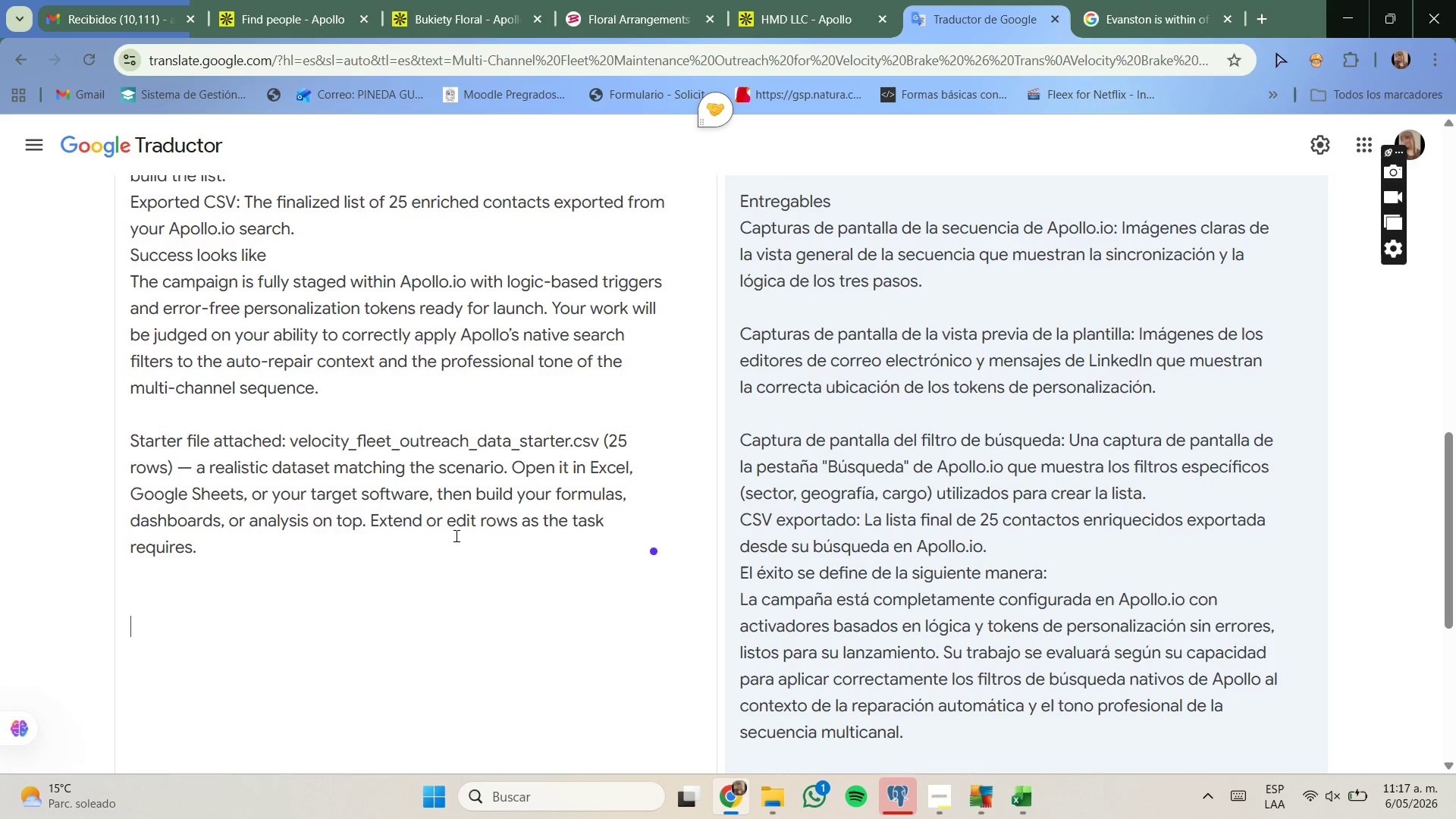 
key(Control+ControlLeft)
 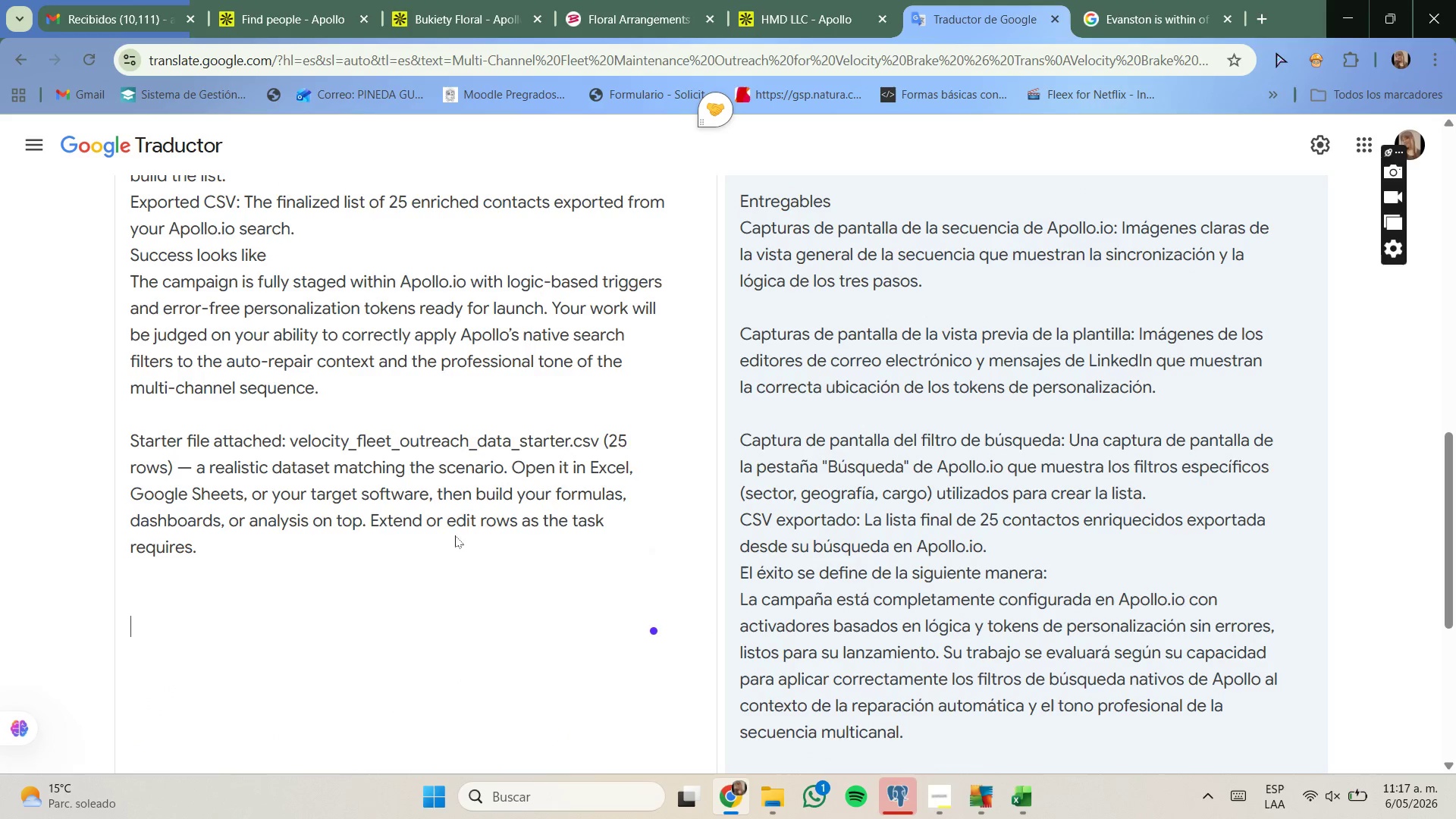 
key(Control+V)
 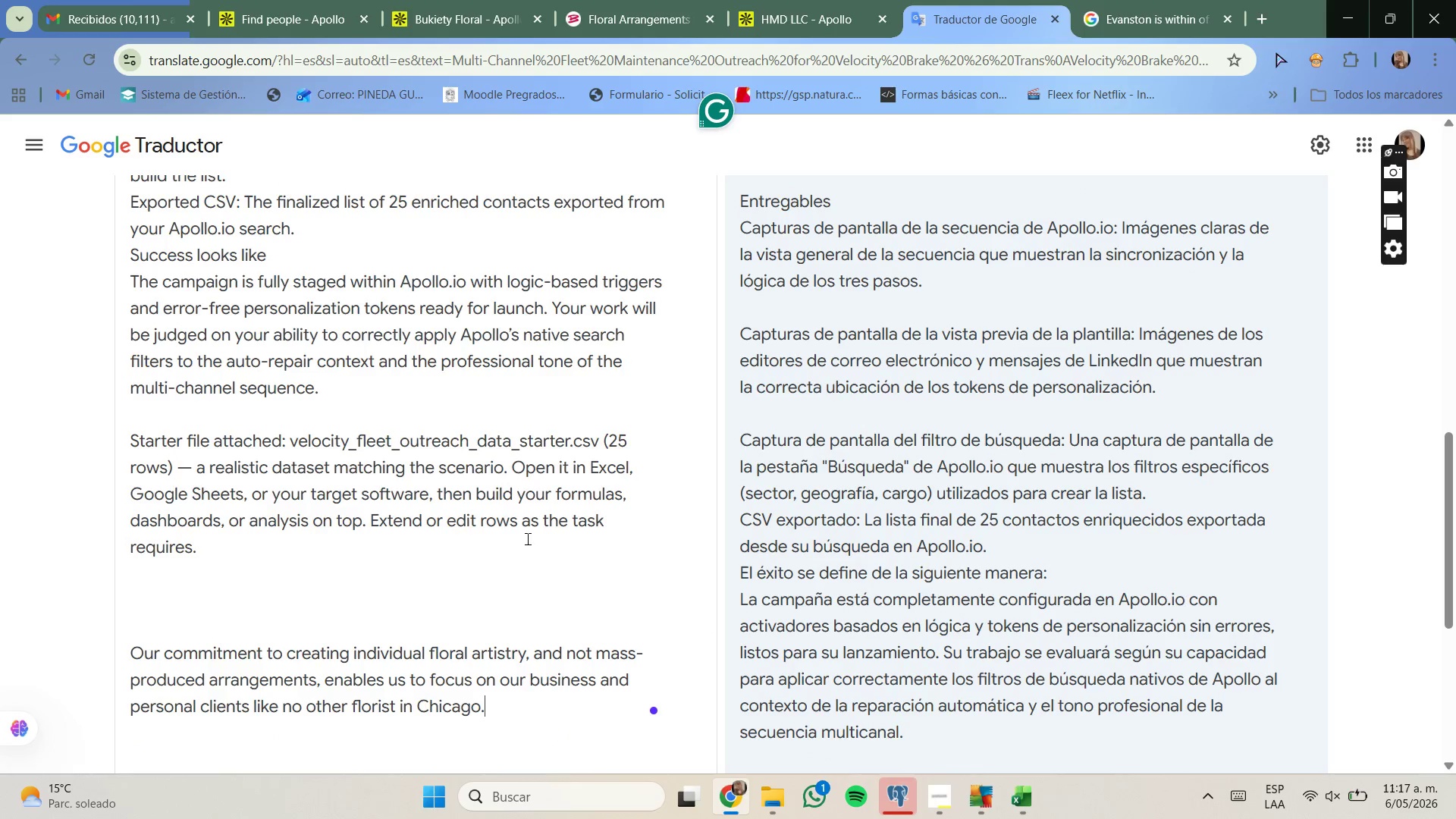 
scroll: coordinate [722, 529], scroll_direction: down, amount: 3.0
 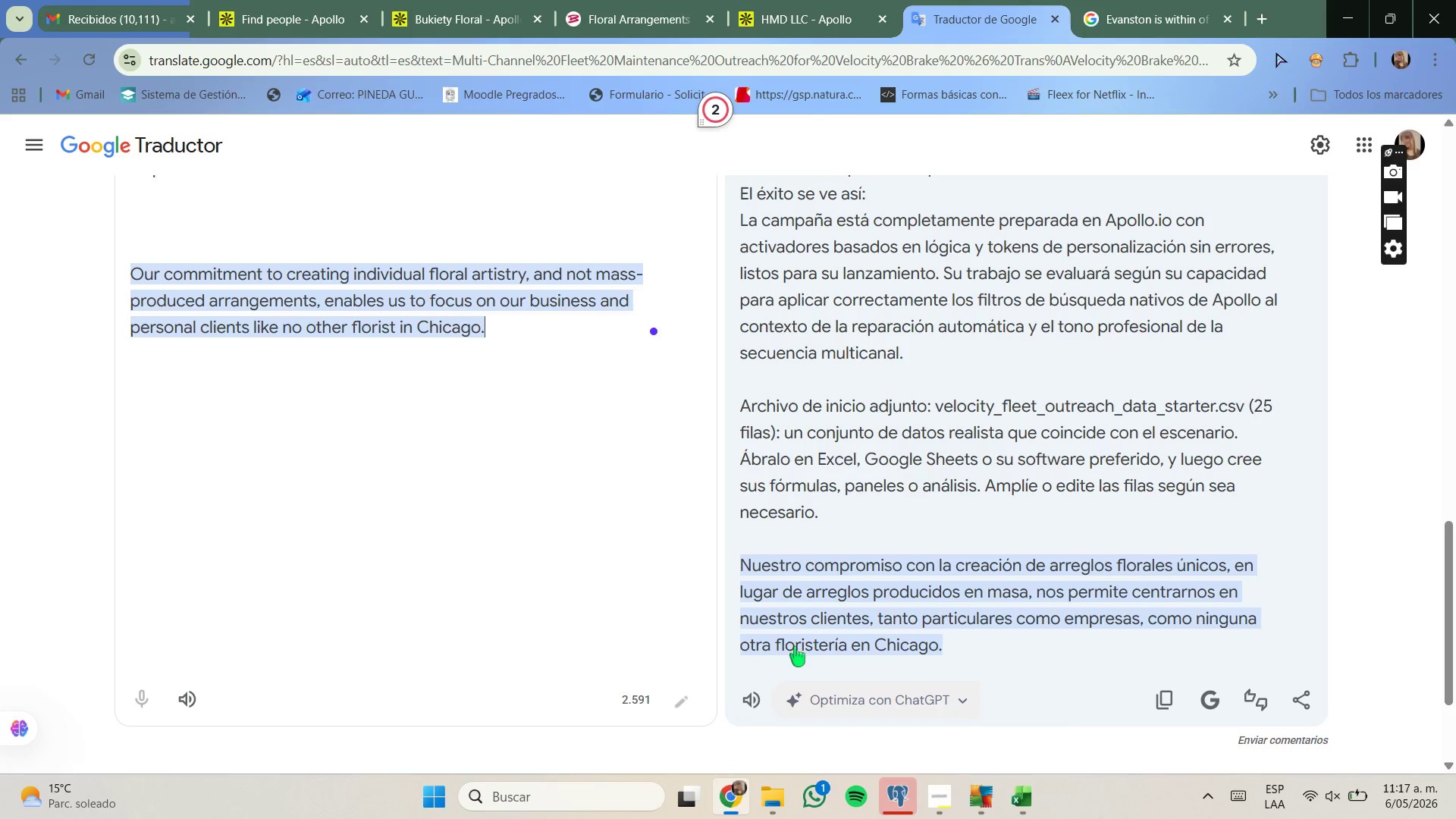 
wait(6.53)
 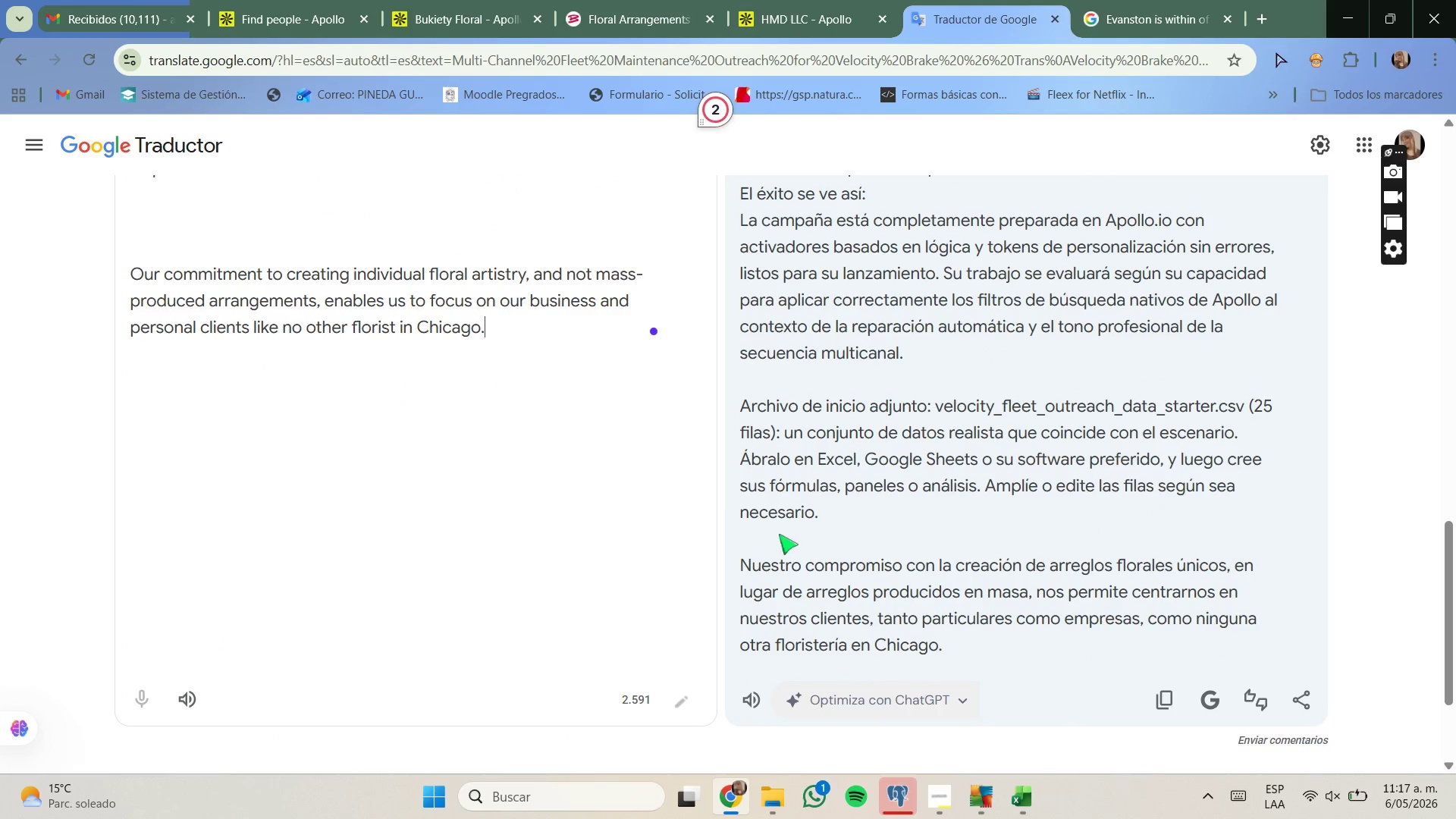 
left_click([645, 4])
 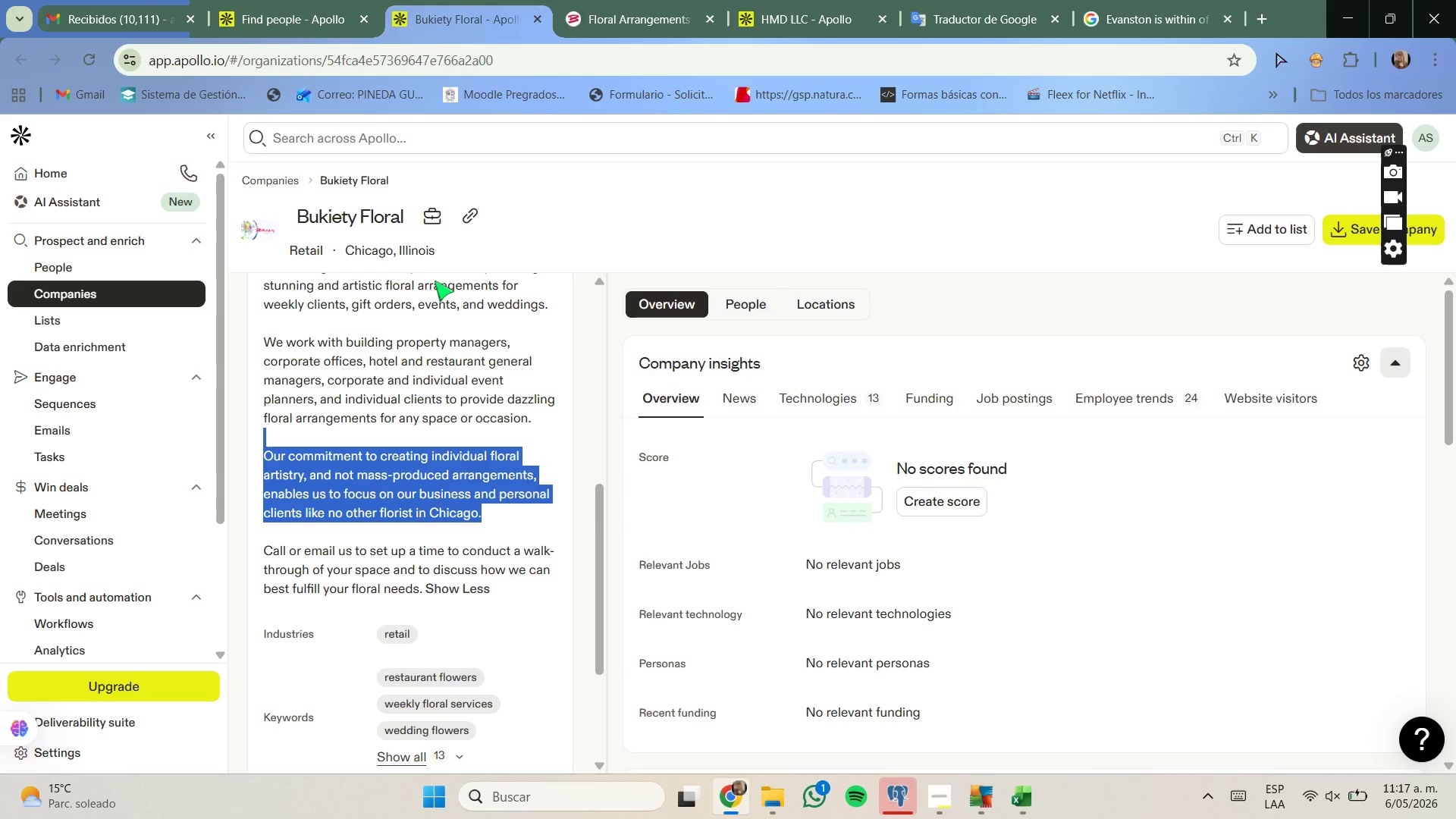 
left_click([337, 89])
 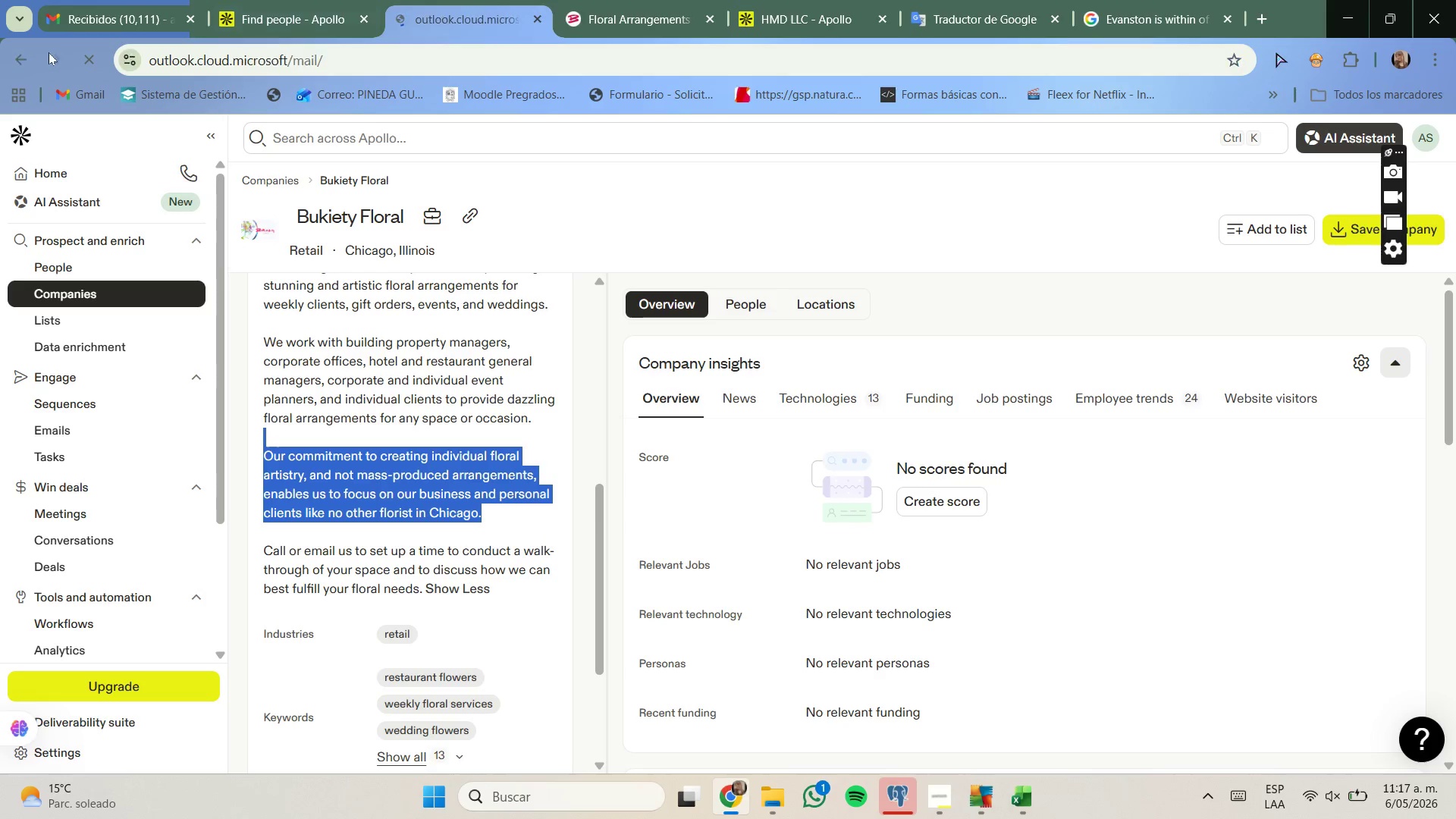 
left_click([245, 0])
 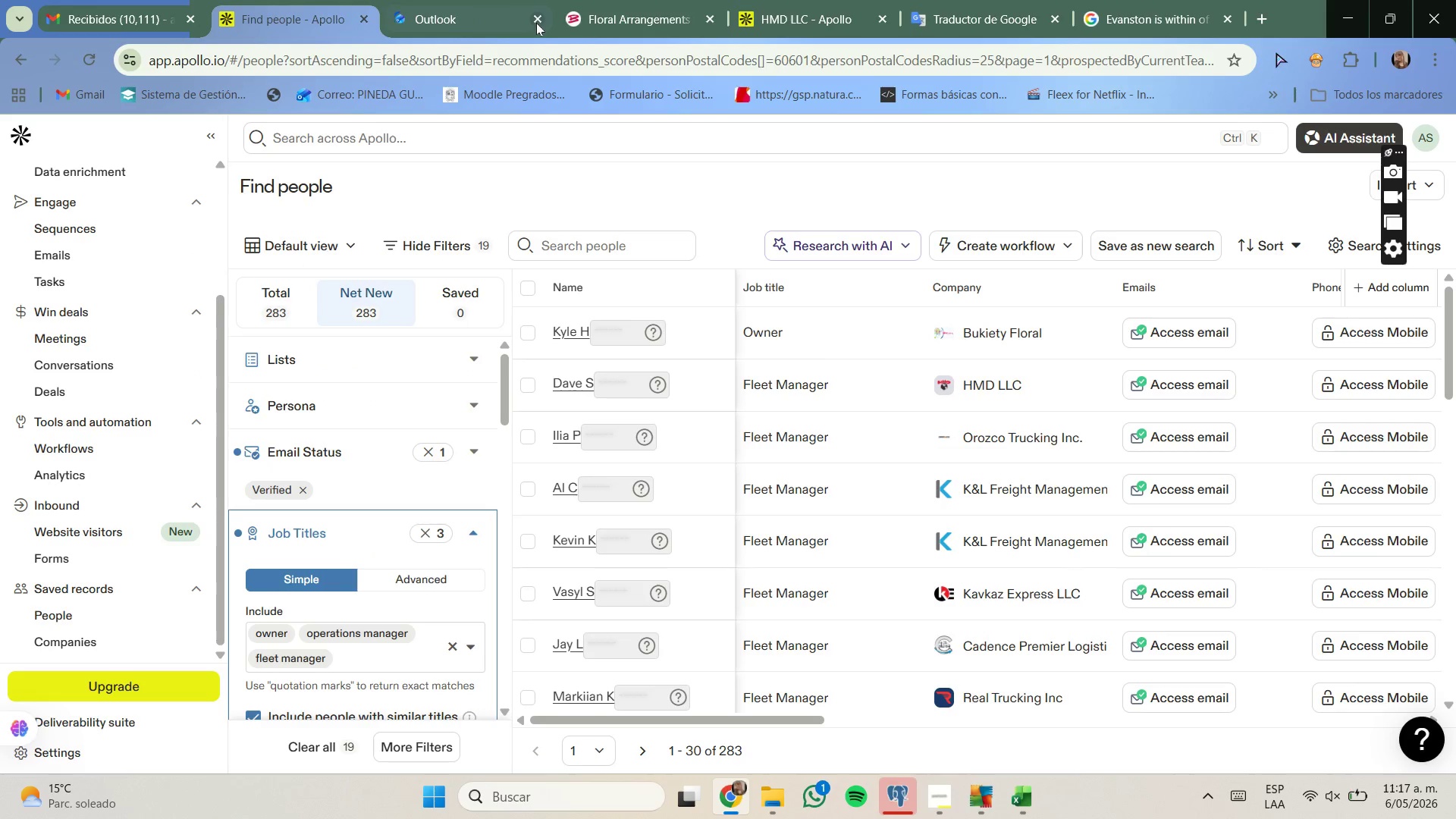 
left_click([536, 23])
 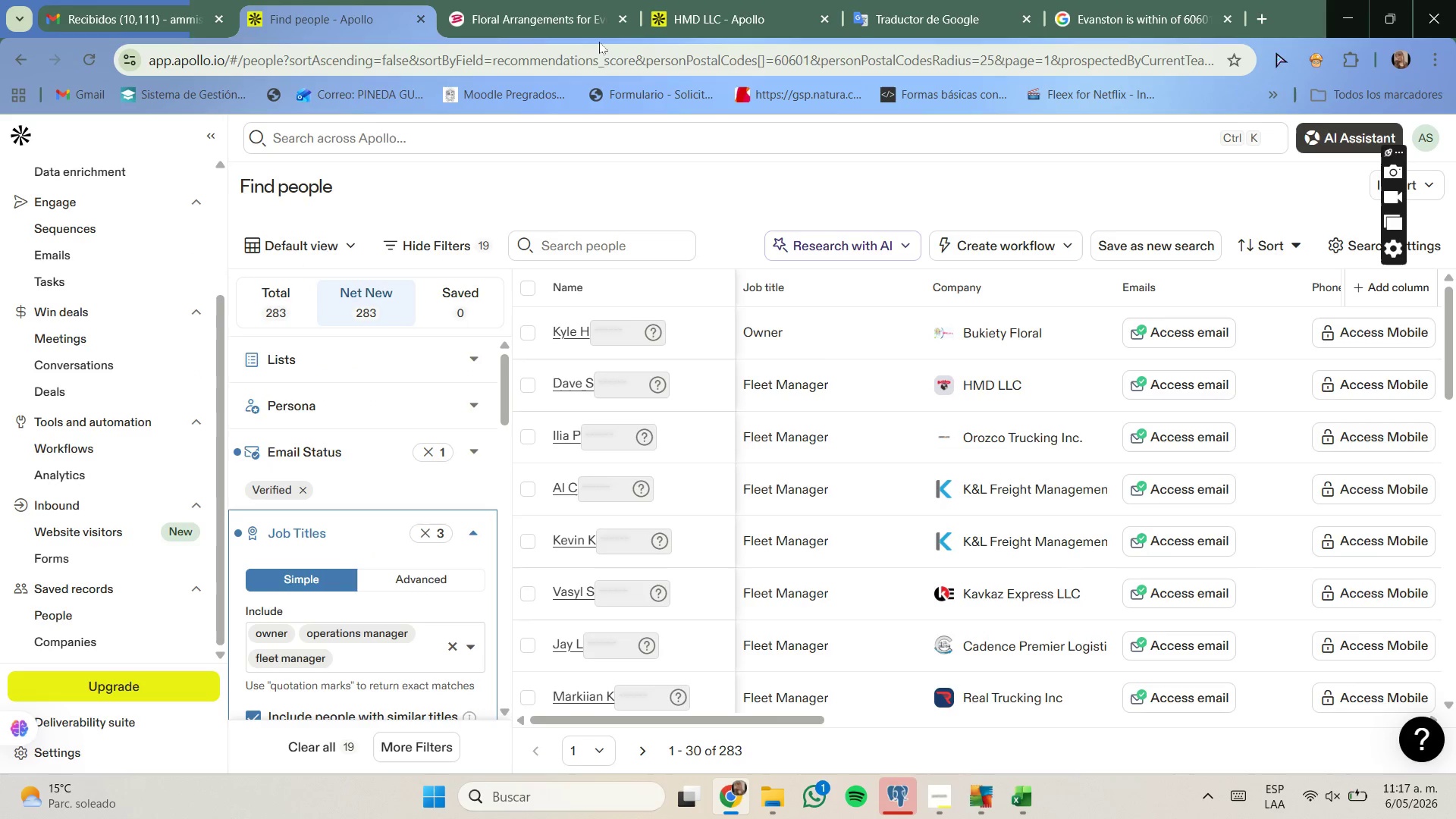 
left_click([621, 23])
 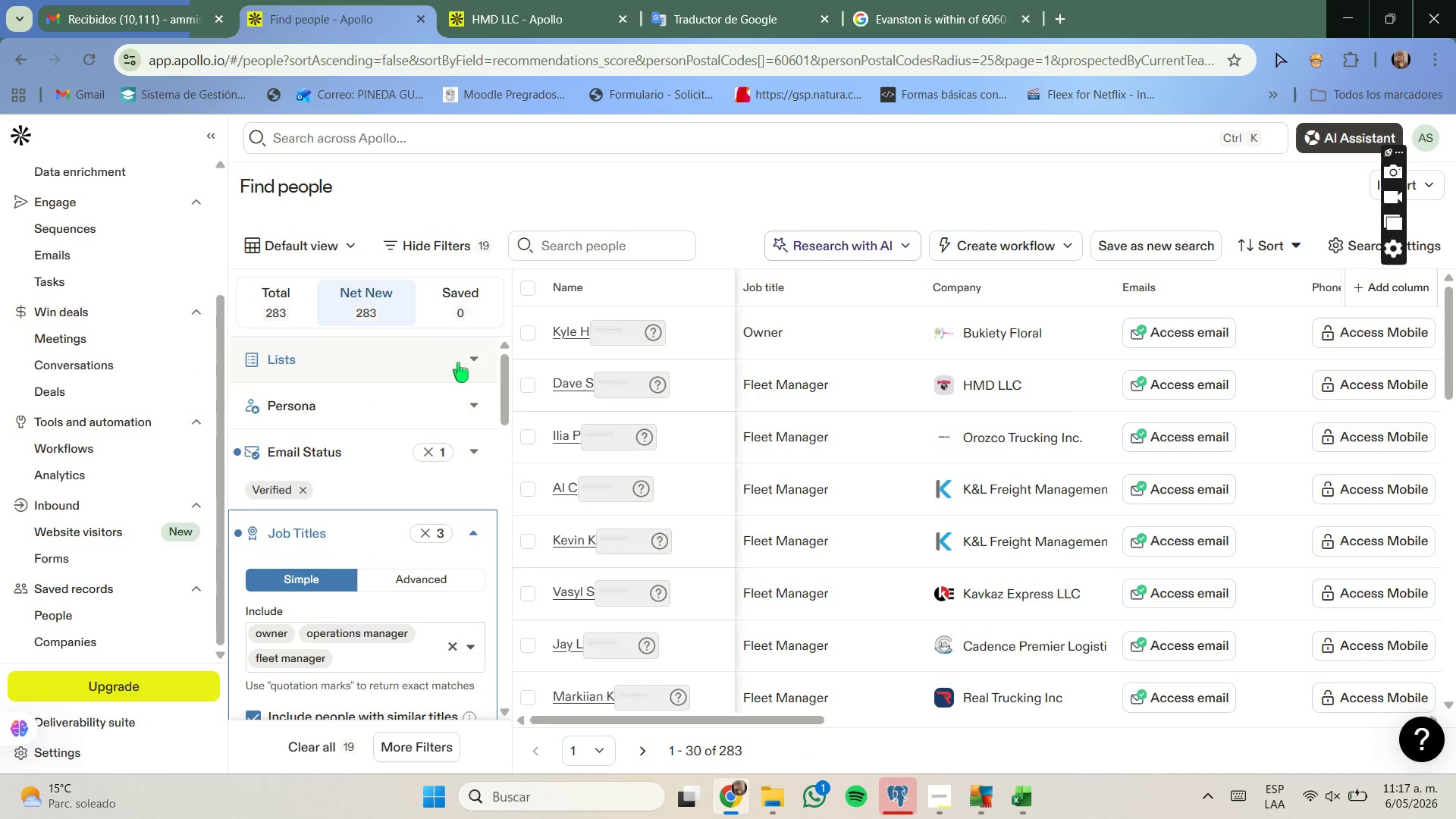 
scroll: coordinate [546, 365], scroll_direction: up, amount: 2.0
 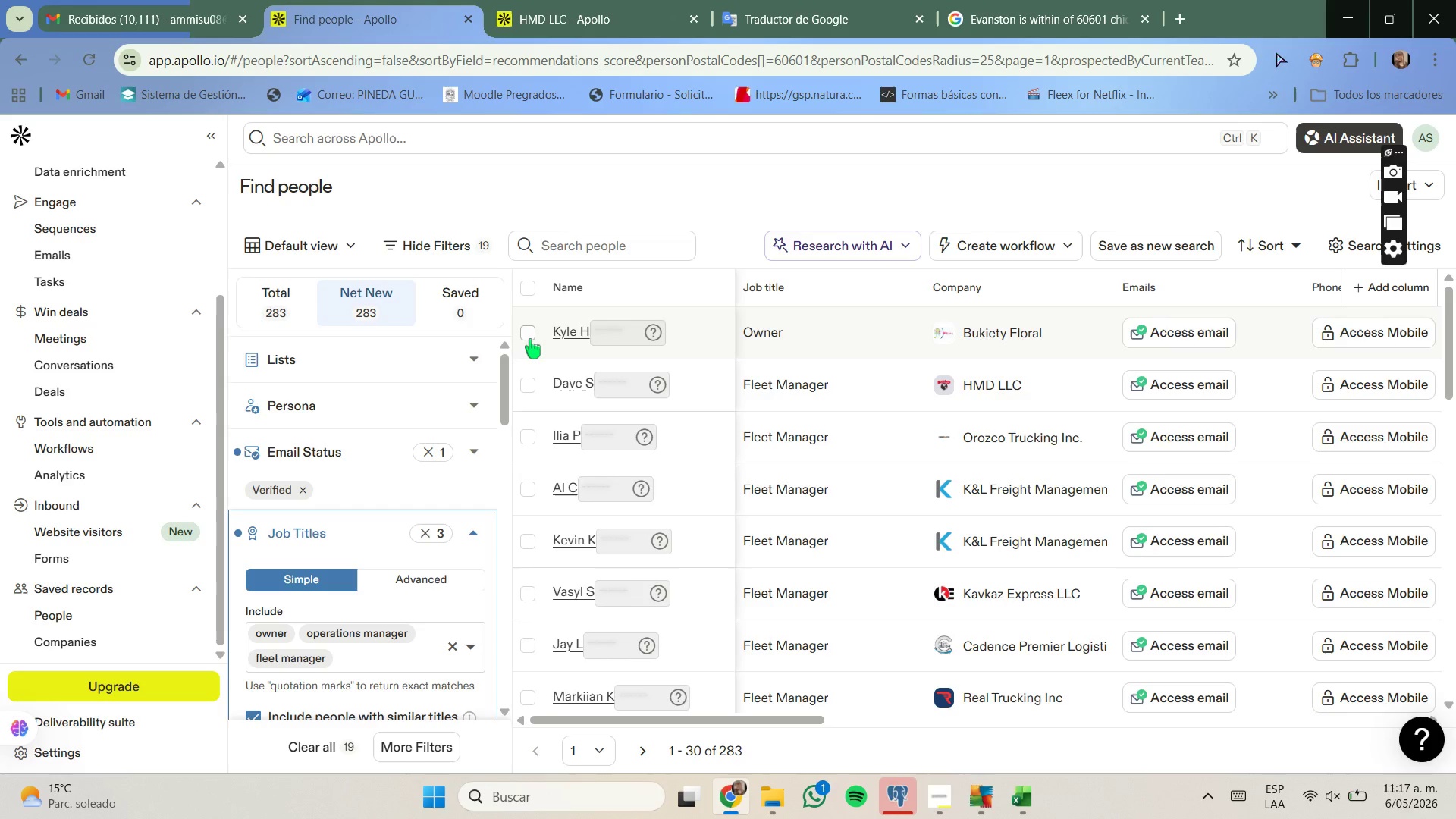 
left_click([529, 338])
 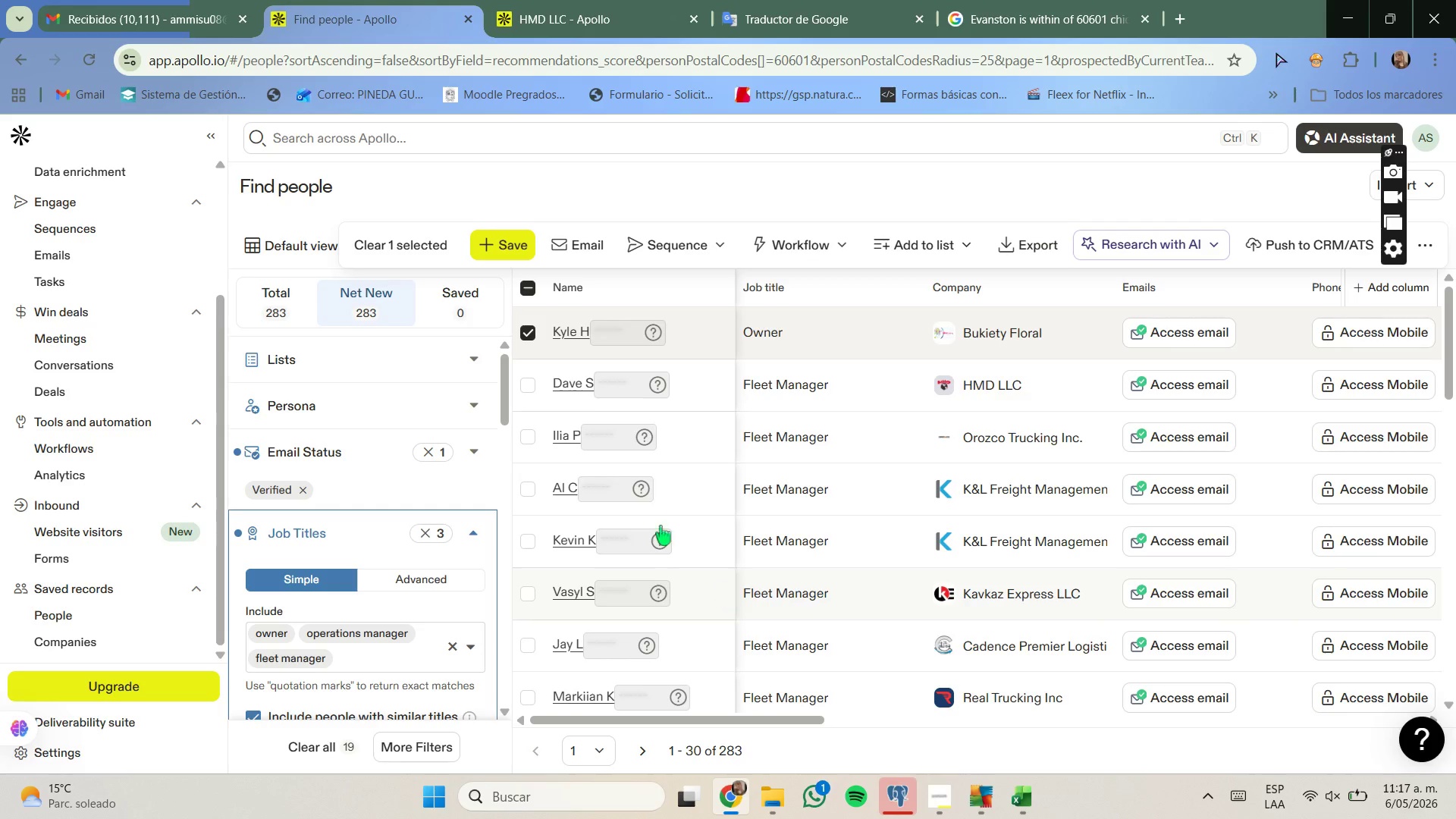 
left_click([861, 0])
 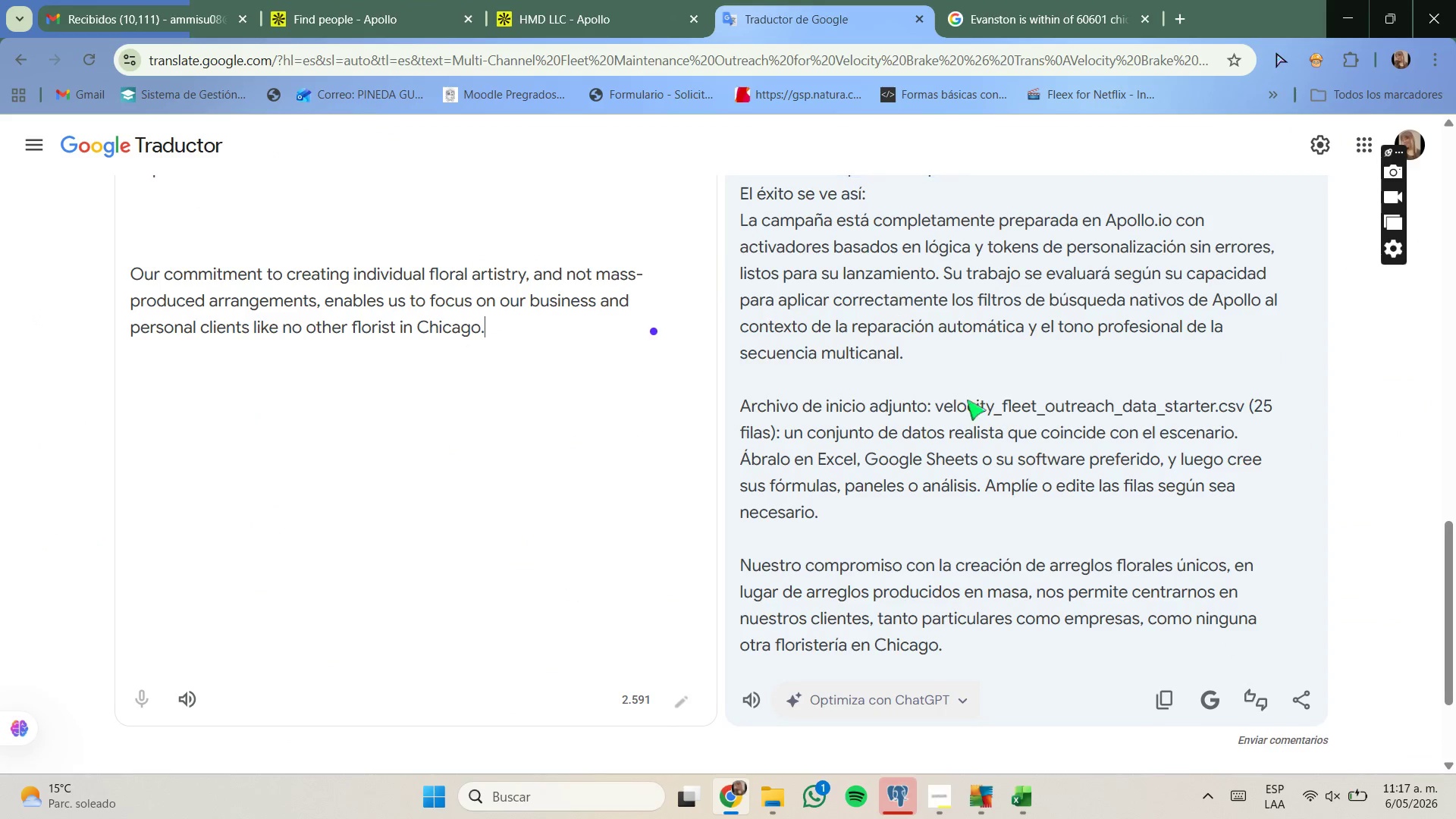 
scroll: coordinate [972, 406], scroll_direction: up, amount: 14.0
 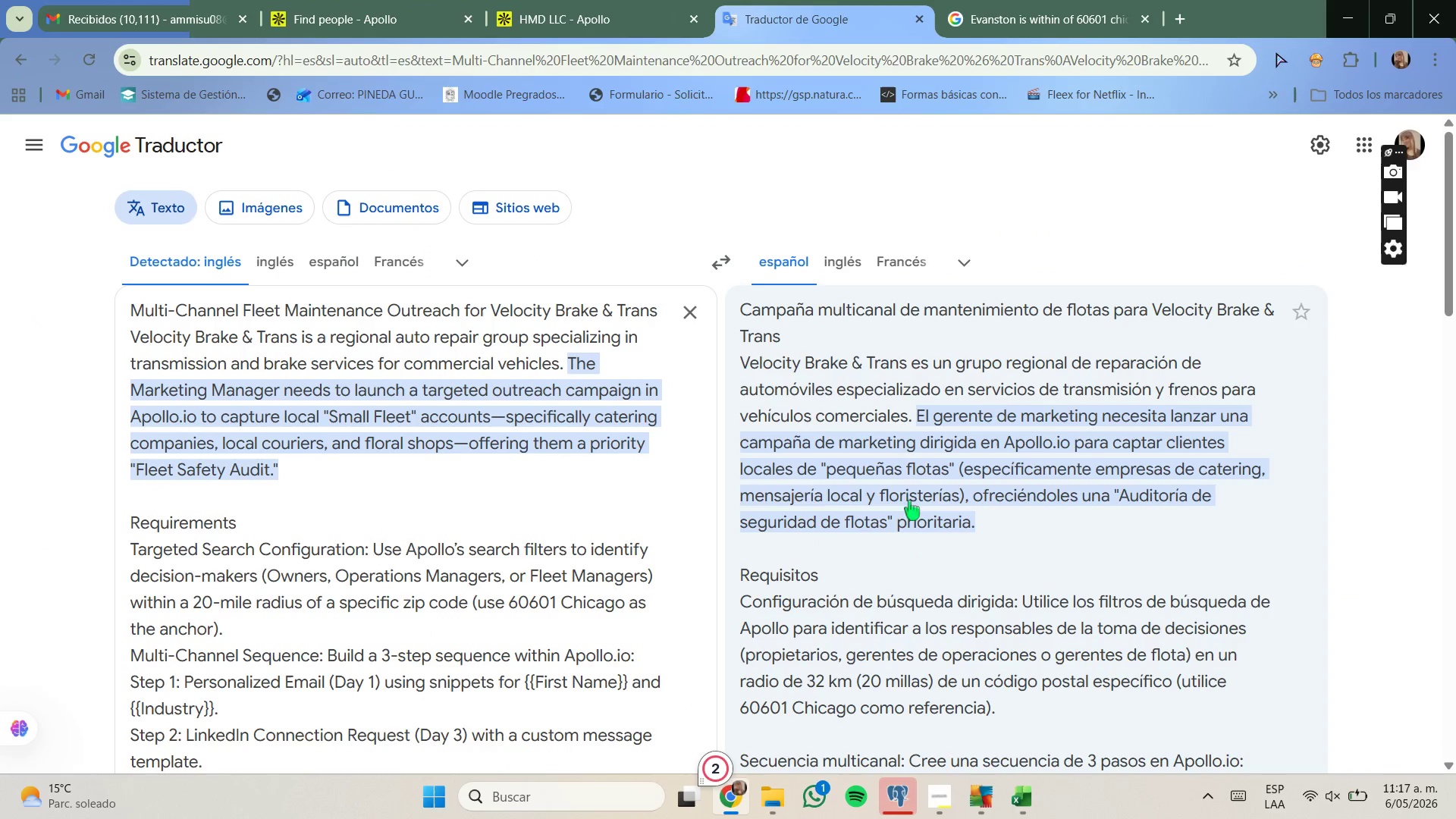 
wait(6.74)
 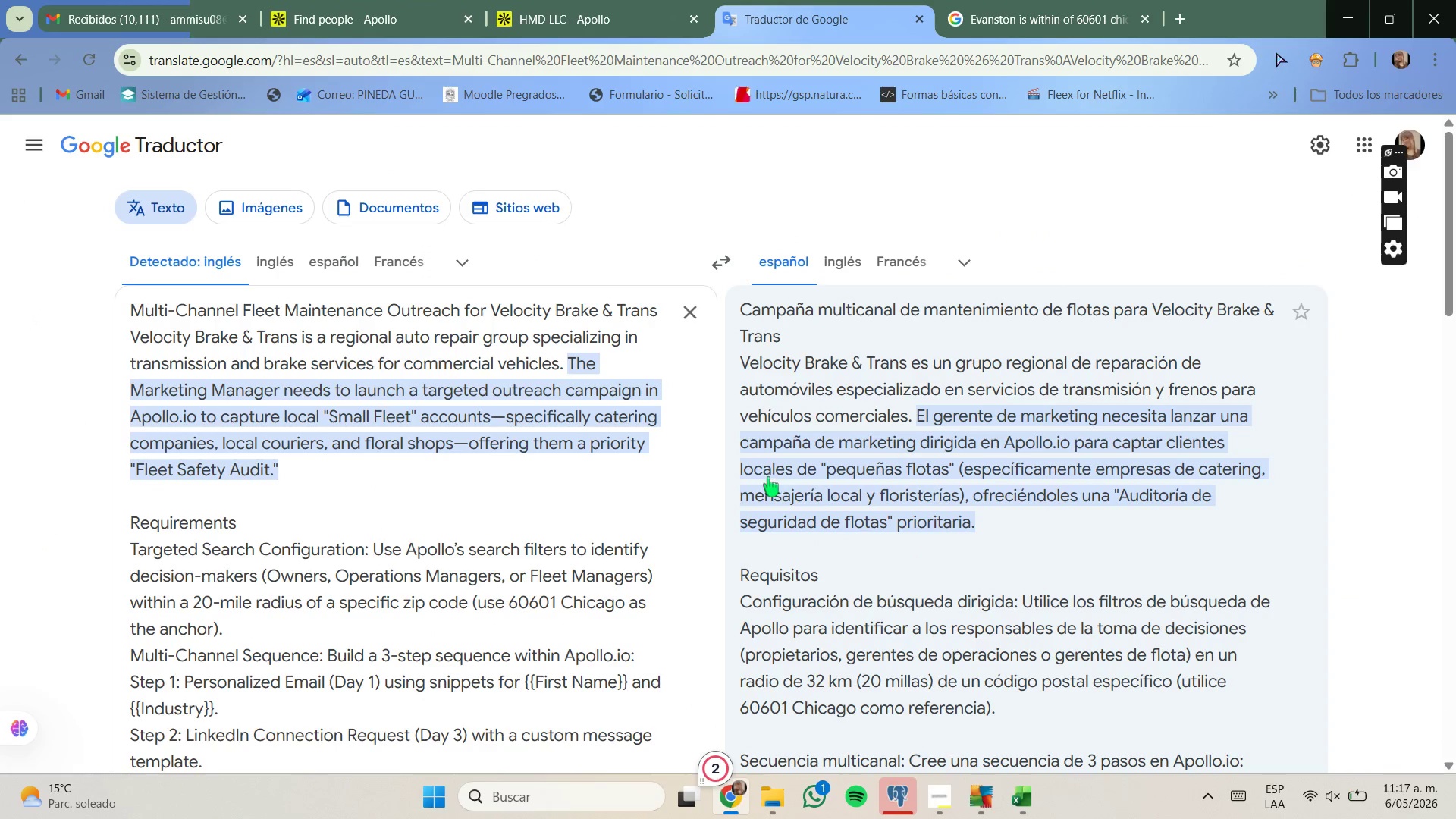 
left_click_drag(start_coordinate=[878, 498], to_coordinate=[965, 501])
 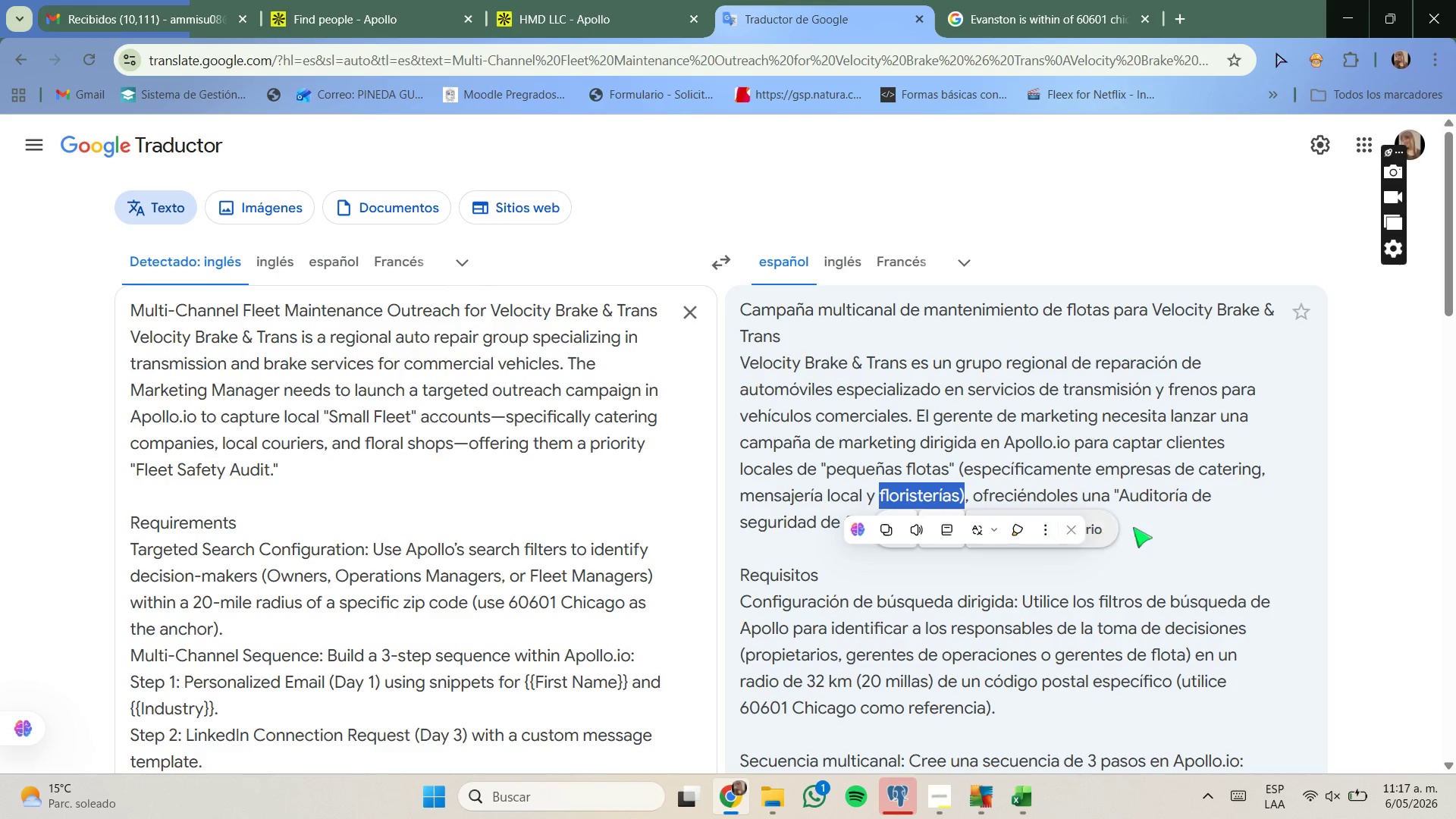 
left_click([1147, 527])
 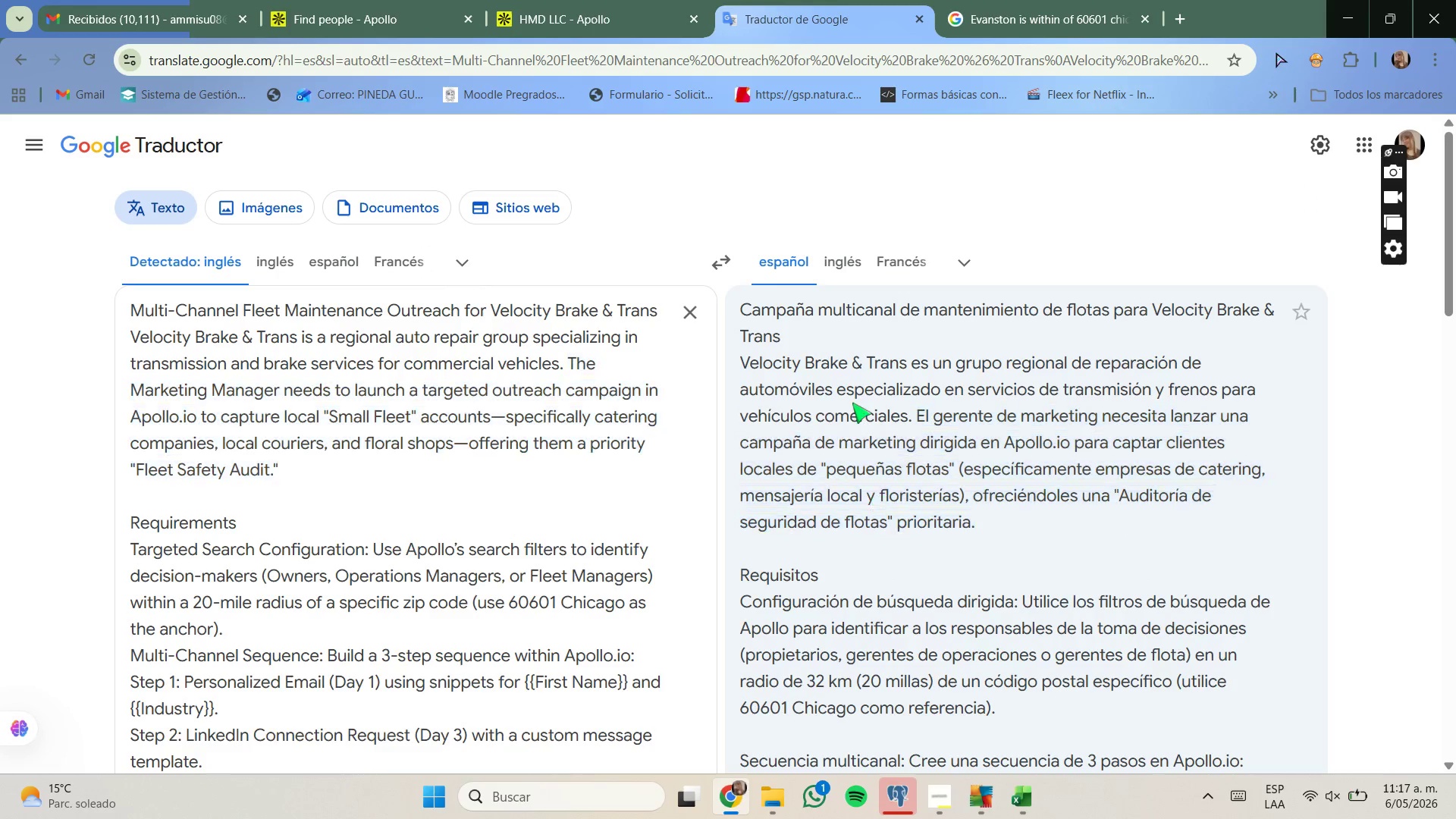 
left_click([426, 0])
 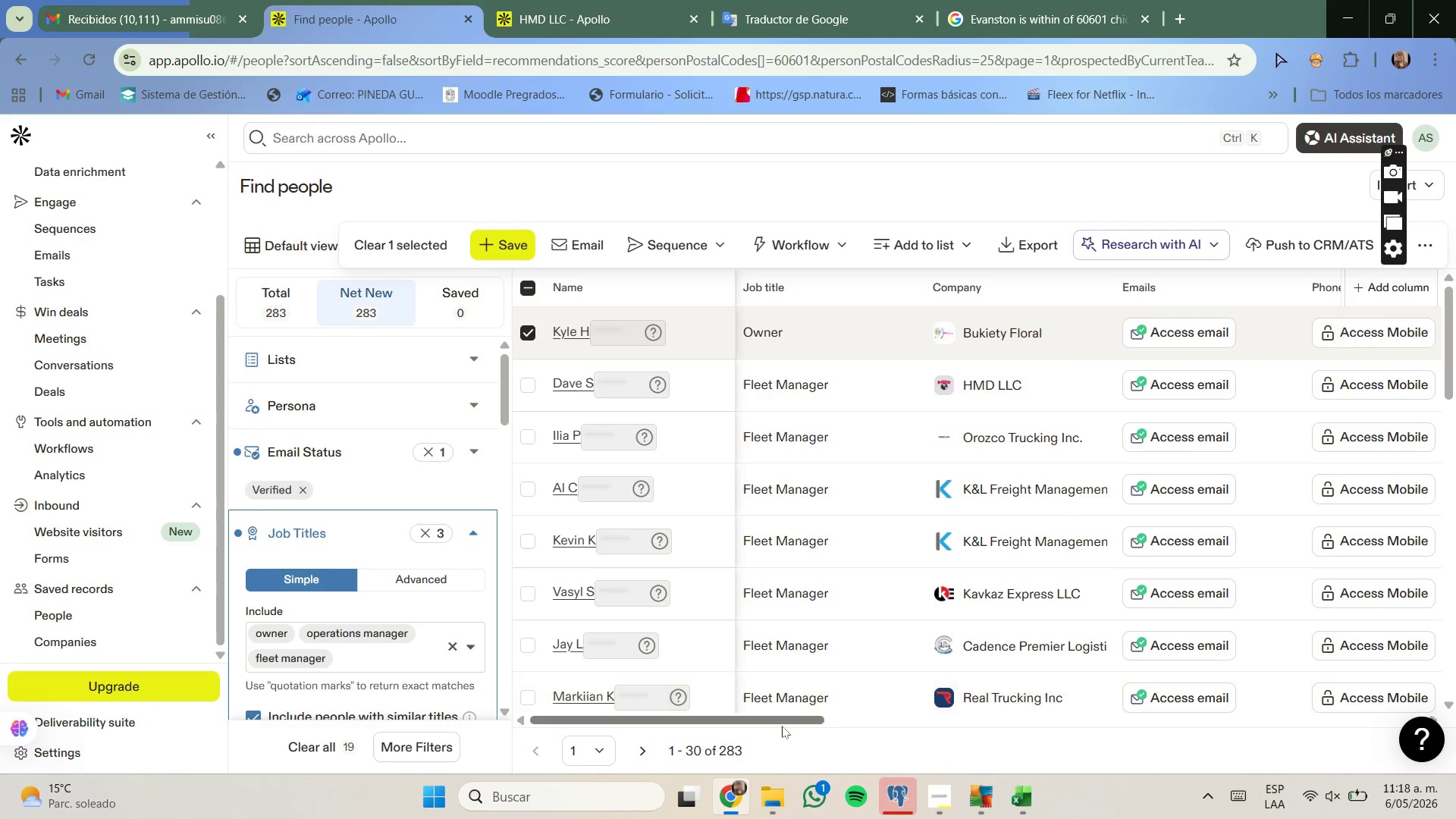 
left_click_drag(start_coordinate=[782, 721], to_coordinate=[715, 693])
 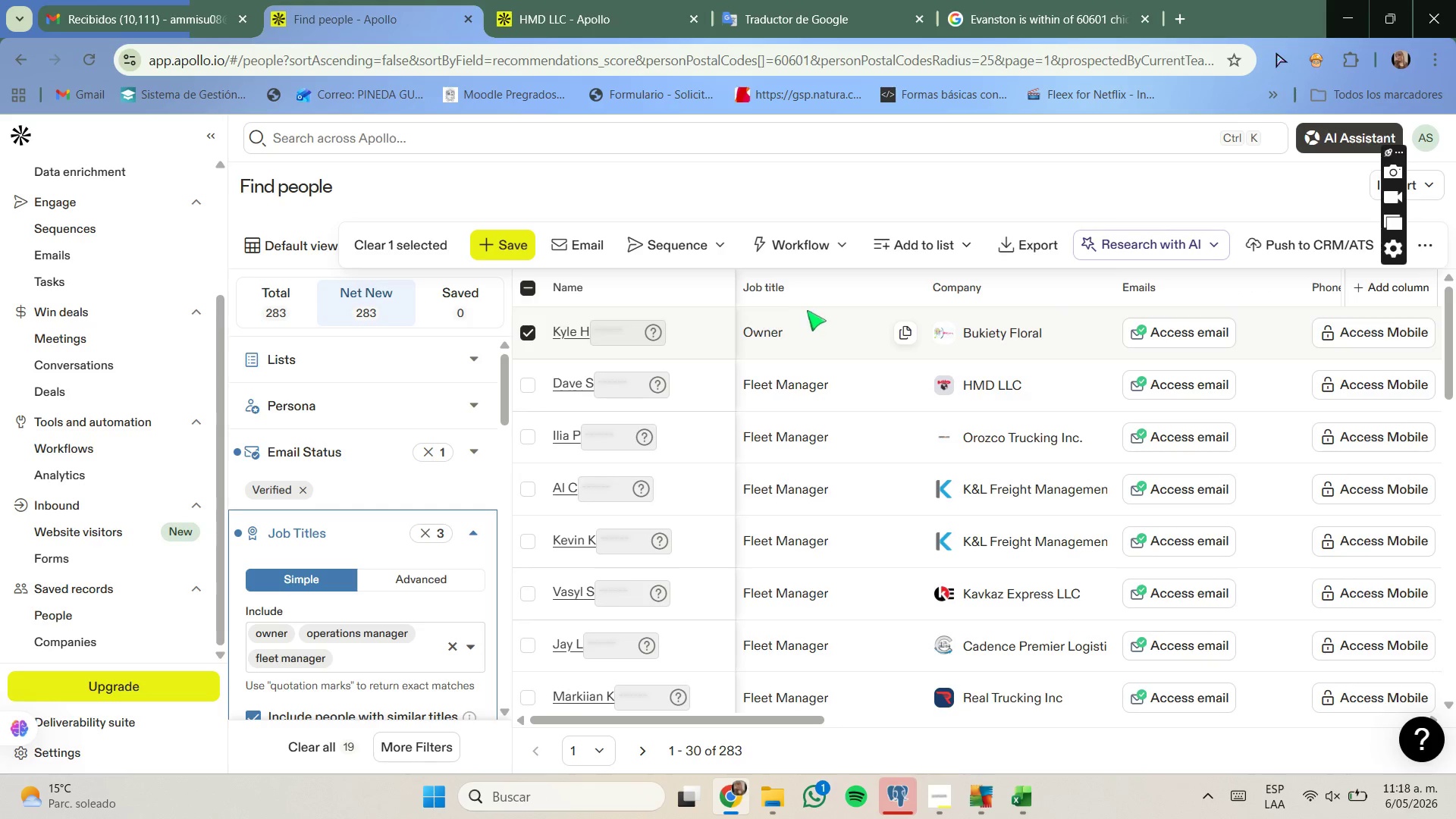 
left_click([651, 0])
 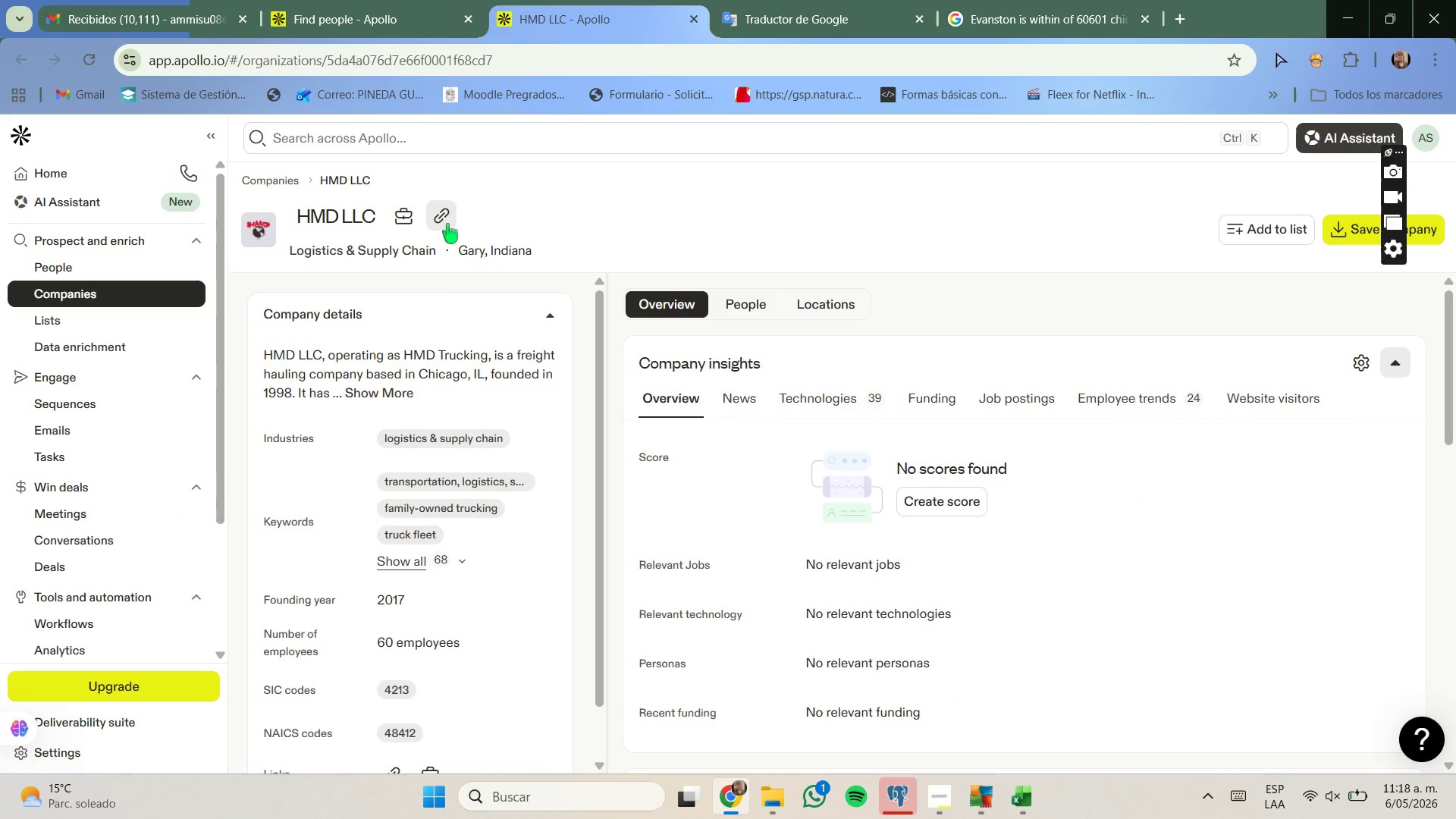 
left_click([446, 224])
 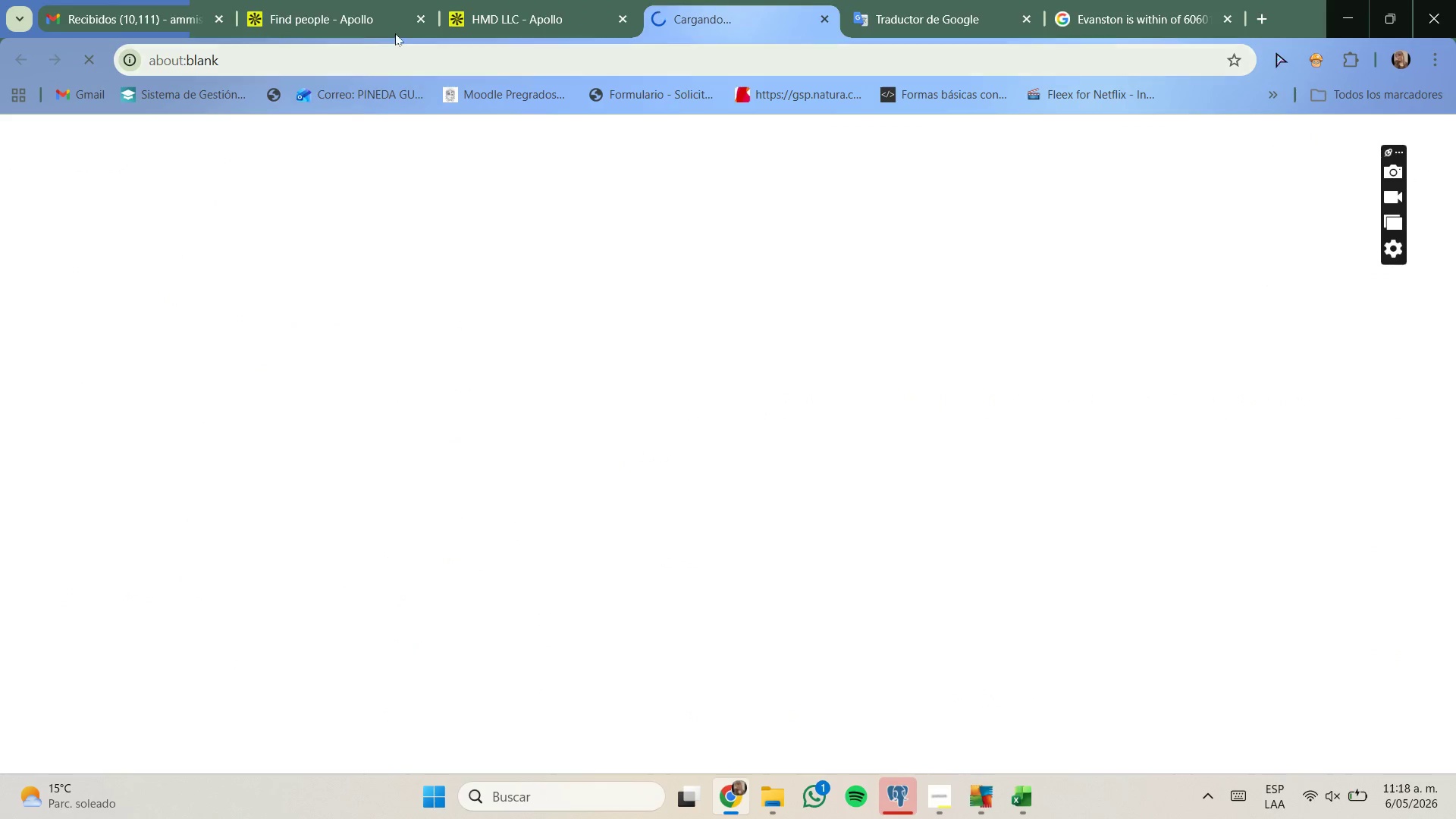 
left_click([372, 10])
 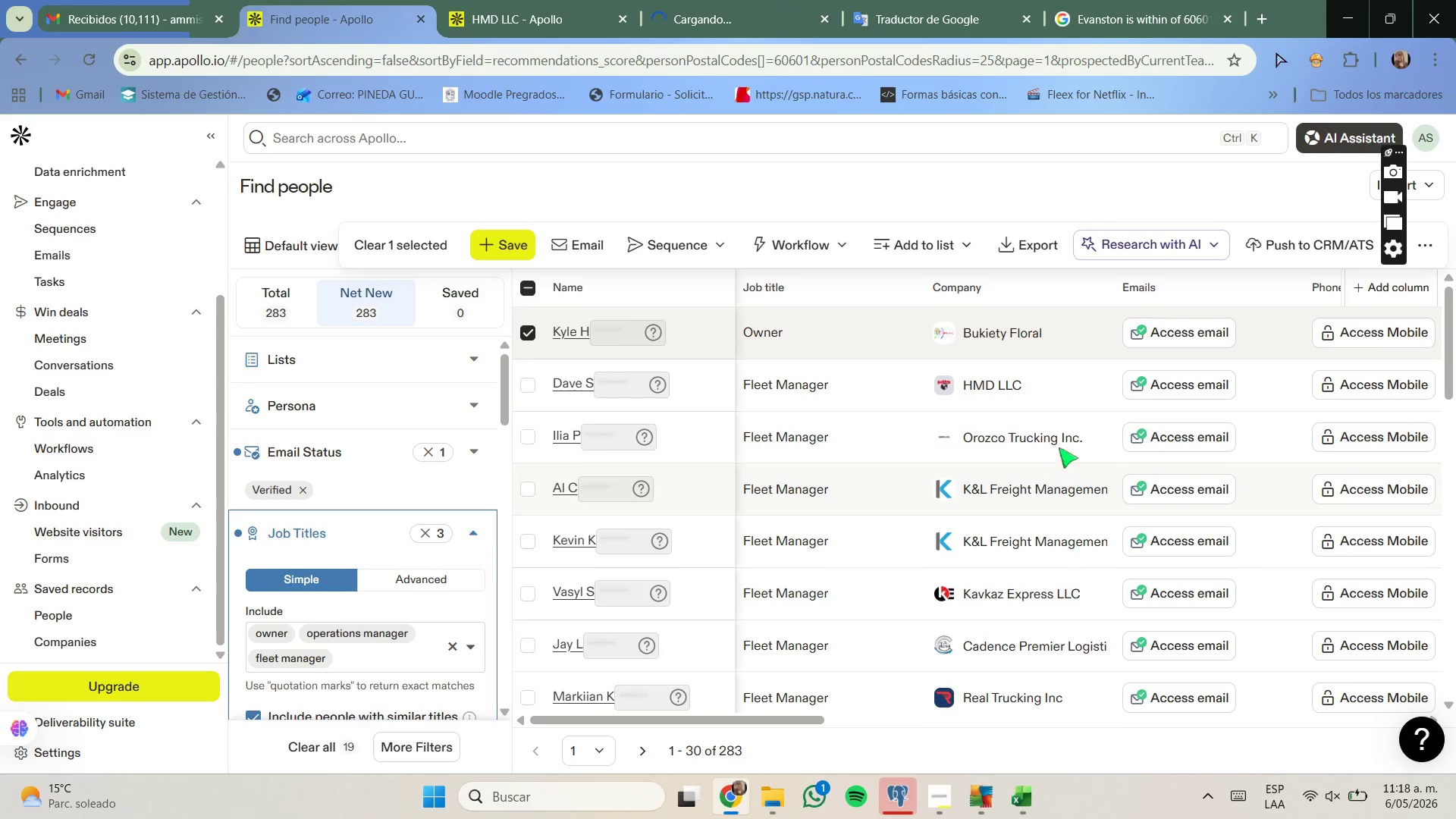 
right_click([1053, 437])
 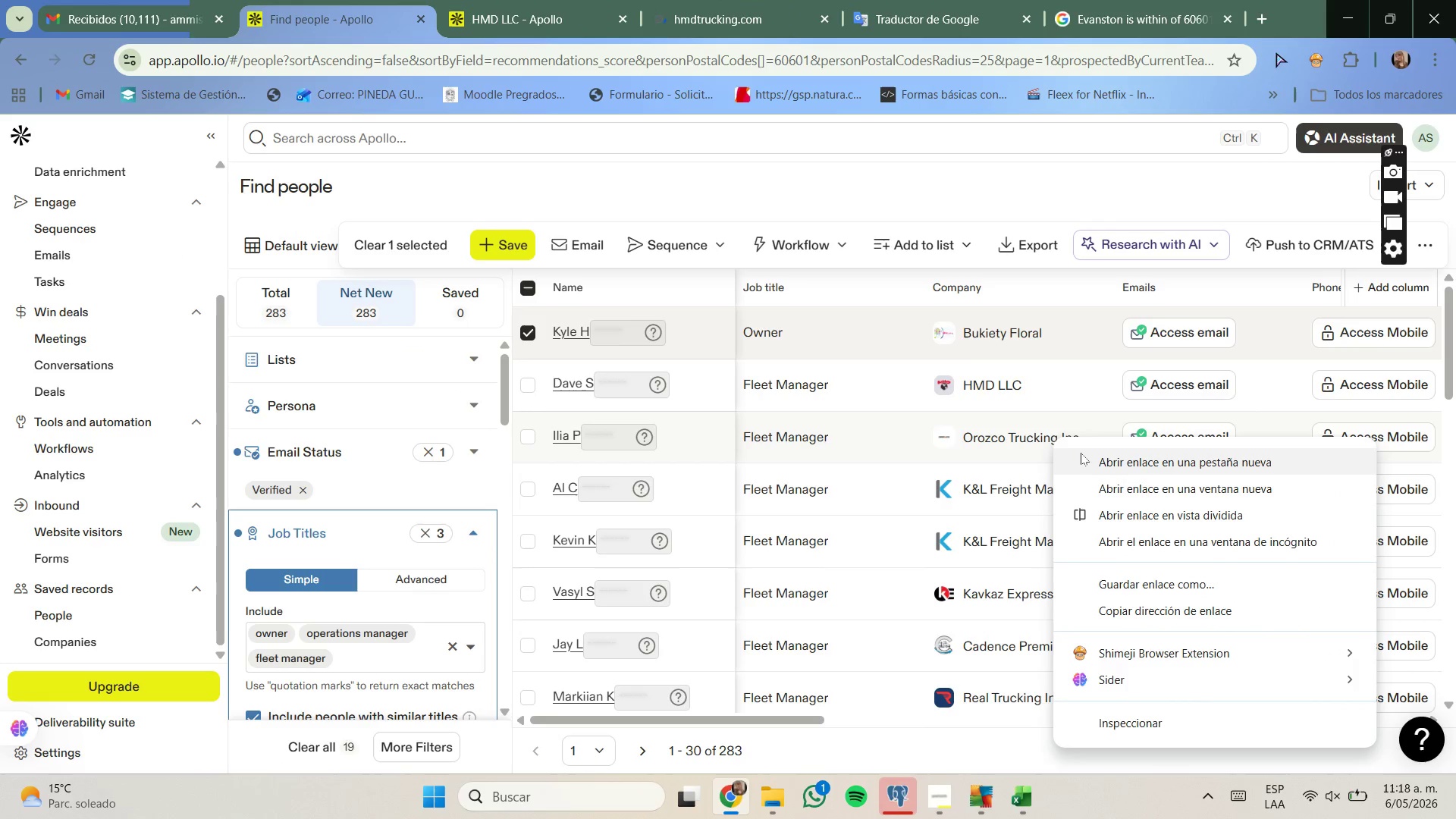 
left_click_drag(start_coordinate=[1081, 453], to_coordinate=[767, 0])
 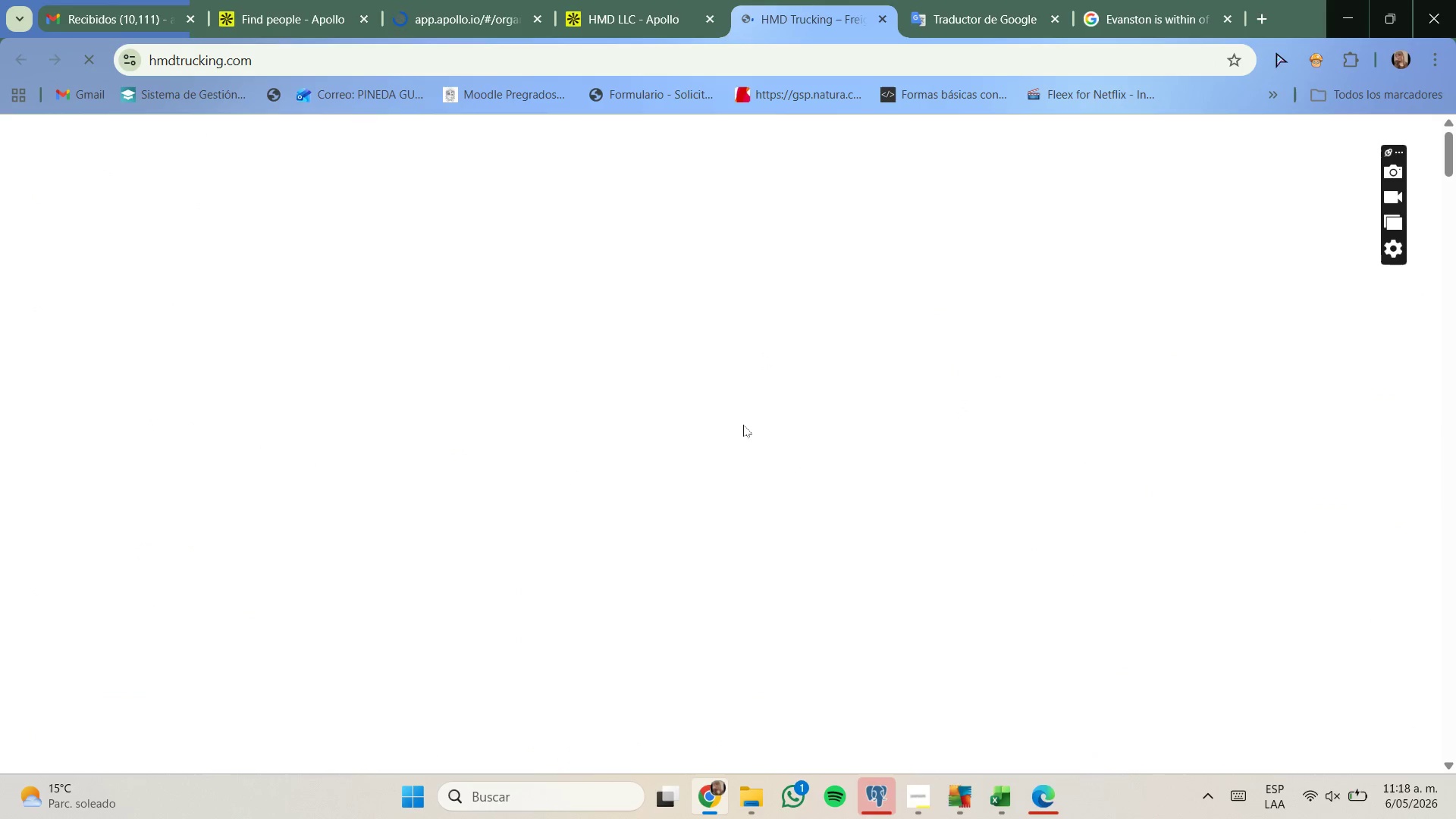 
left_click([767, 0])
 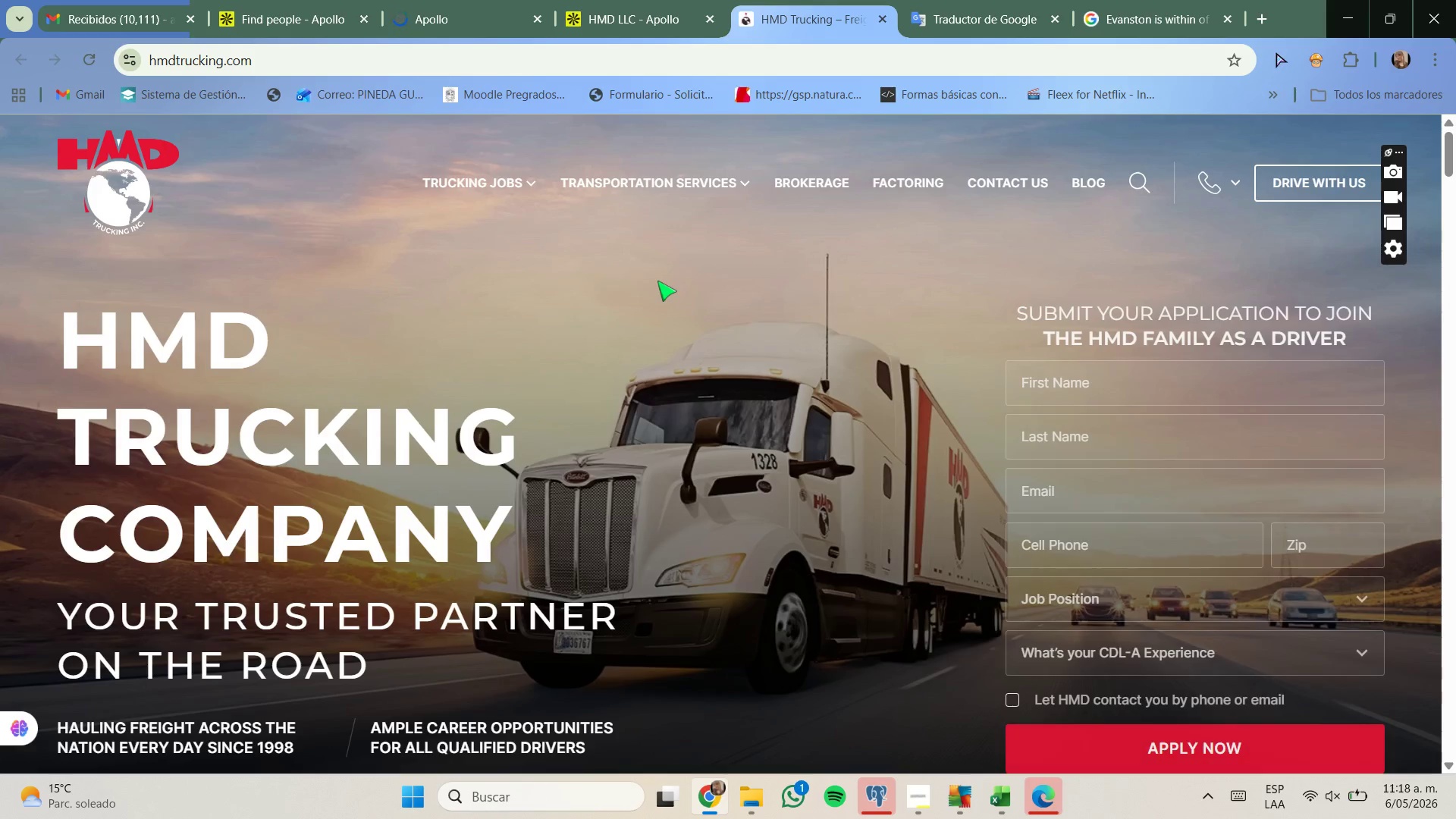 
wait(9.78)
 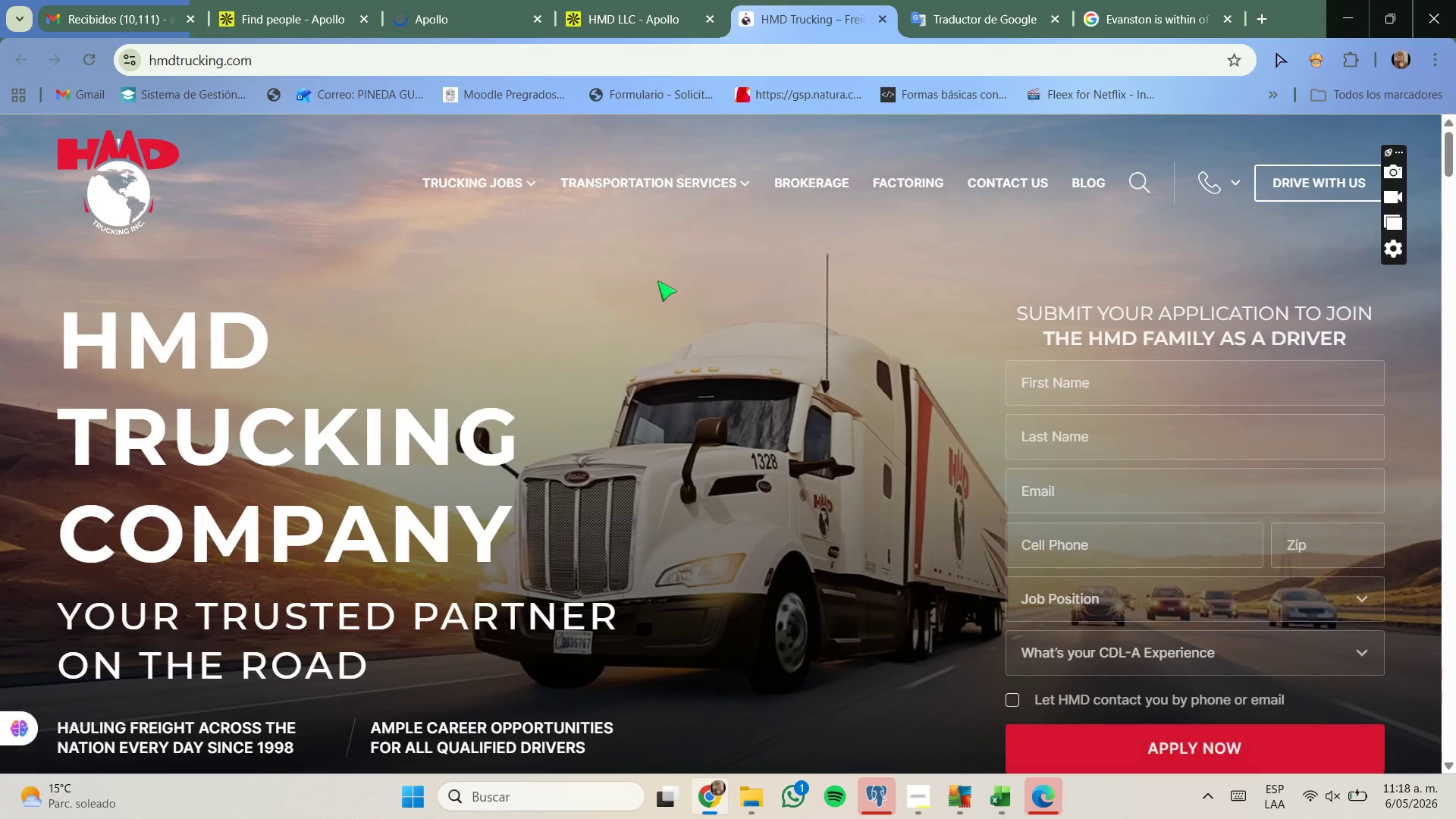 
left_click([605, 2])
 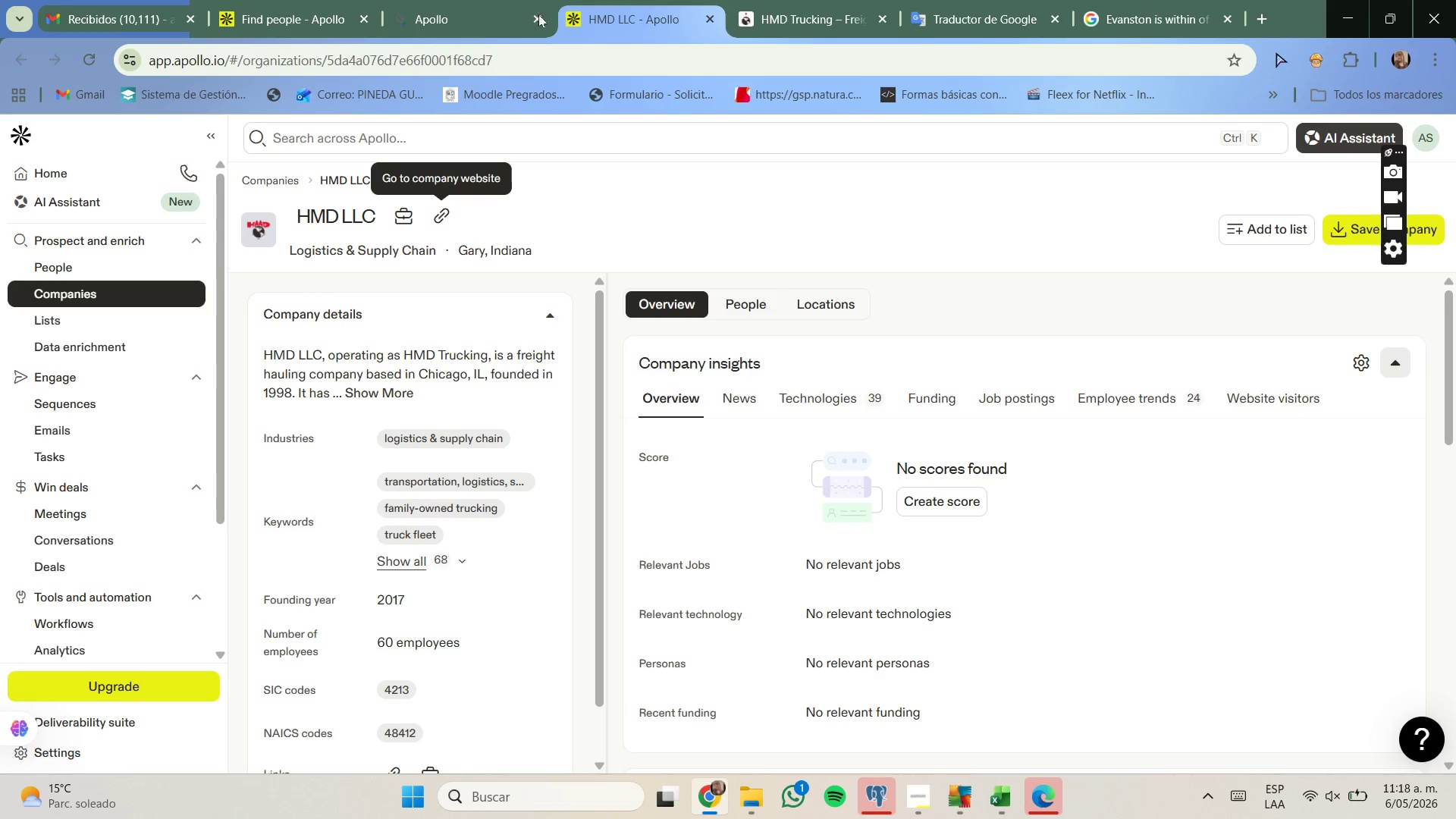 
left_click_drag(start_coordinate=[466, 0], to_coordinate=[305, 0])
 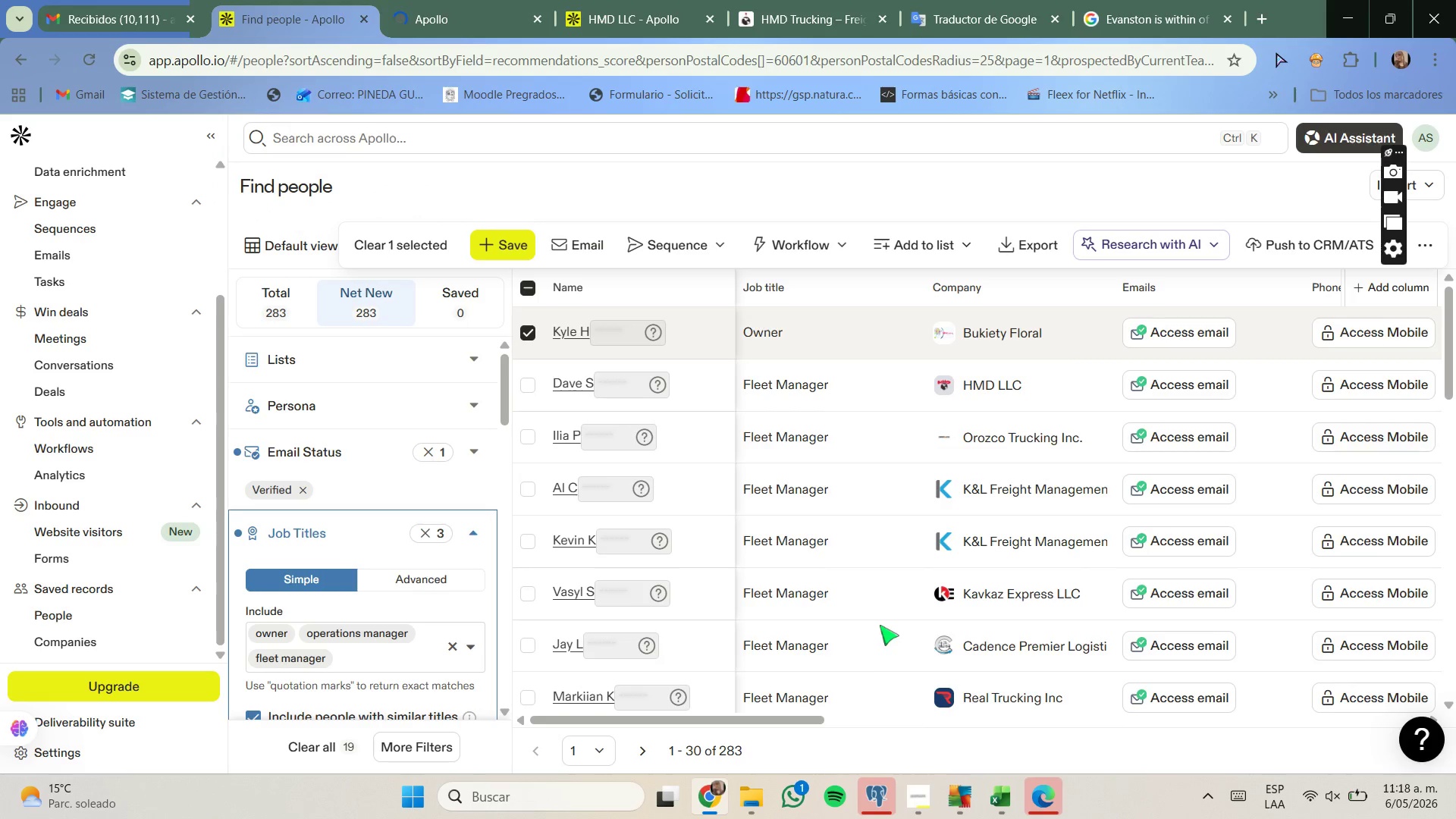 
left_click([305, 0])
 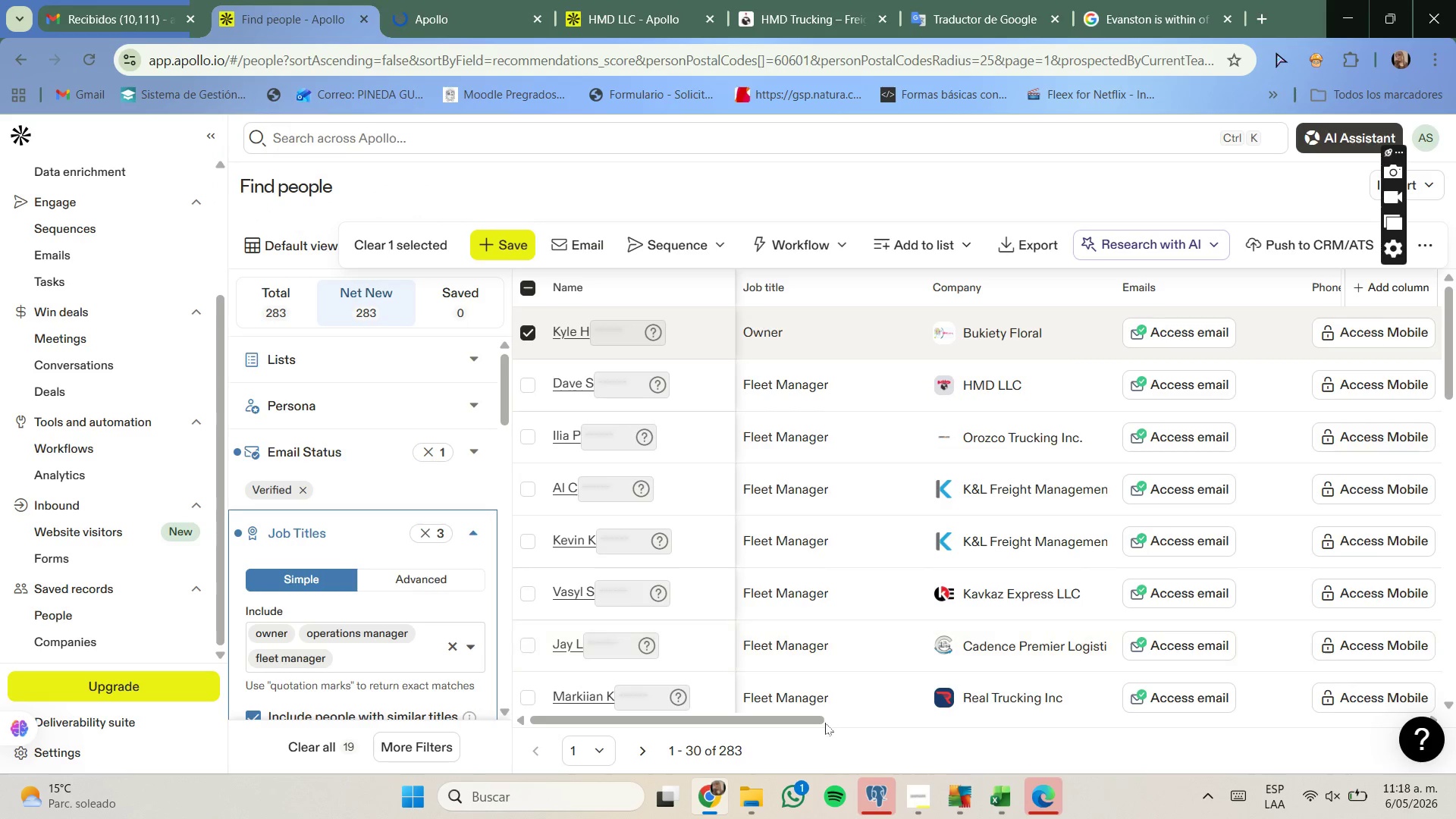 
left_click_drag(start_coordinate=[811, 721], to_coordinate=[769, 658])
 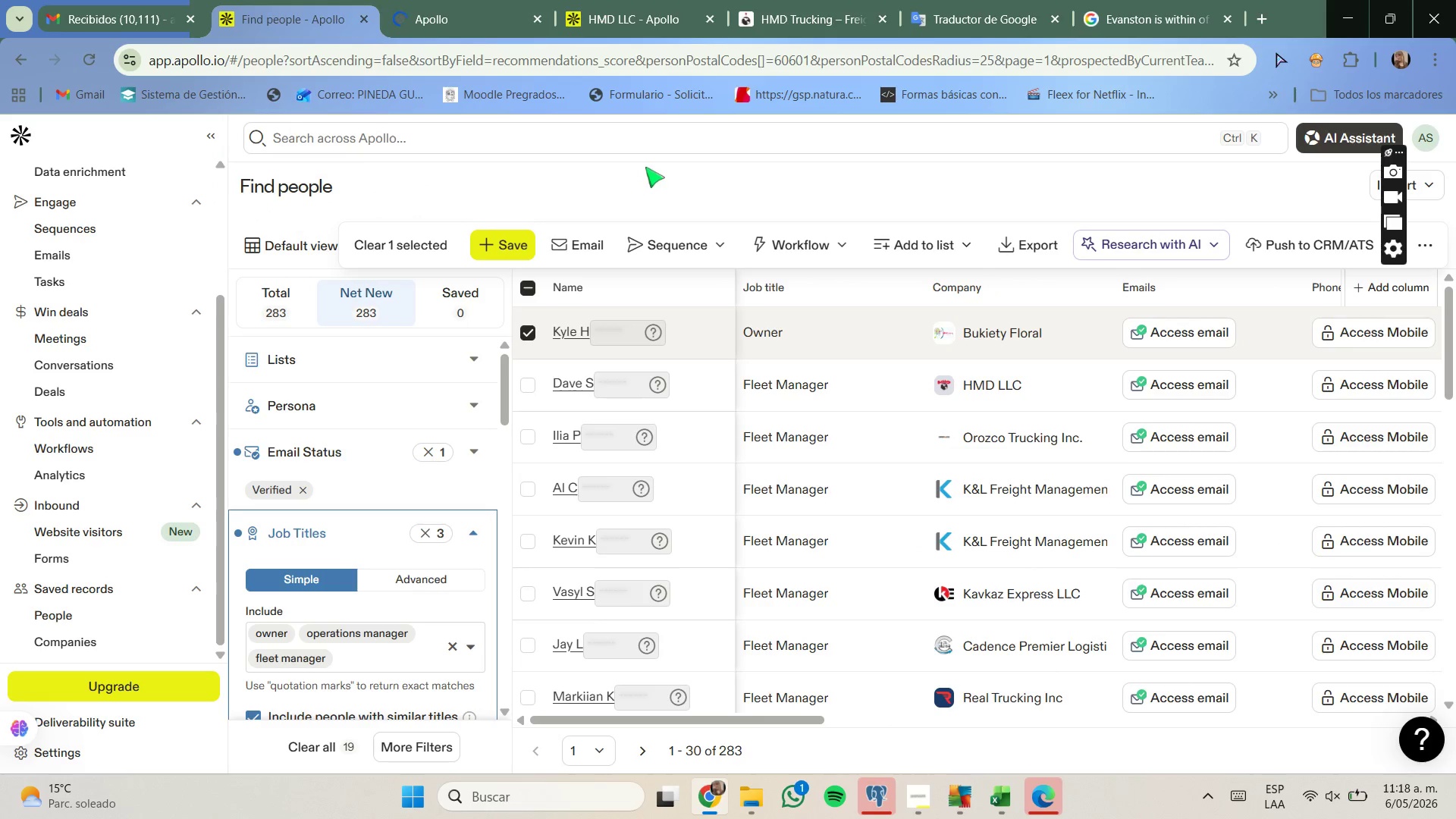 
left_click([453, 10])
 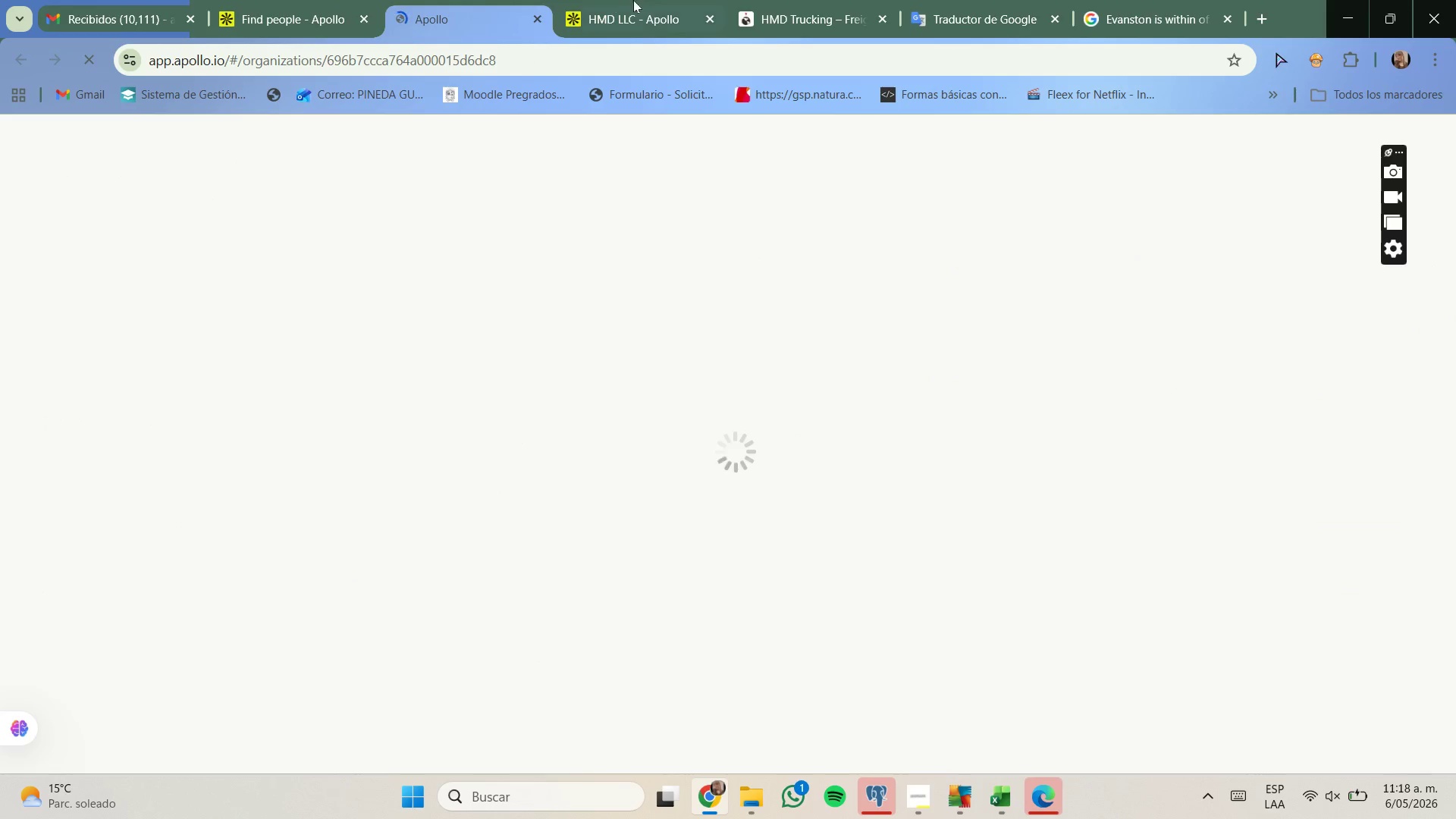 
left_click([634, 0])
 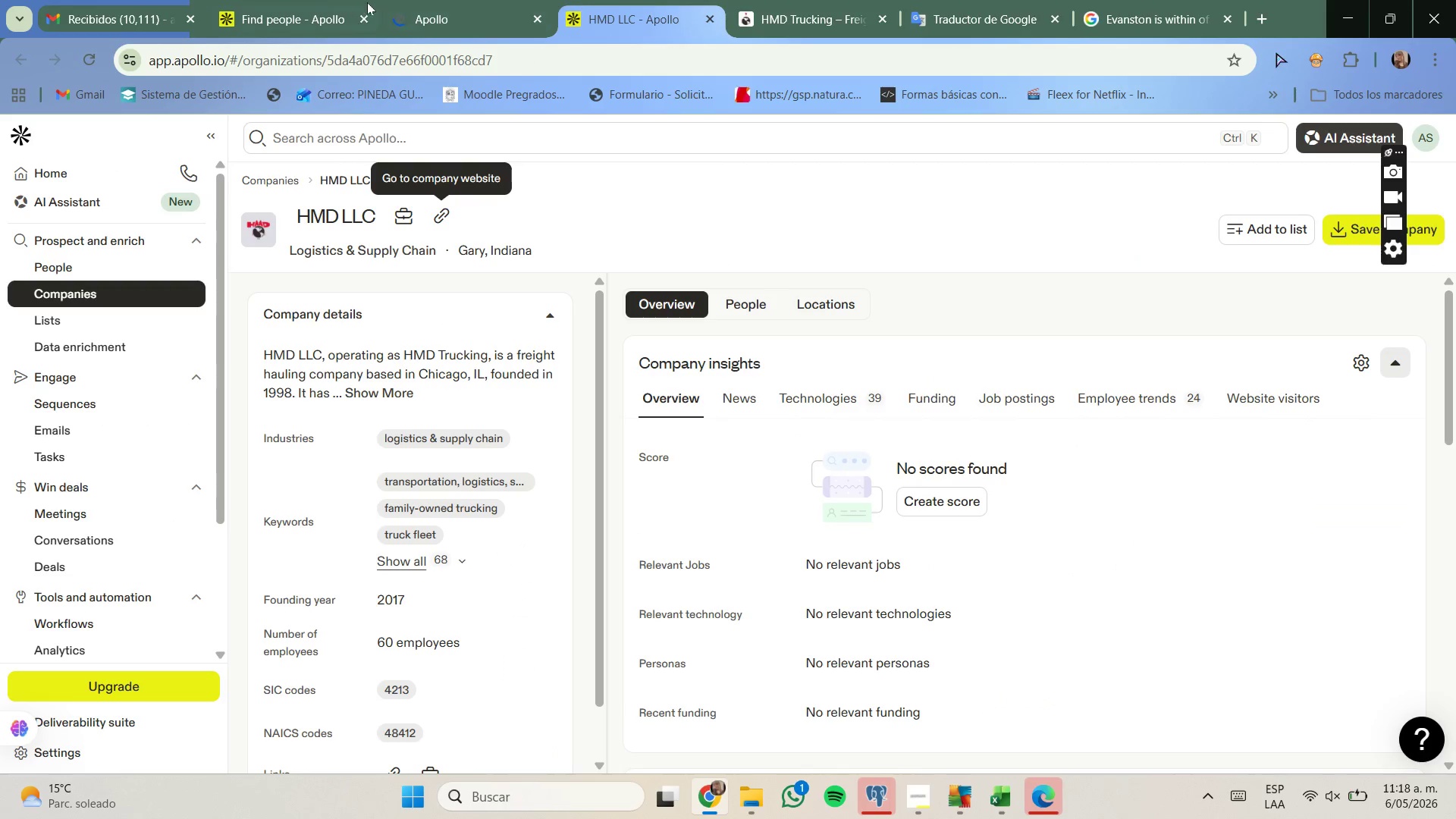 
left_click([1021, 0])
 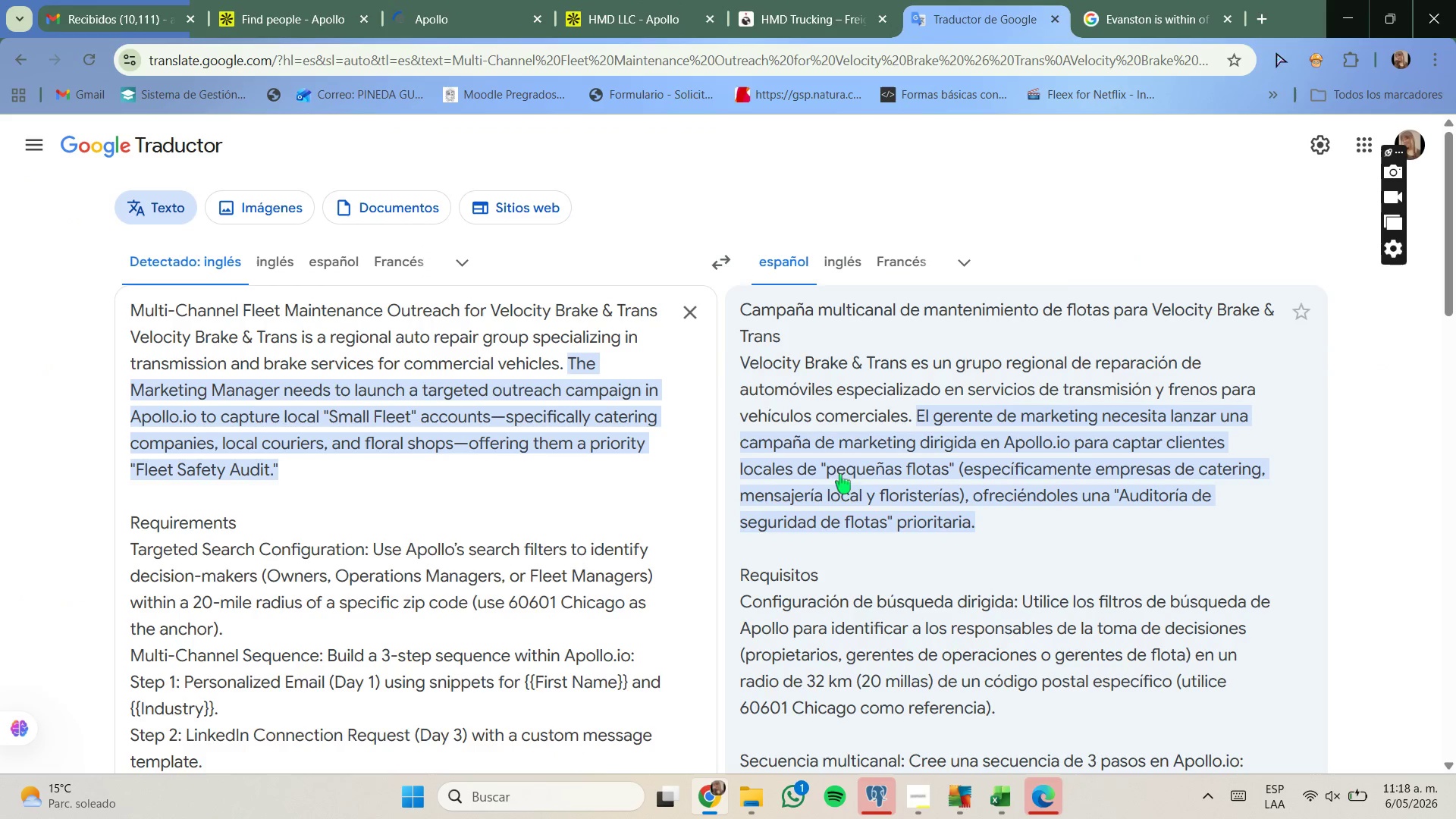 
left_click_drag(start_coordinate=[829, 474], to_coordinate=[946, 479])
 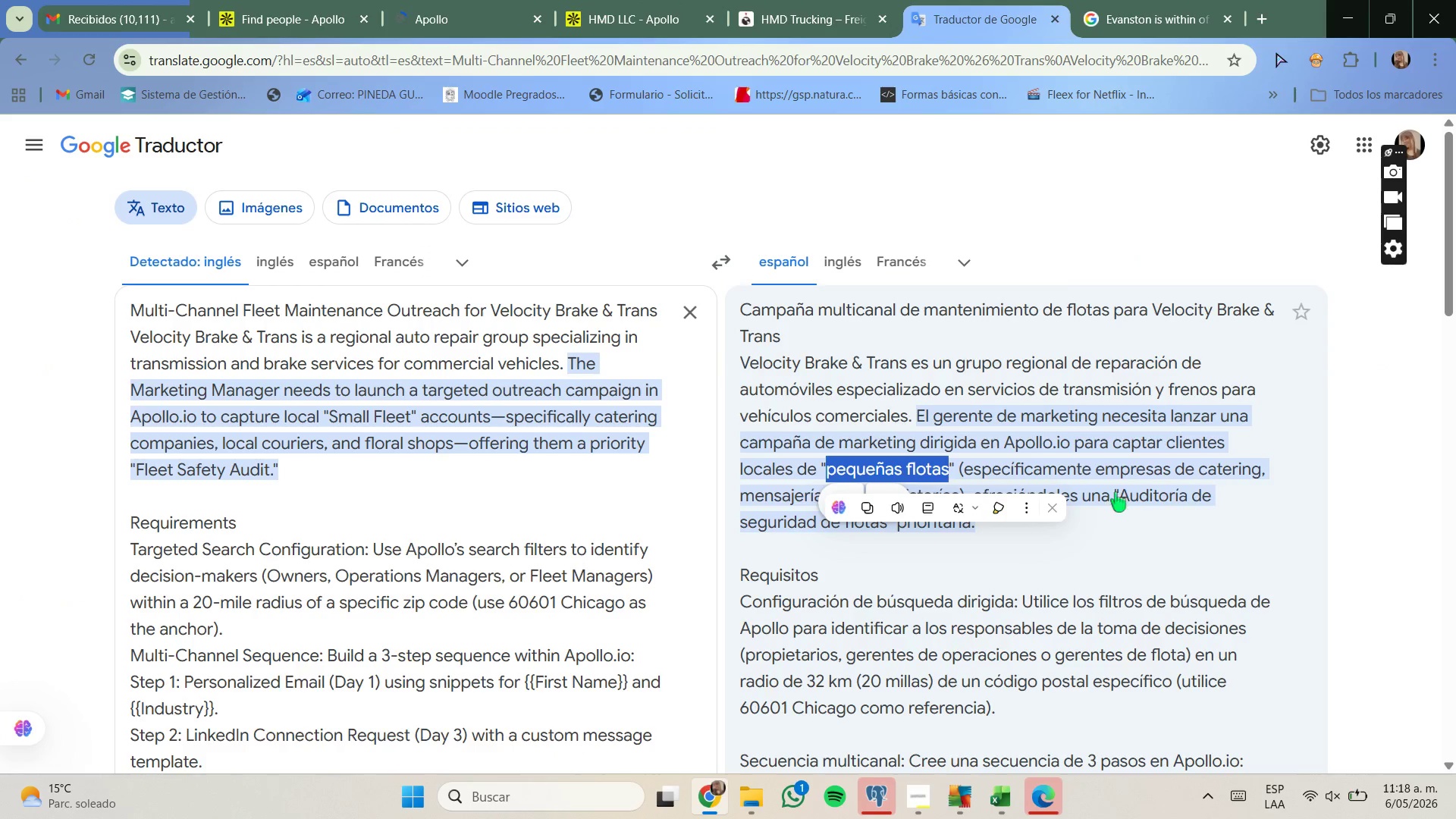 
left_click([1185, 490])
 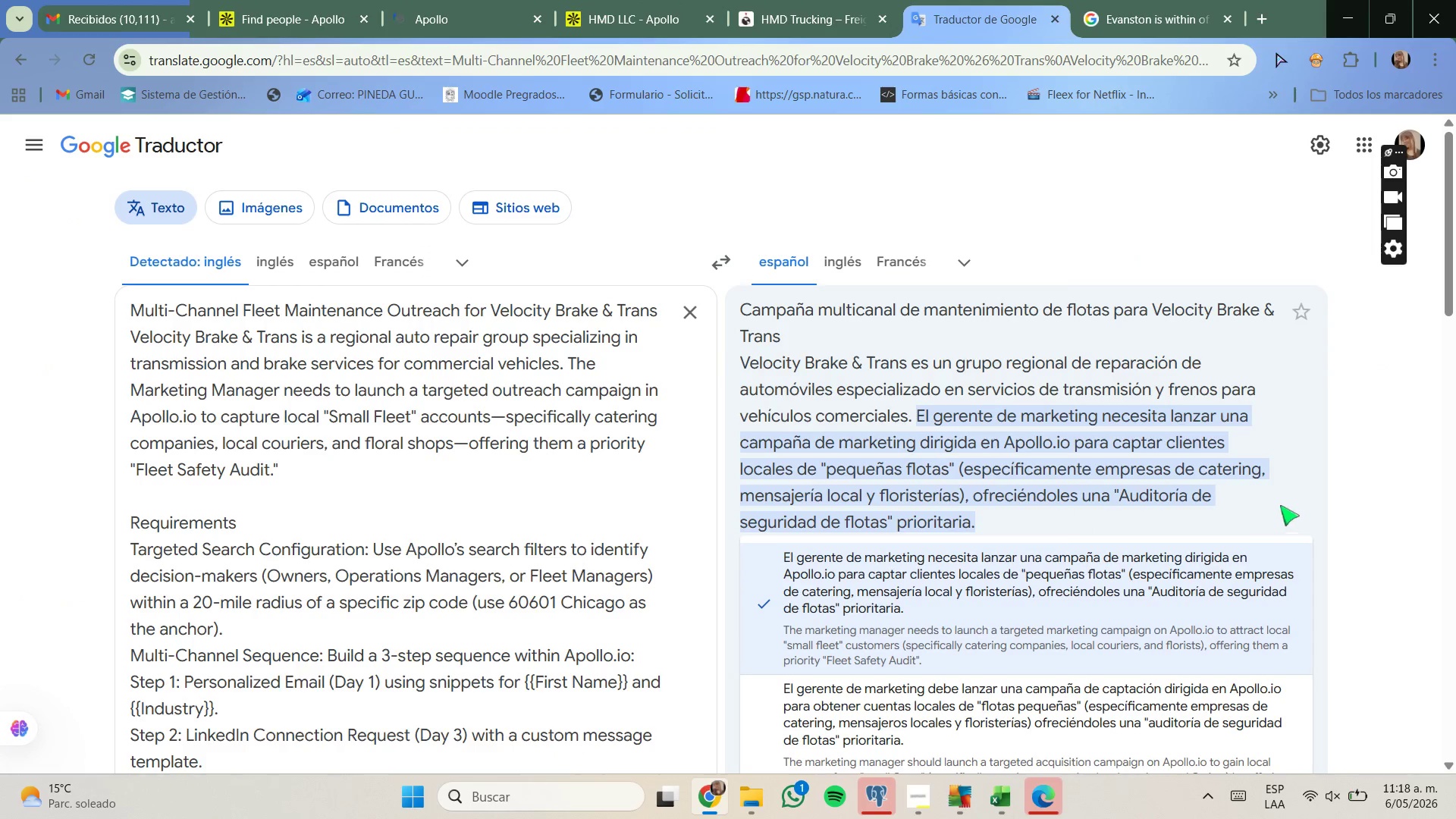 
left_click([1388, 487])
 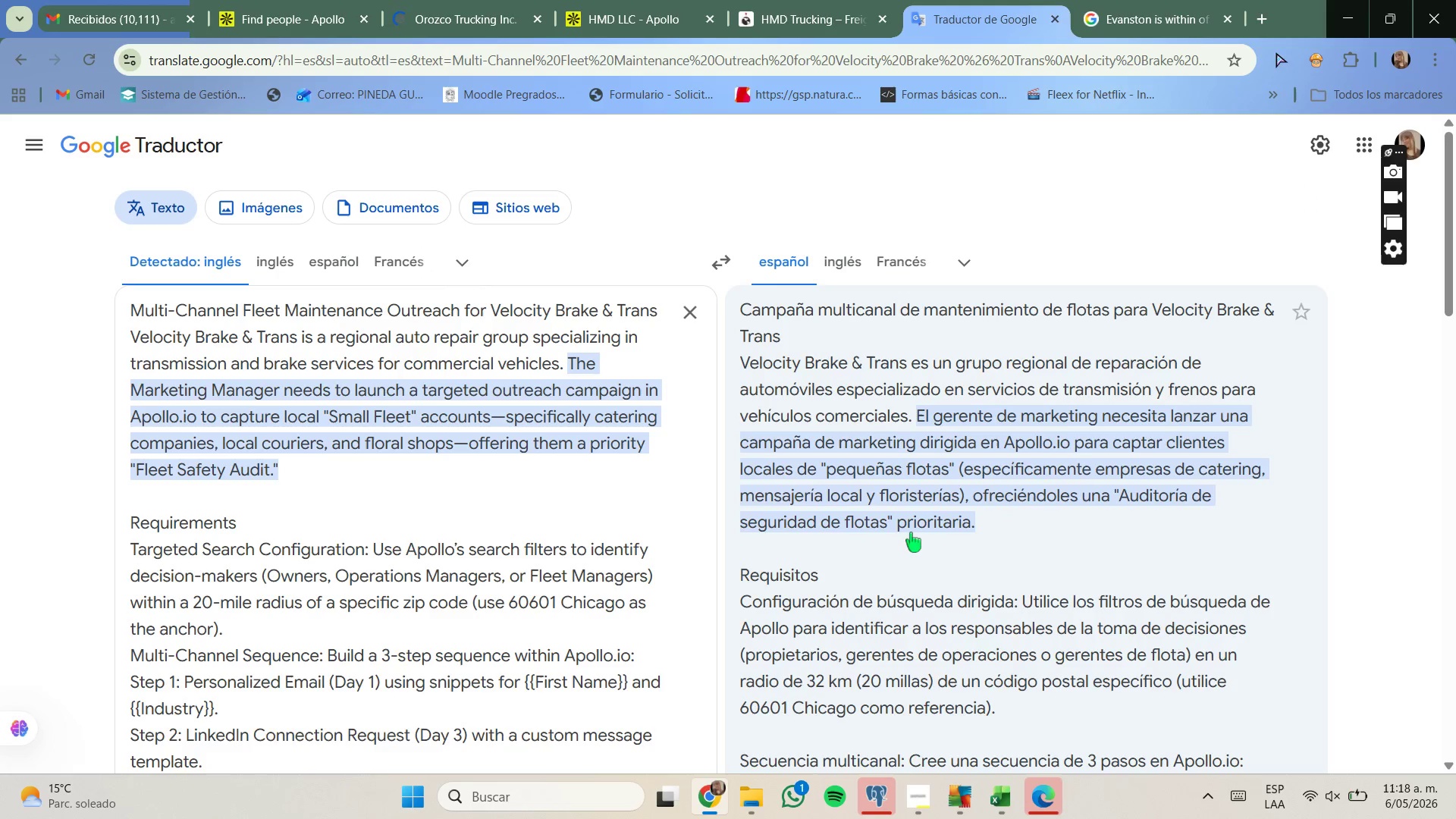 
wait(6.27)
 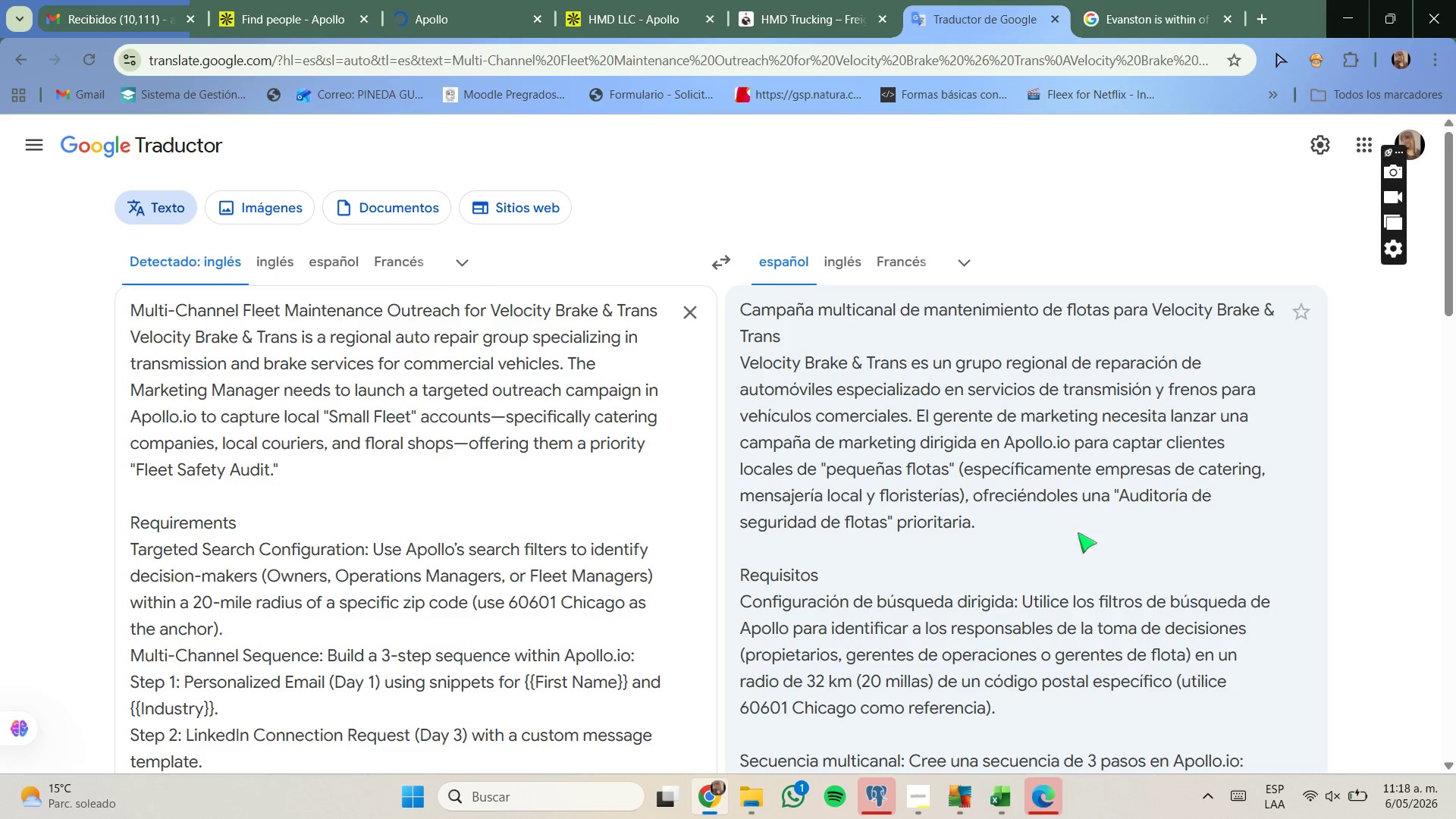 
left_click([795, 0])
 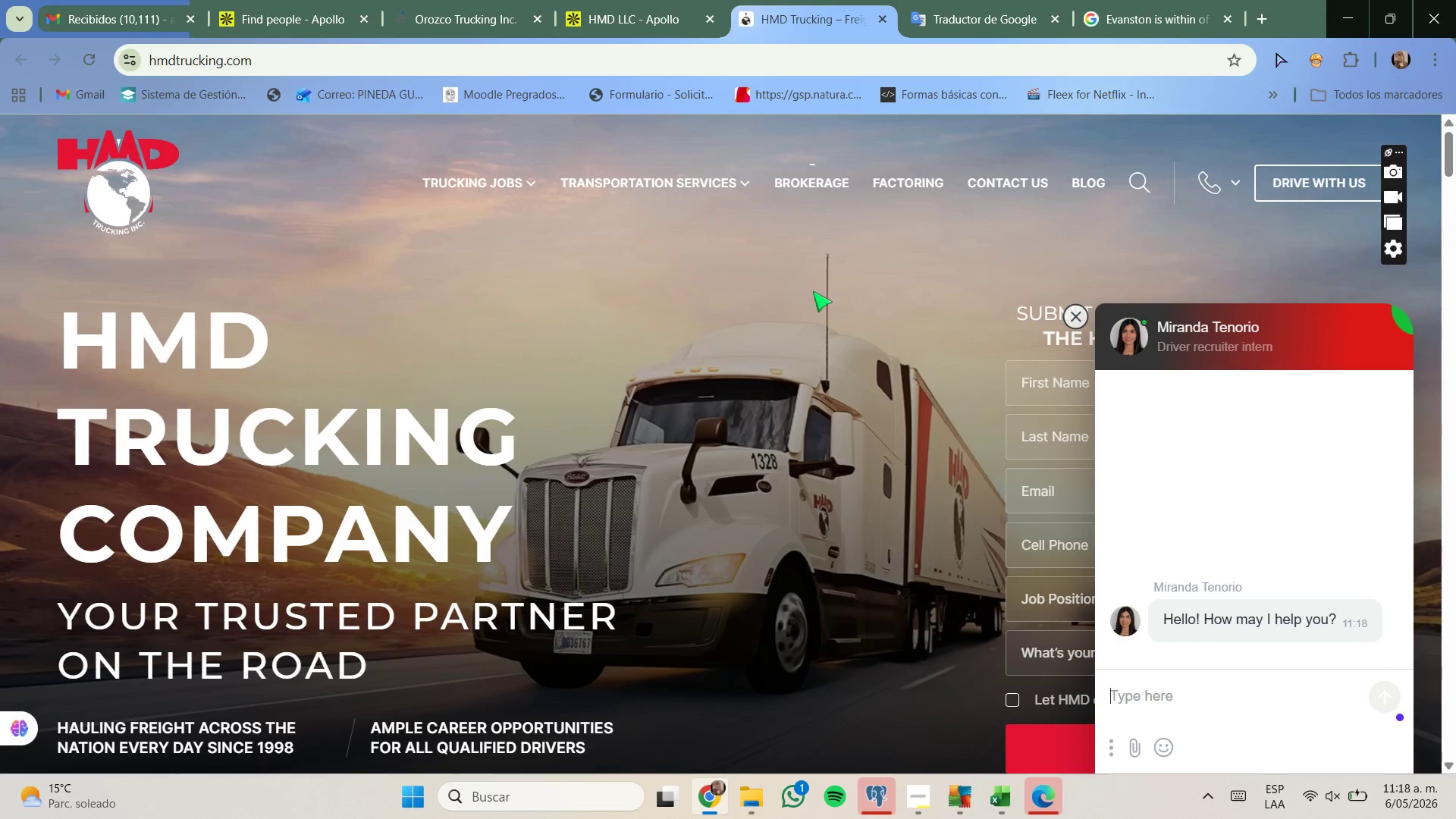 
scroll: coordinate [817, 350], scroll_direction: down, amount: 15.0
 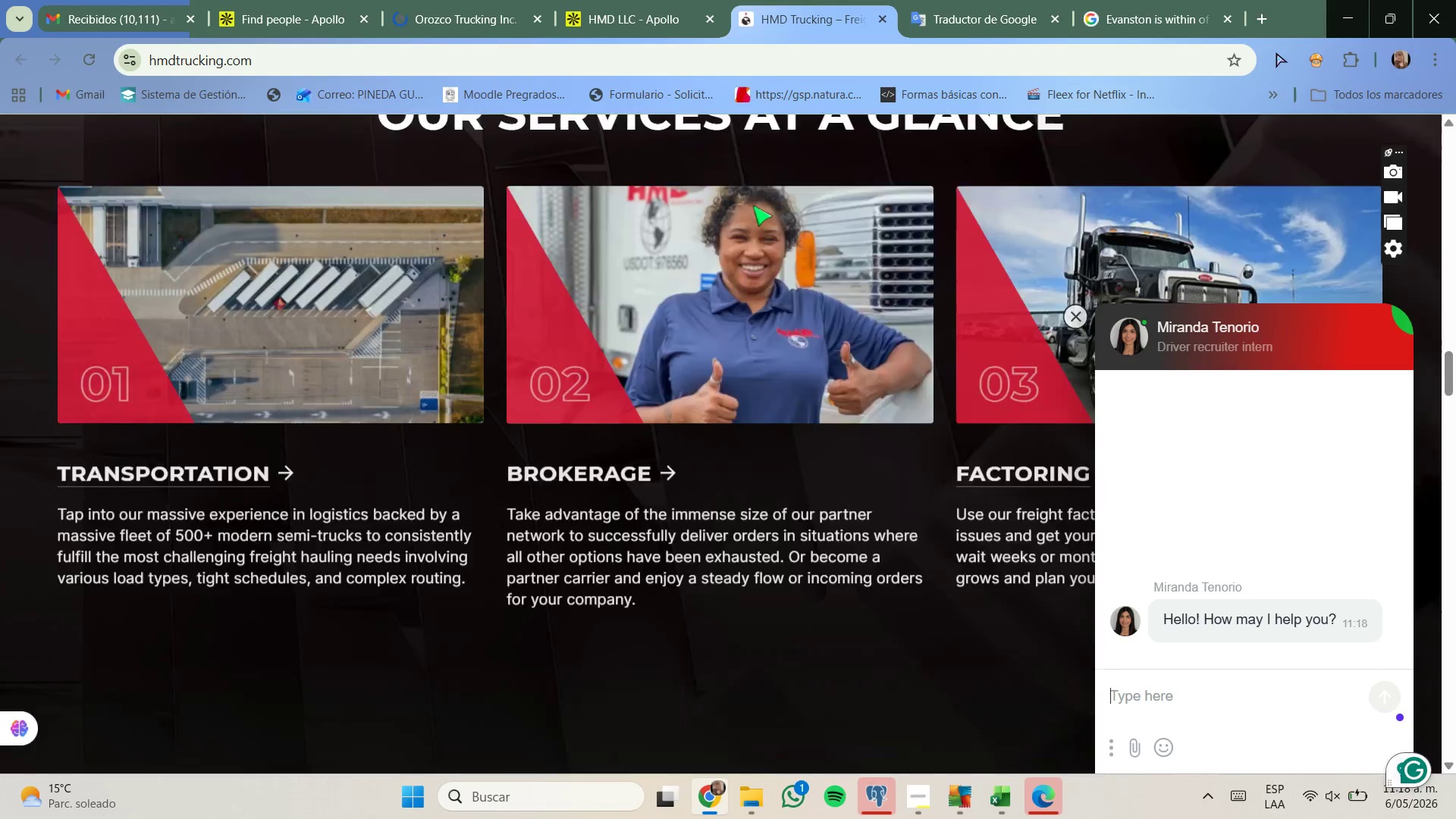 
scroll: coordinate [711, 272], scroll_direction: up, amount: 11.0
 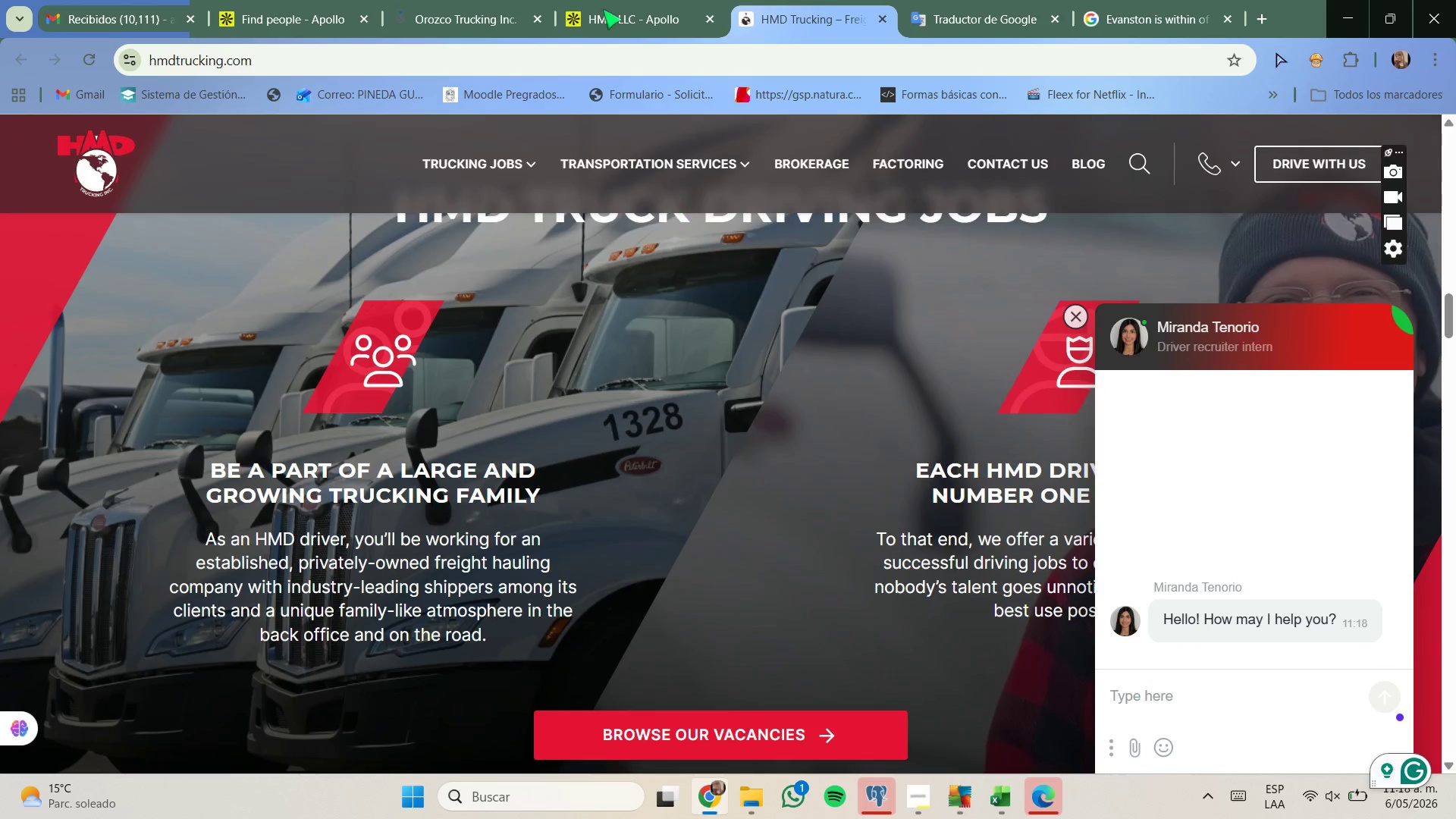 
left_click([605, 0])
 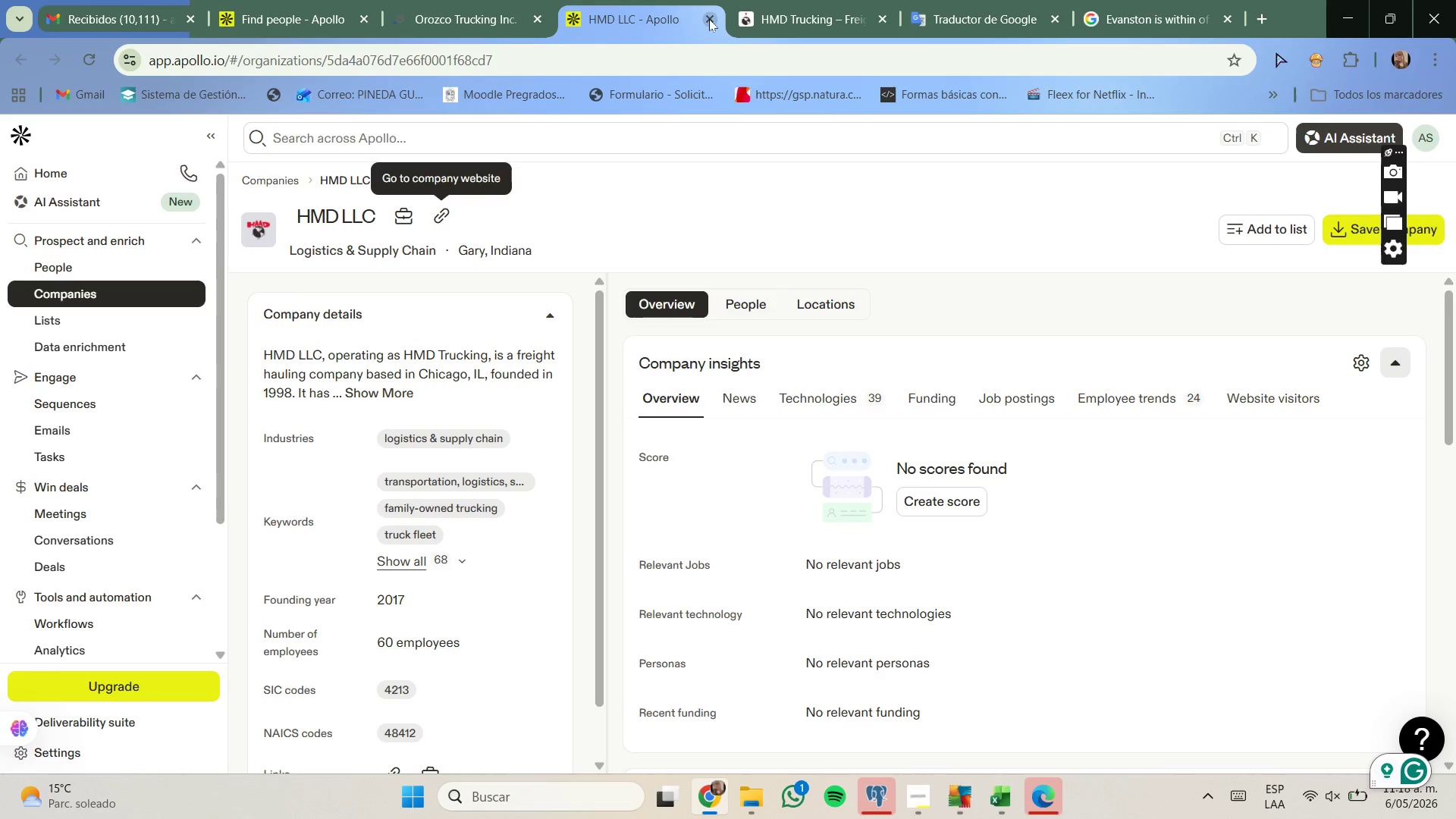 
left_click([709, 19])
 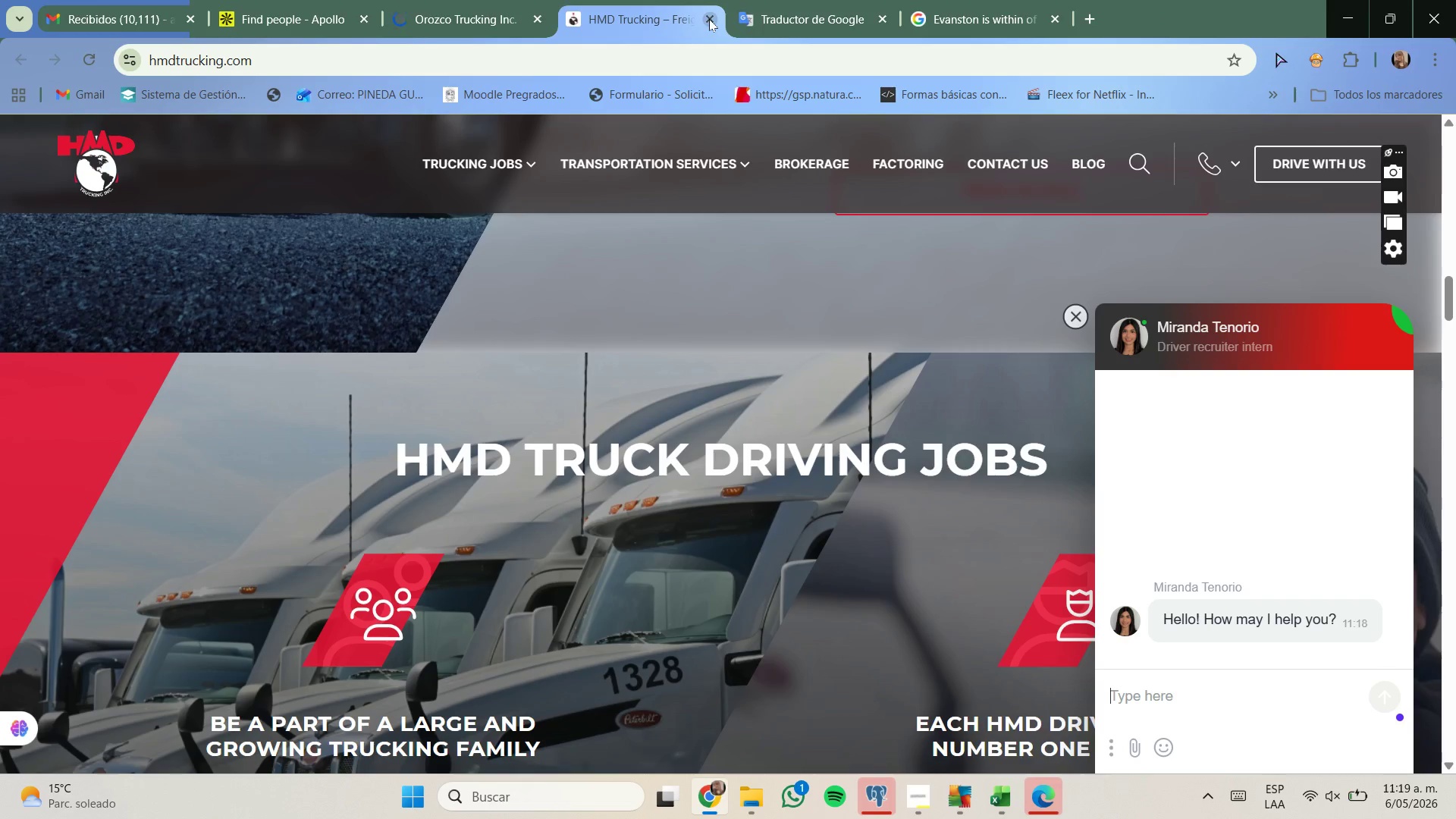 
left_click([709, 19])
 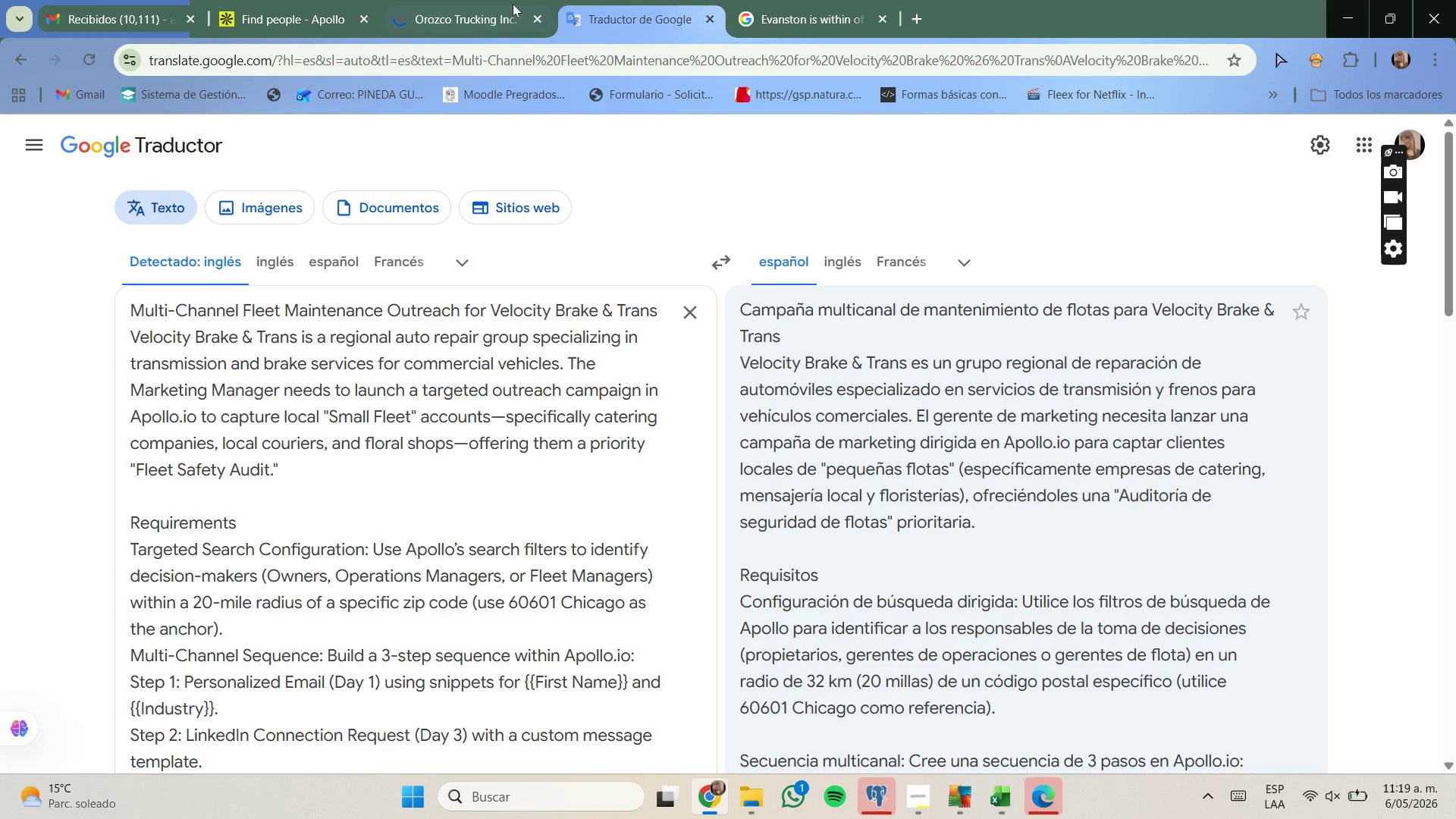 
left_click([503, 1])
 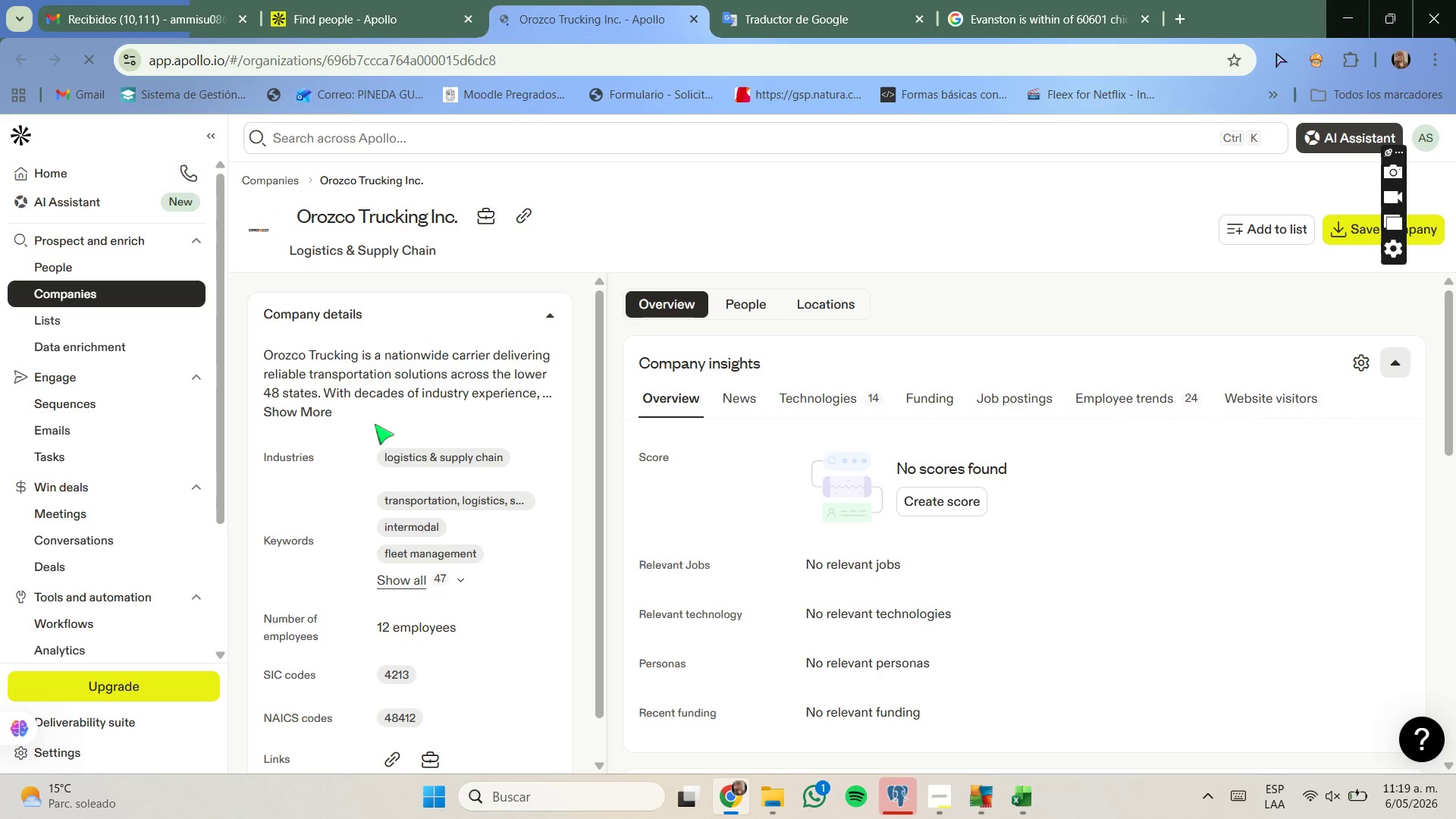 
left_click([305, 415])
 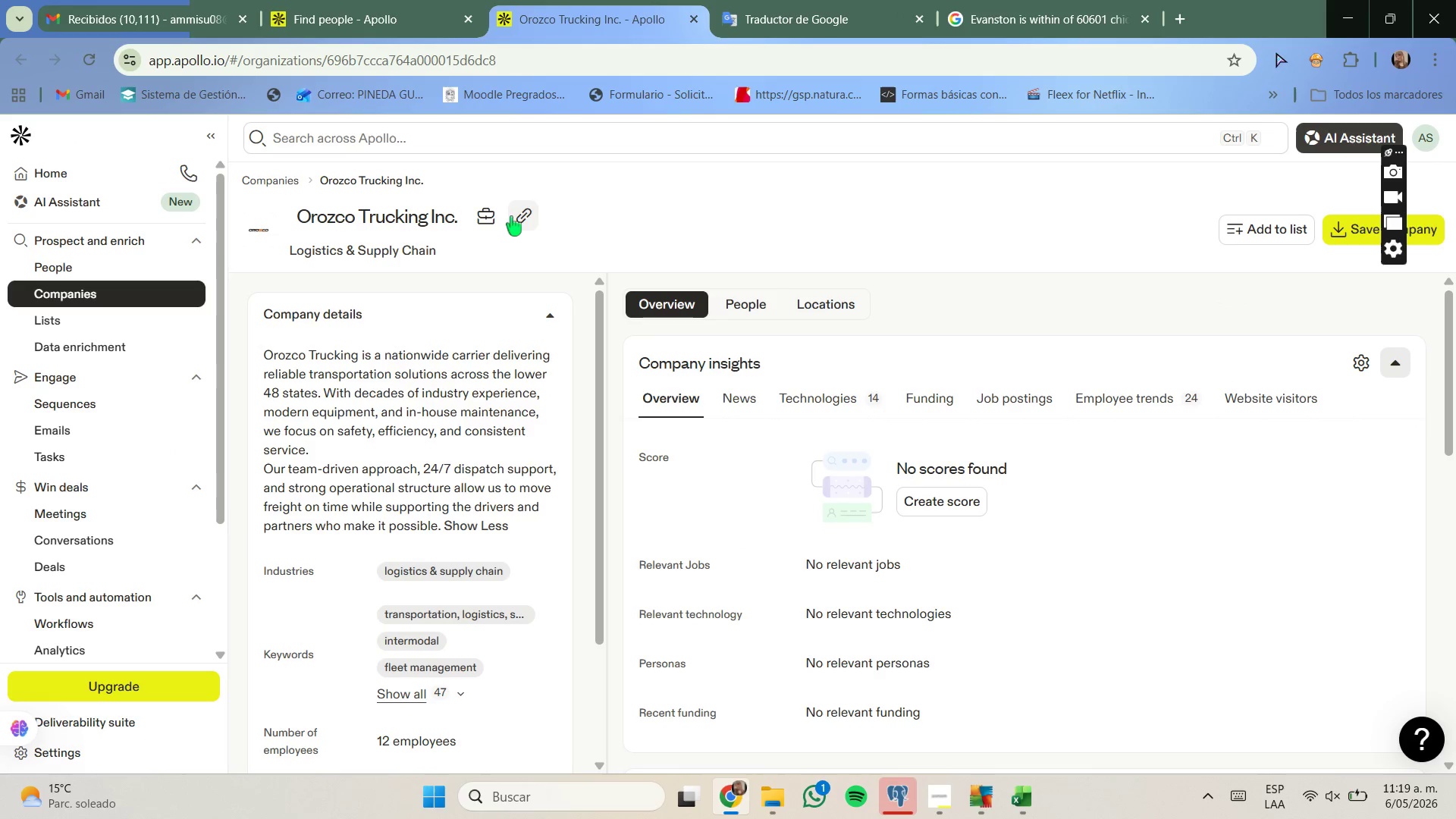 
left_click([519, 216])
 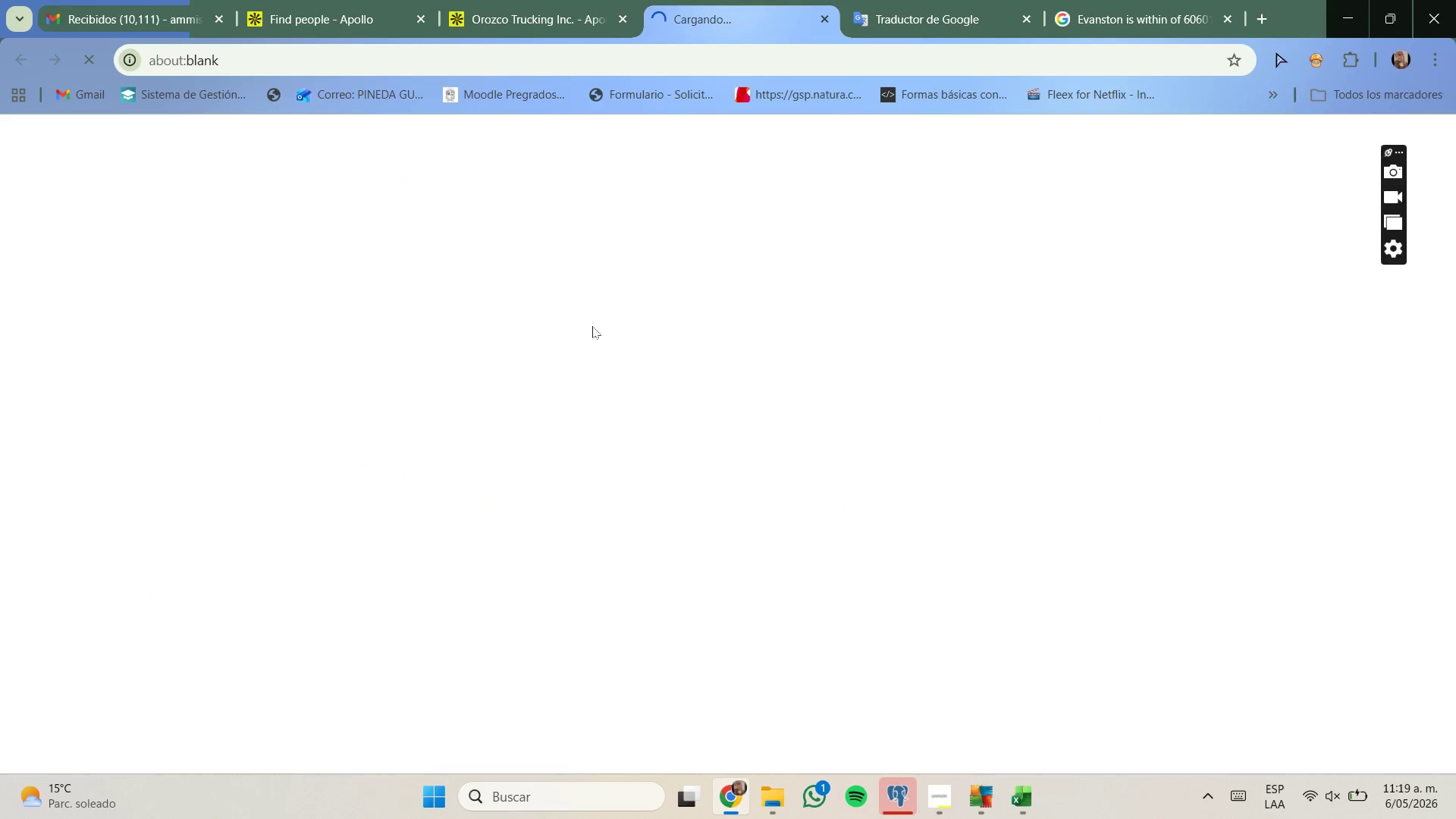 
left_click([500, 0])
 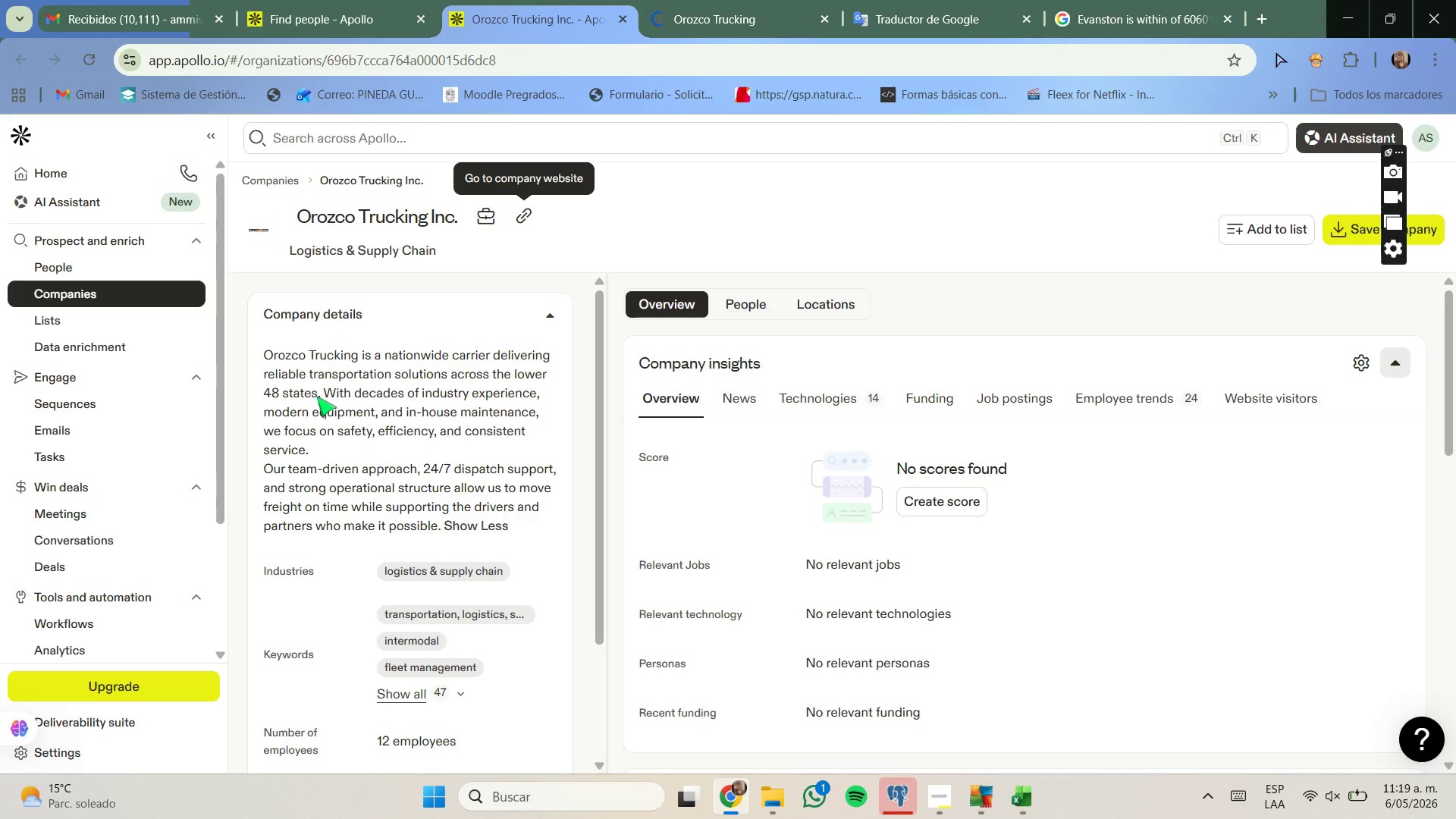 
left_click_drag(start_coordinate=[318, 398], to_coordinate=[375, 412])
 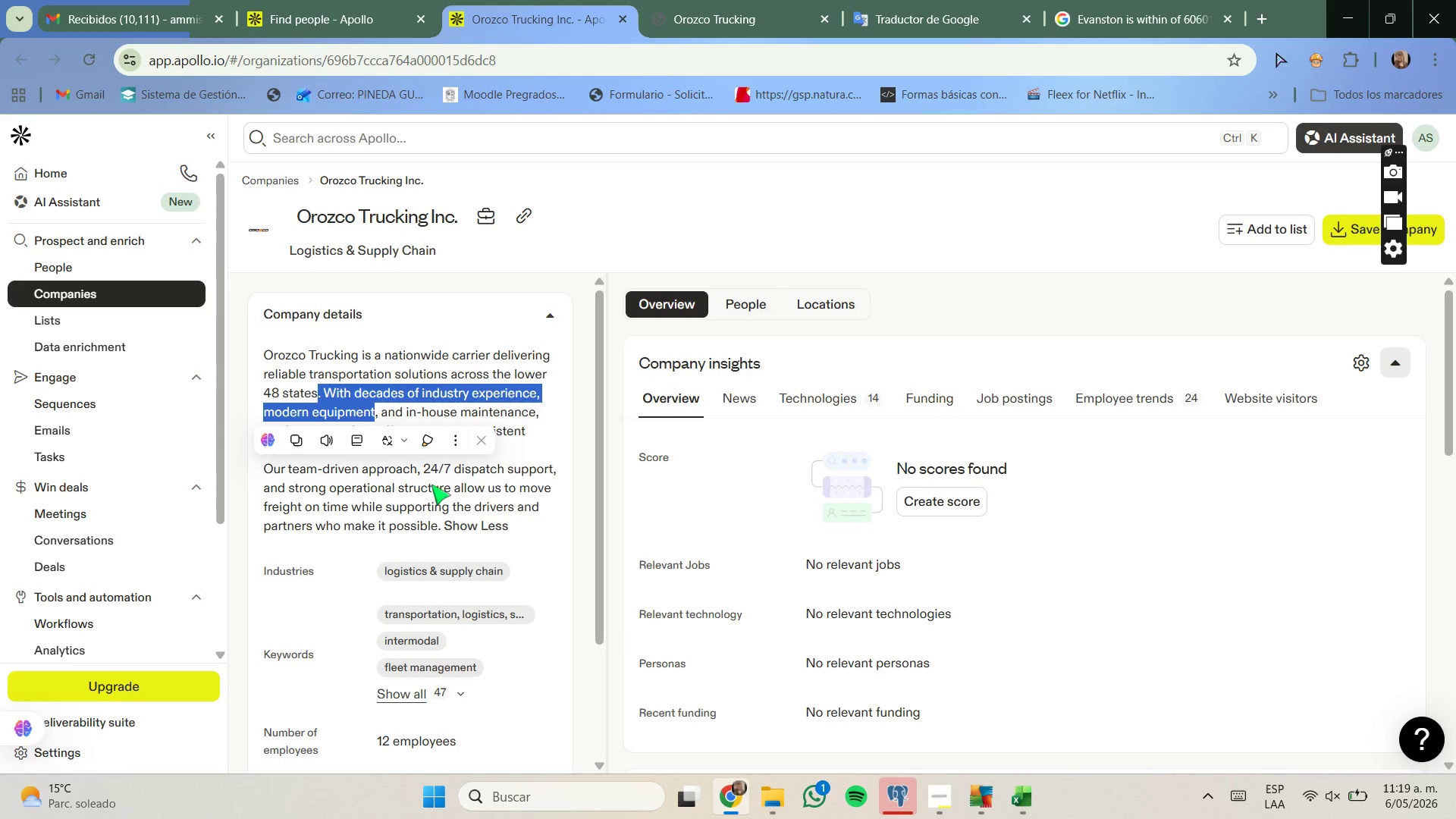 
scroll: coordinate [431, 485], scroll_direction: down, amount: 1.0
 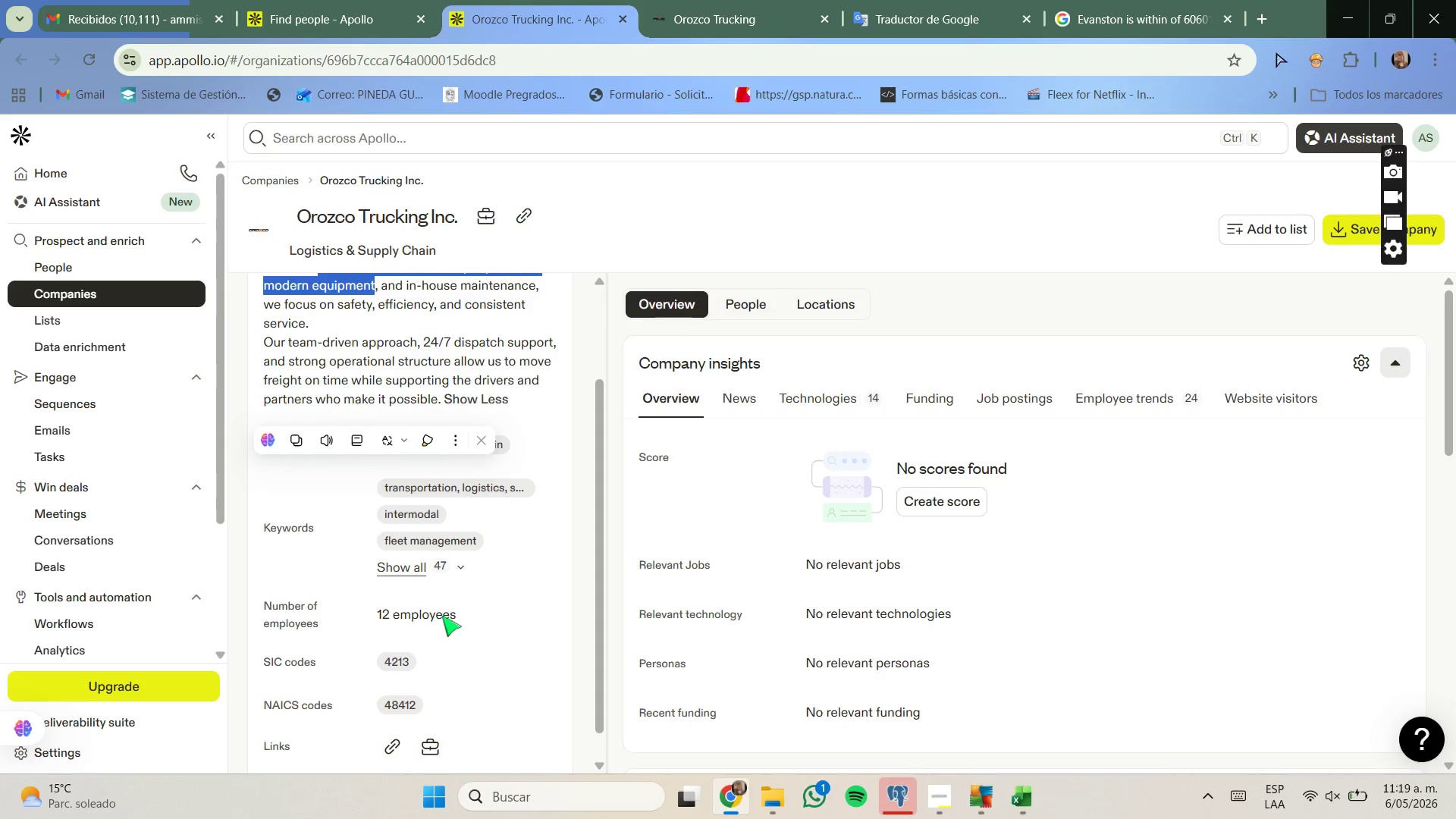 
left_click_drag(start_coordinate=[455, 615], to_coordinate=[422, 604])
 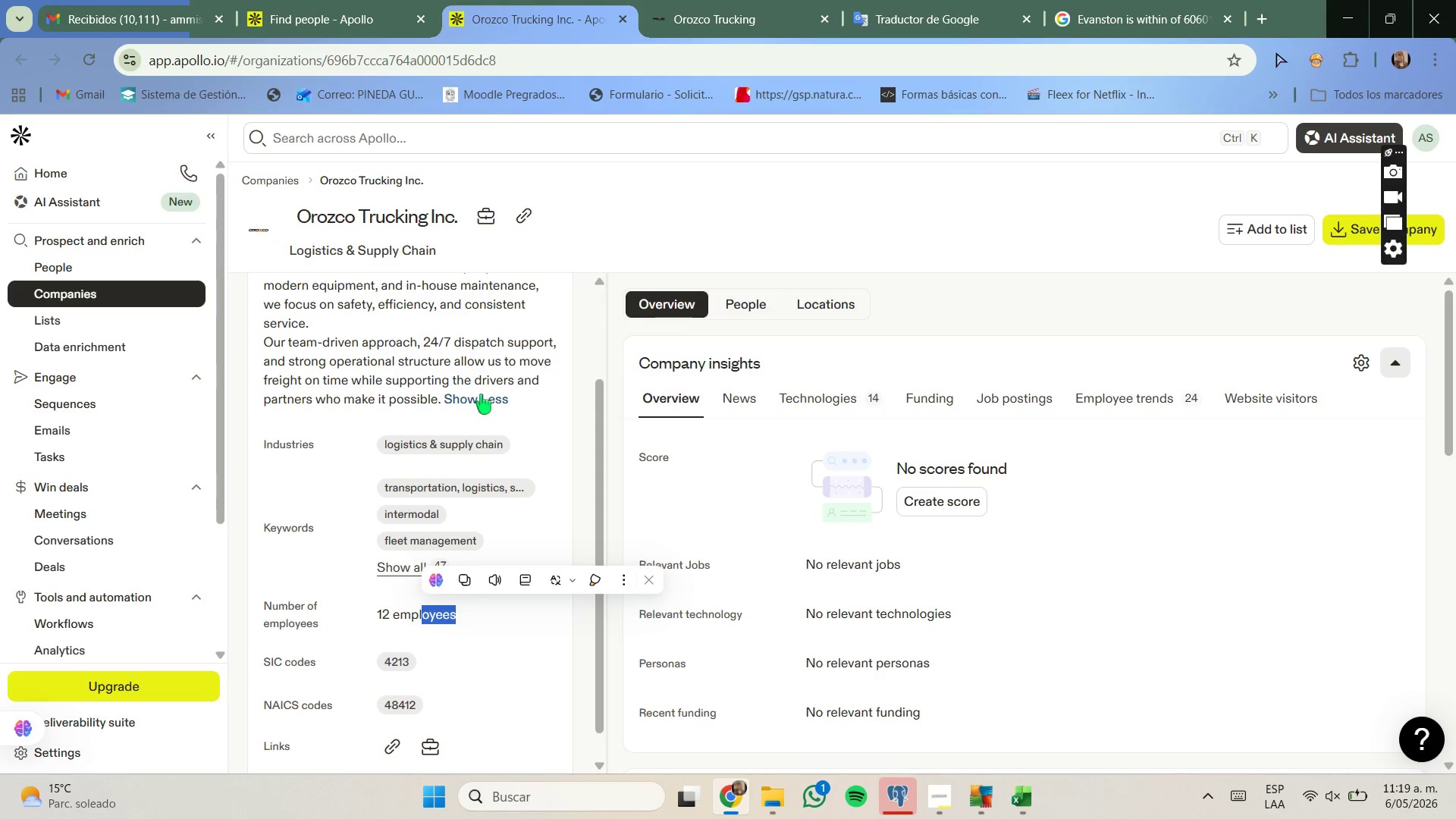 
left_click([481, 394])
 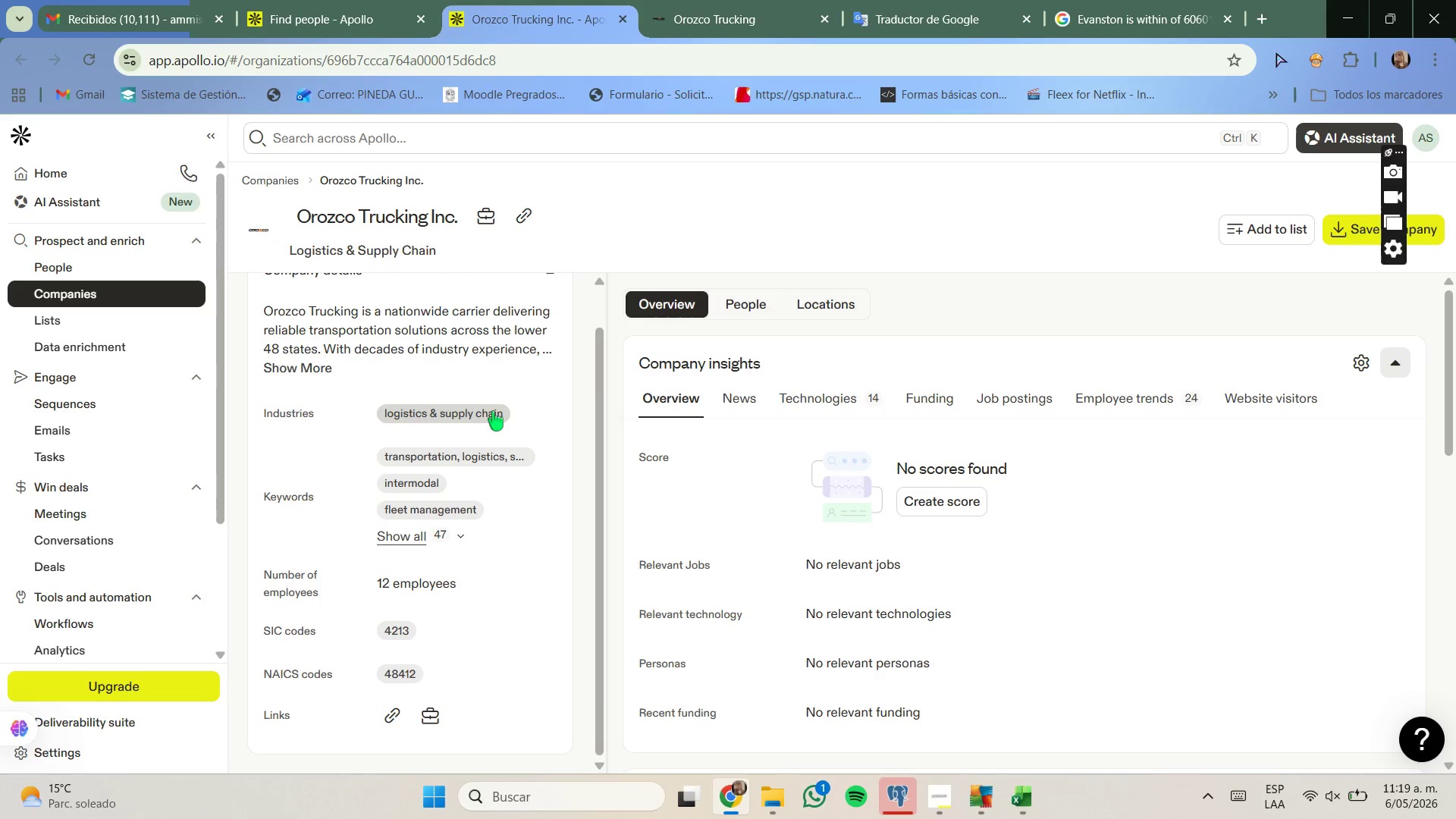 
scroll: coordinate [493, 411], scroll_direction: up, amount: 3.0
 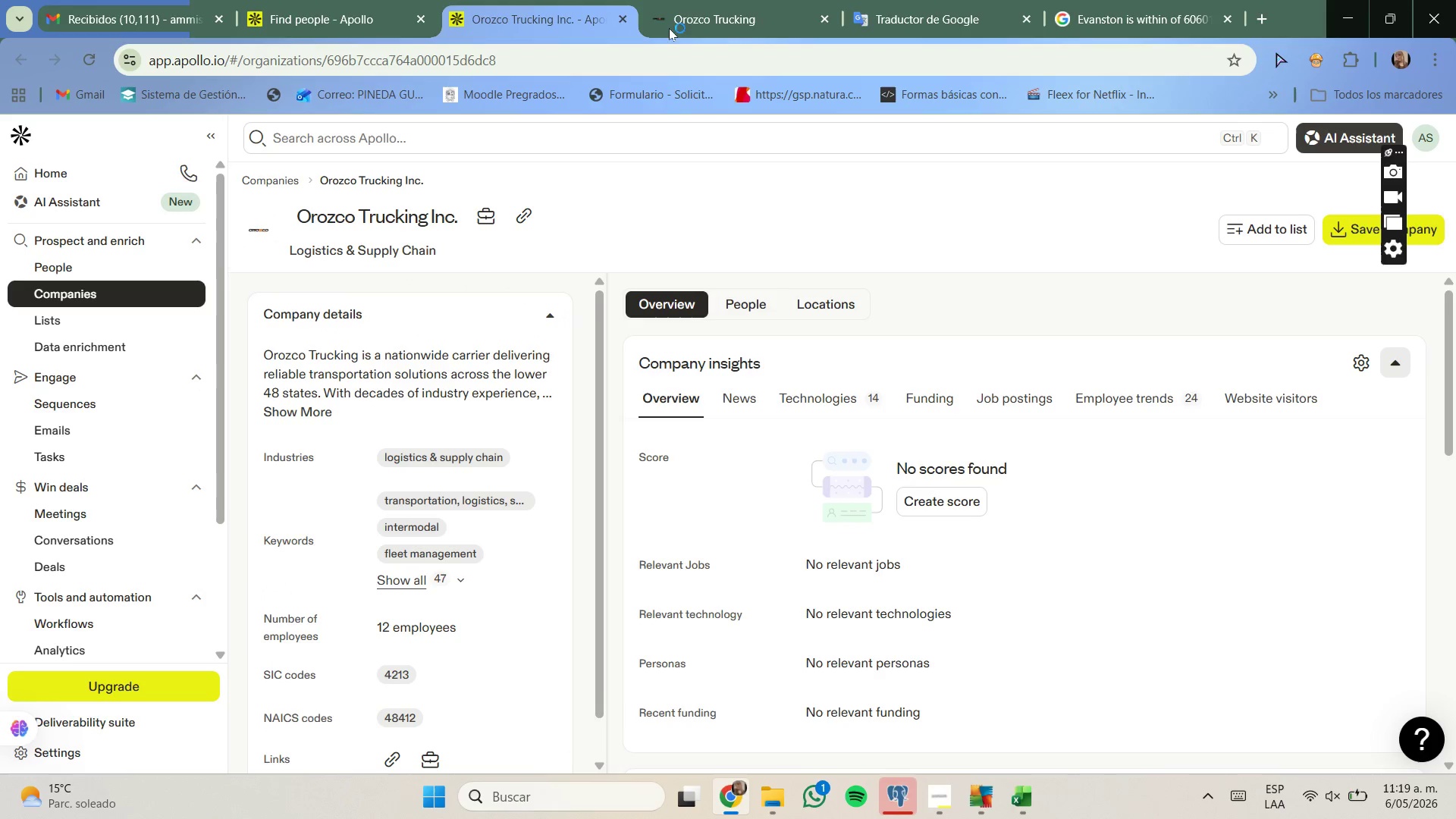 
left_click([693, 6])
 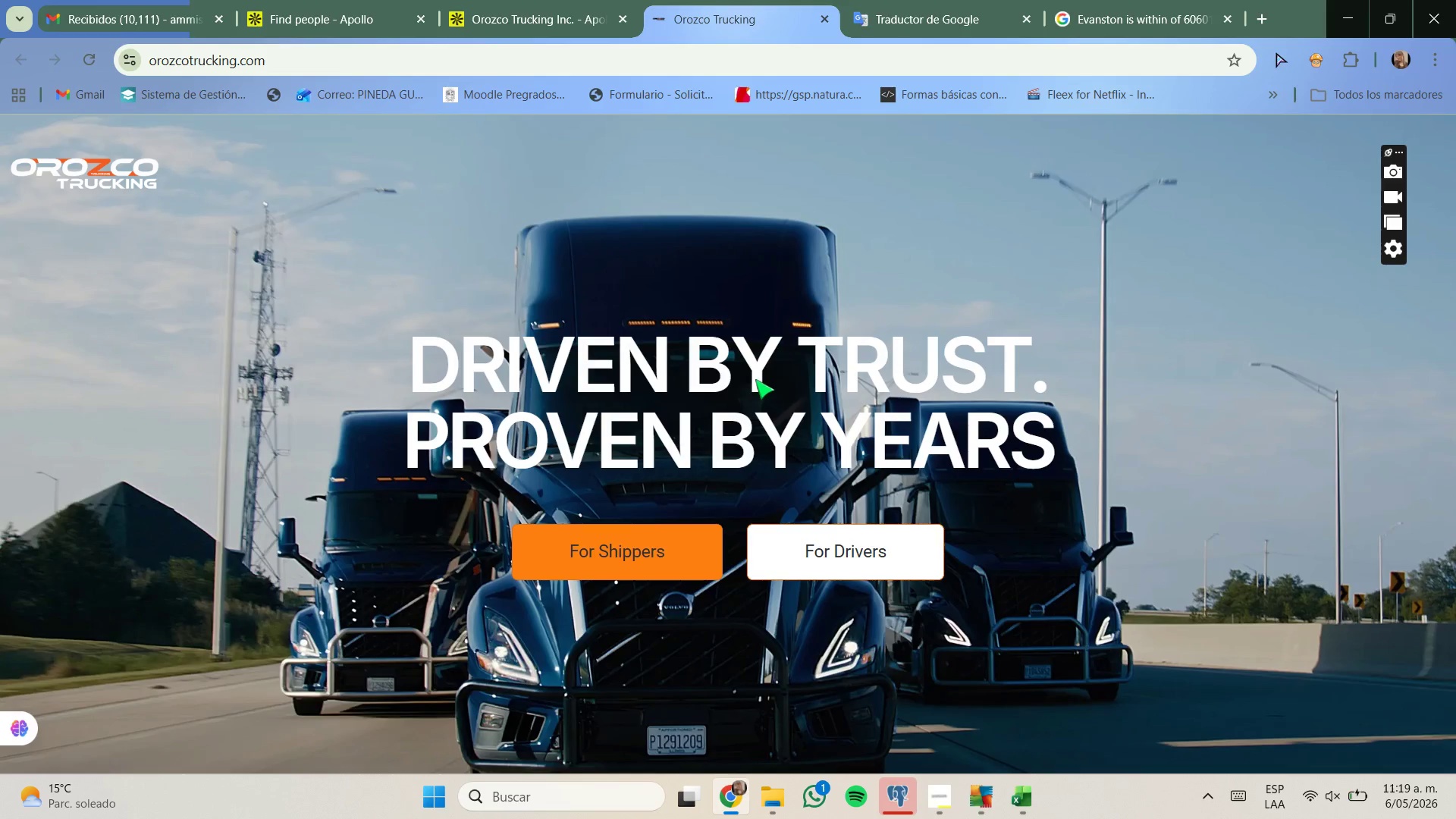 
scroll: coordinate [678, 586], scroll_direction: down, amount: 13.0
 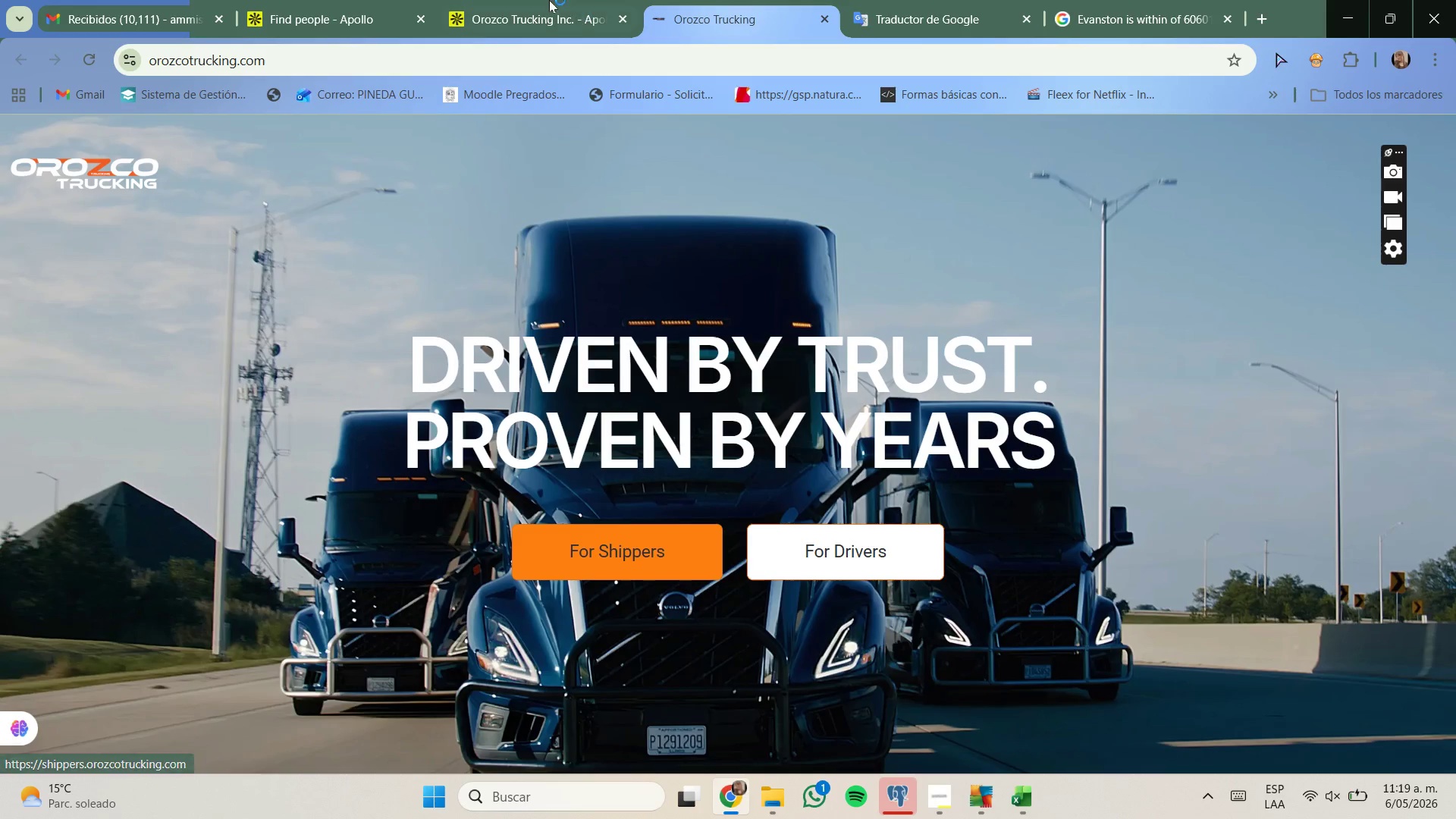 
left_click([534, 0])
 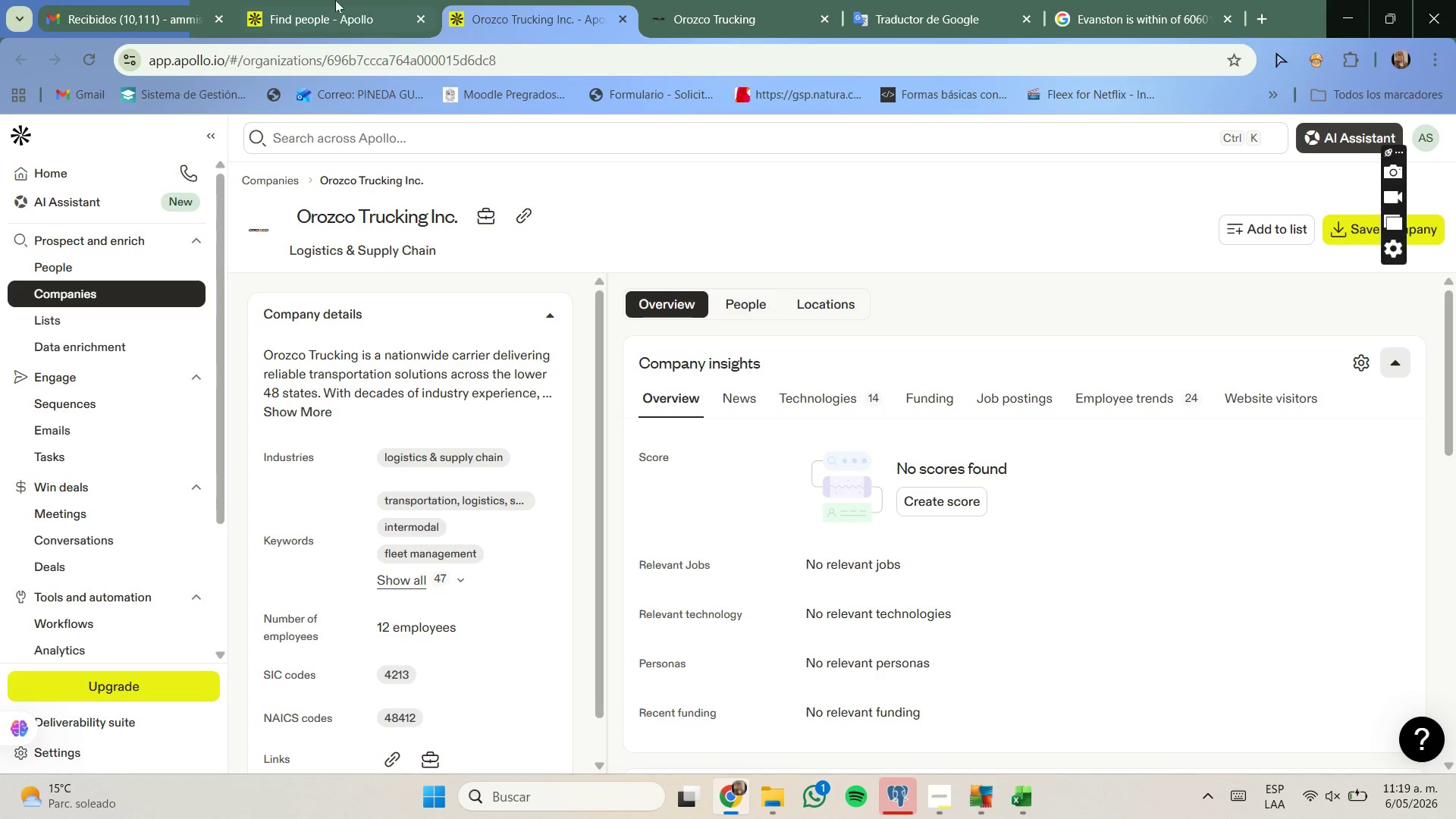 
left_click([335, 0])
 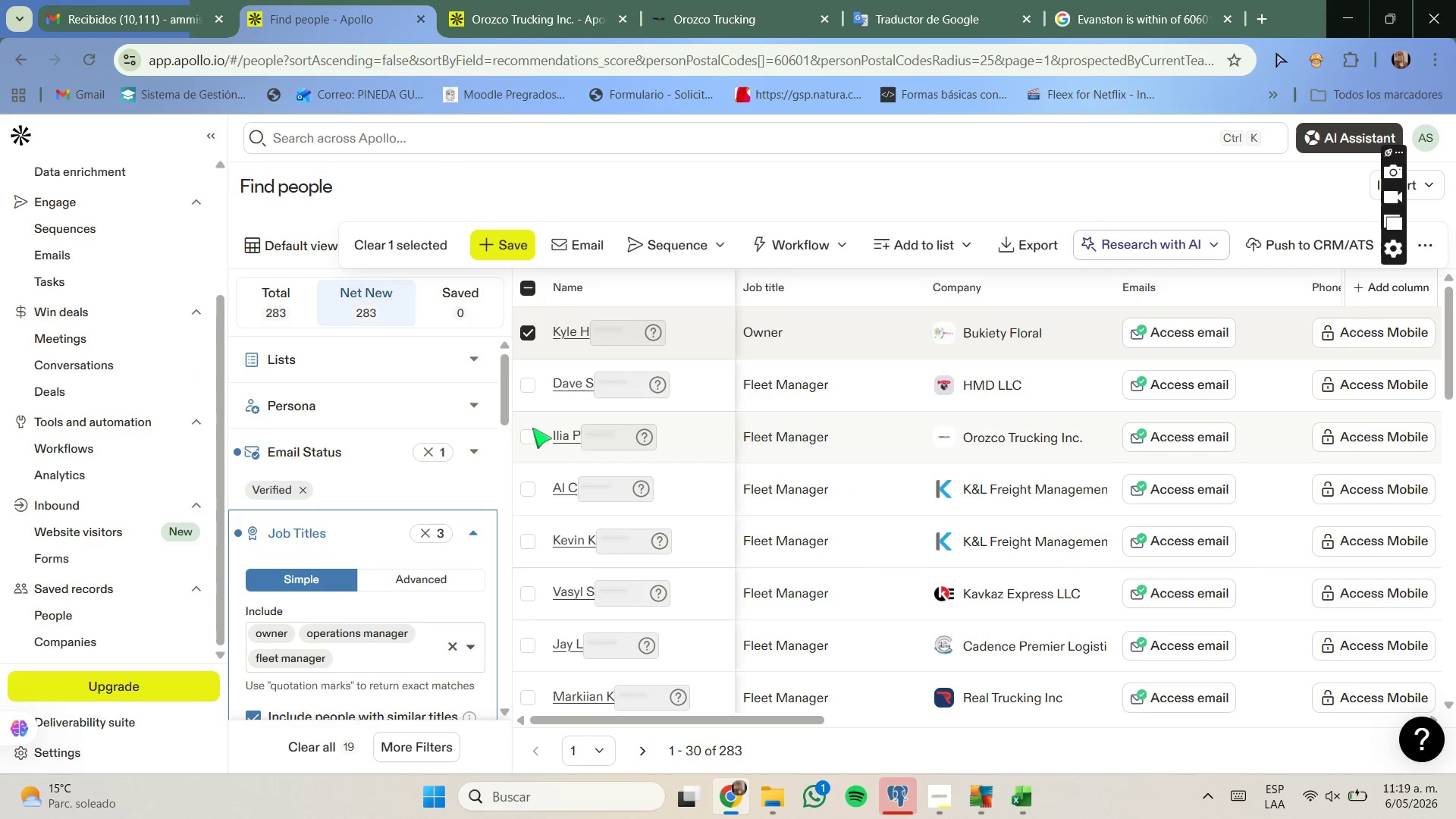 
left_click([526, 435])
 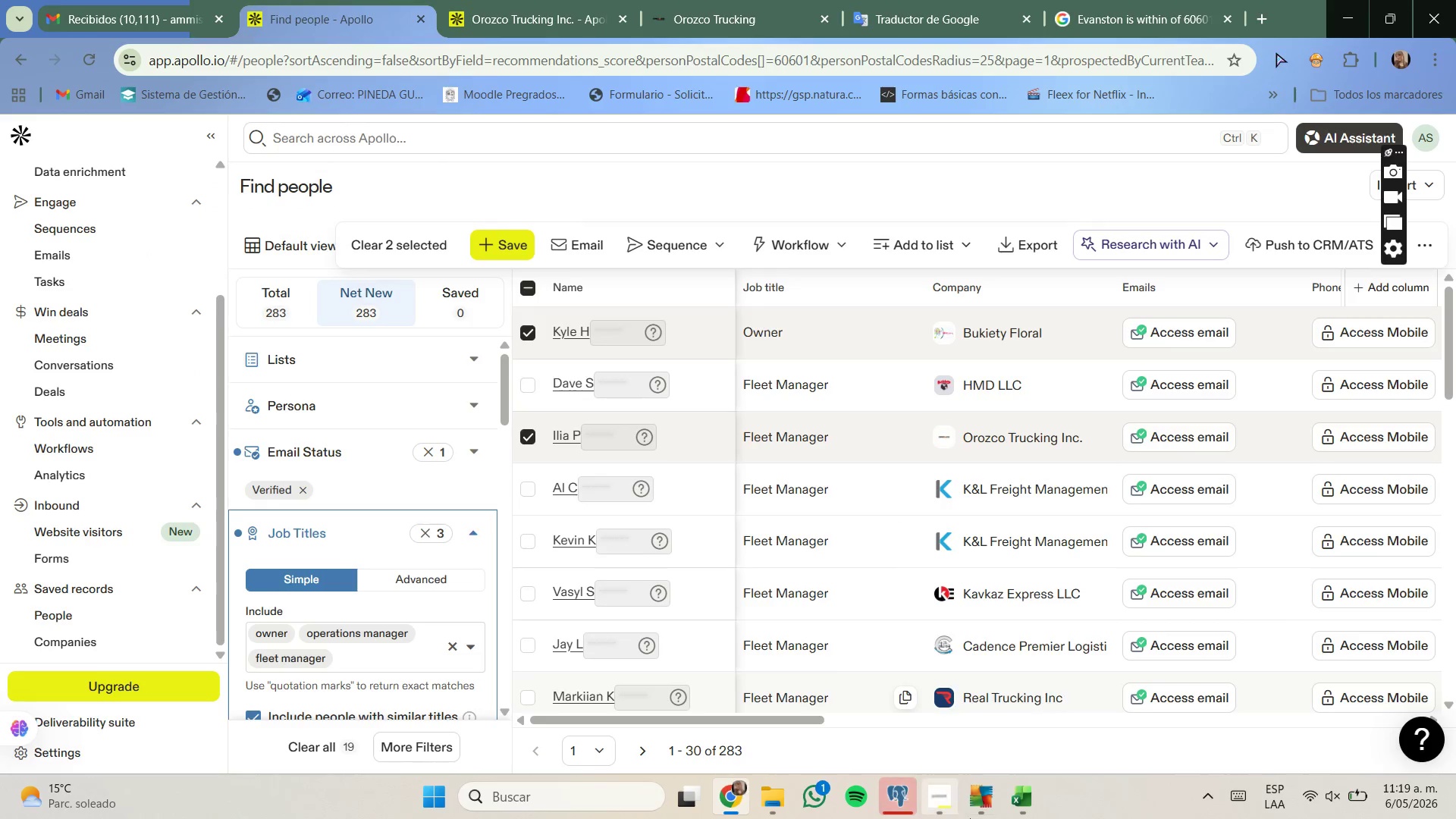 
left_click([1024, 807])
 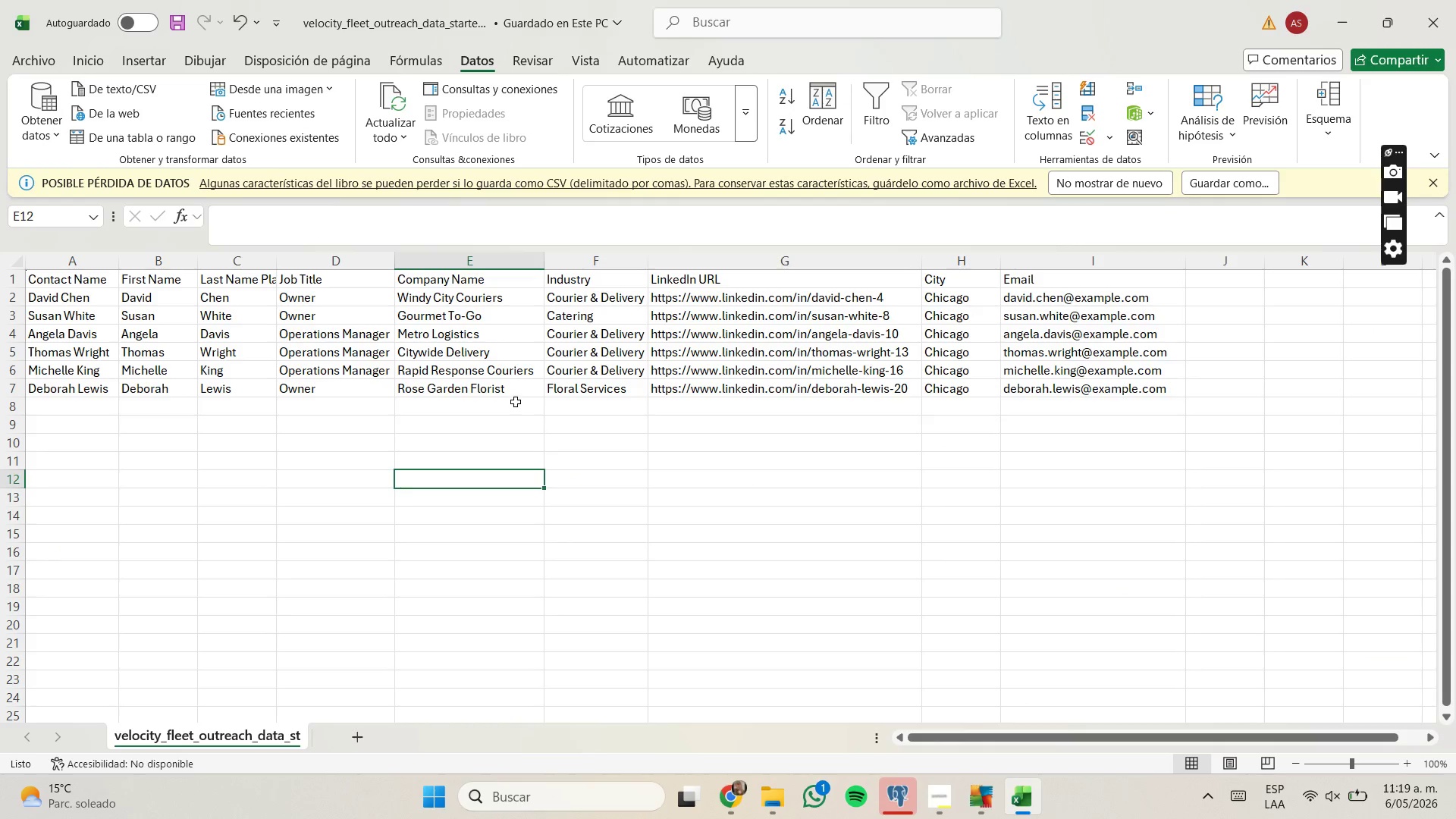 
wait(7.07)
 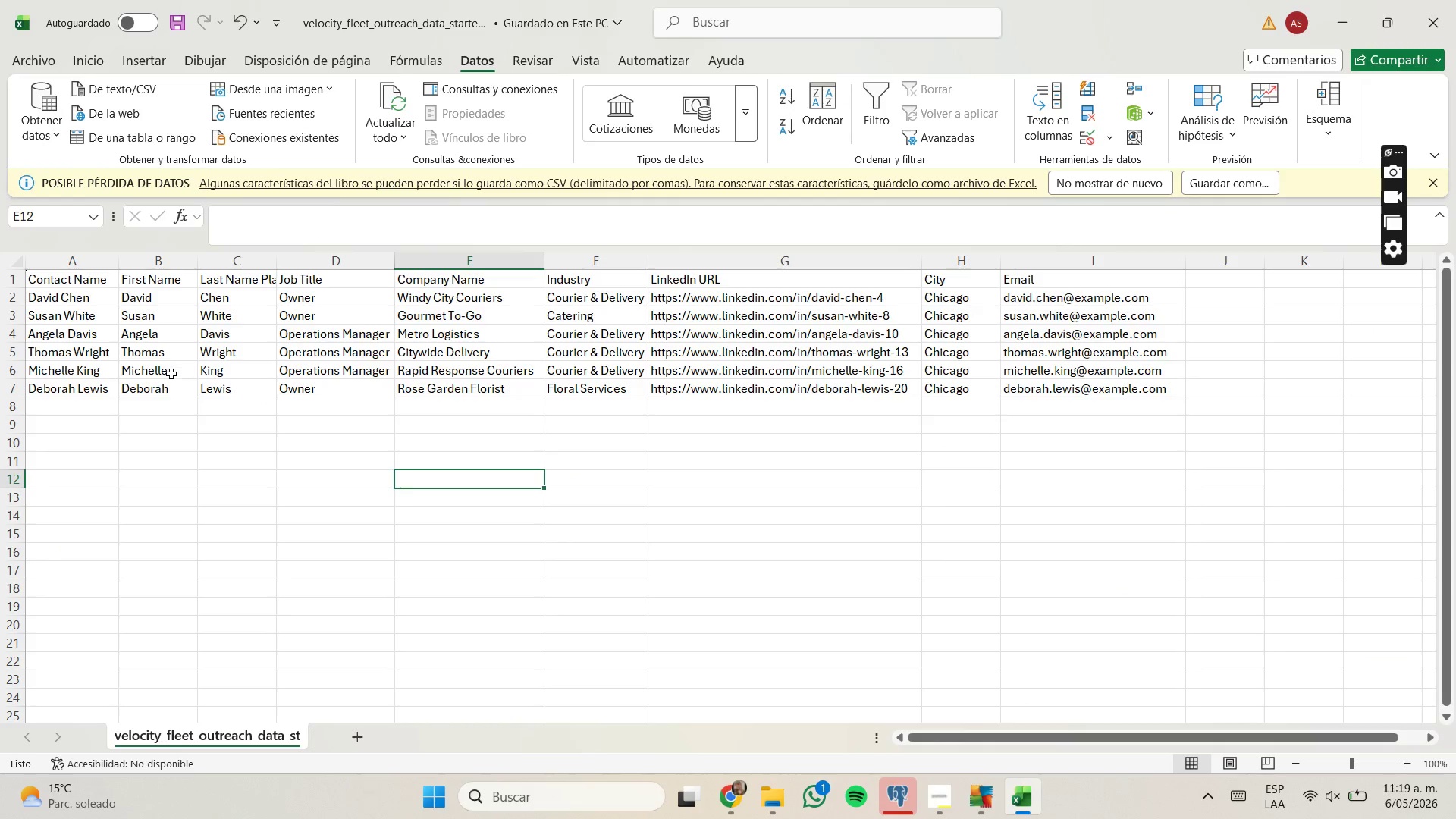 
mouse_move([738, 780])
 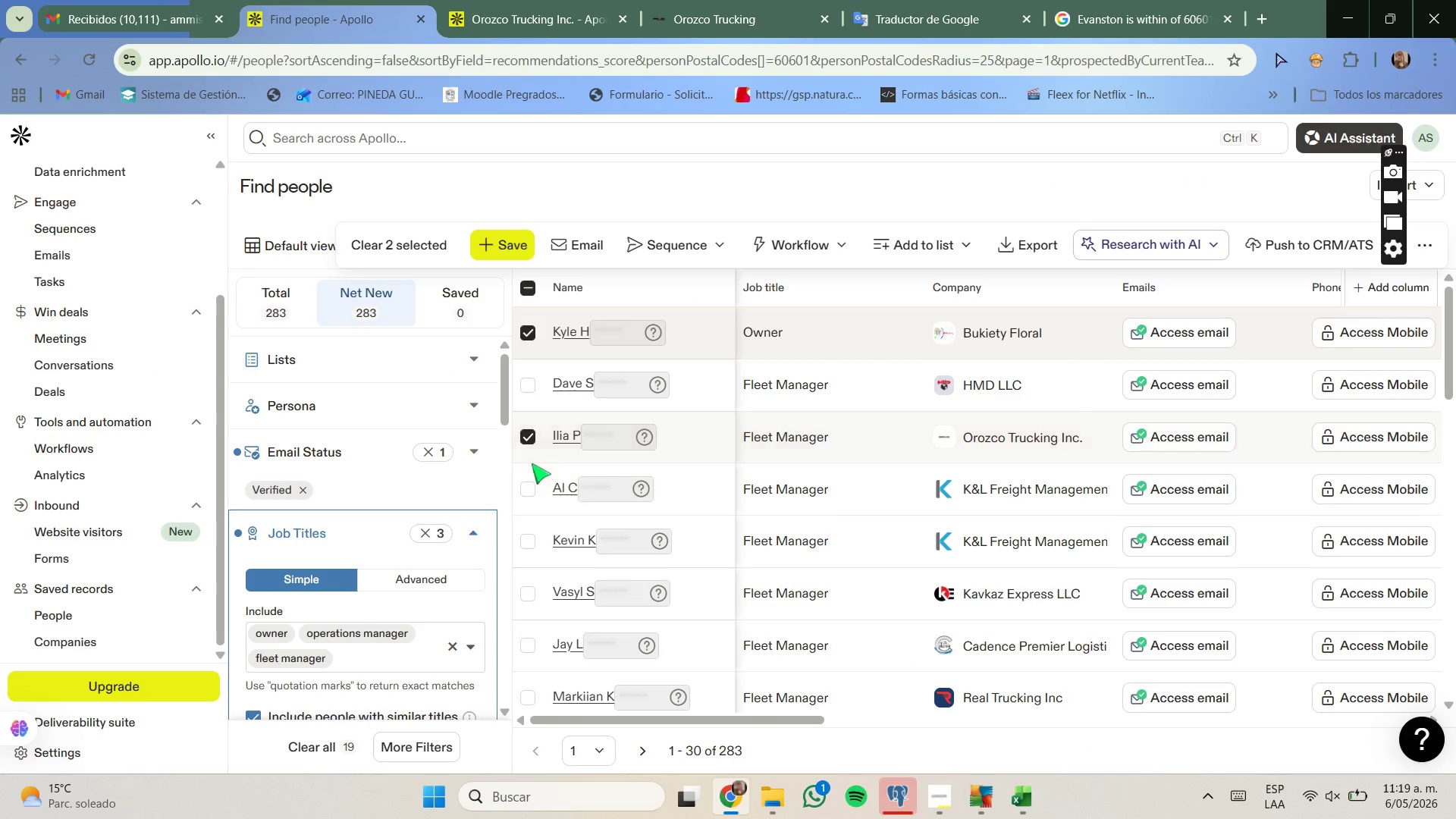 
left_click([532, 438])
 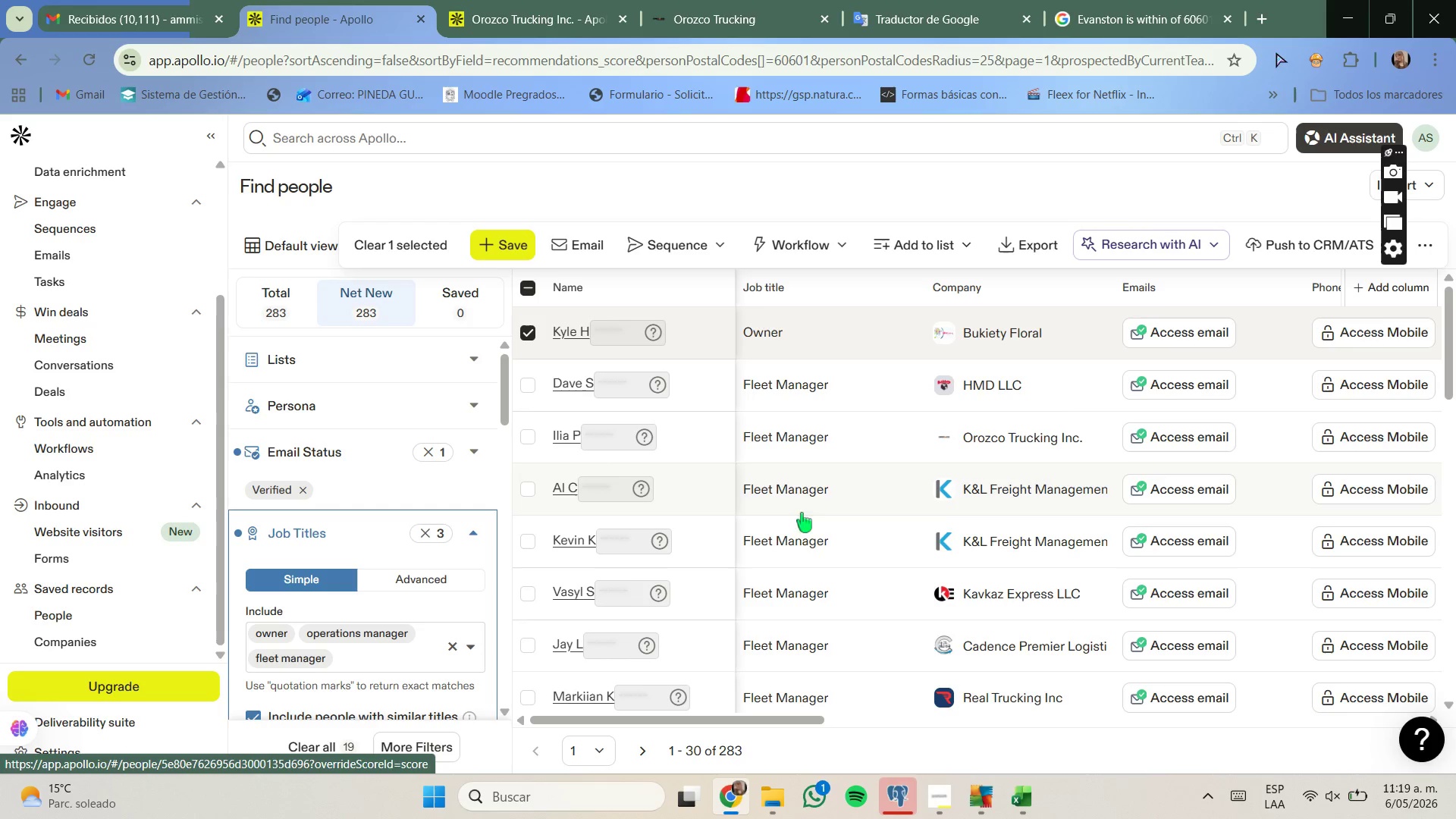 
right_click([983, 494])
 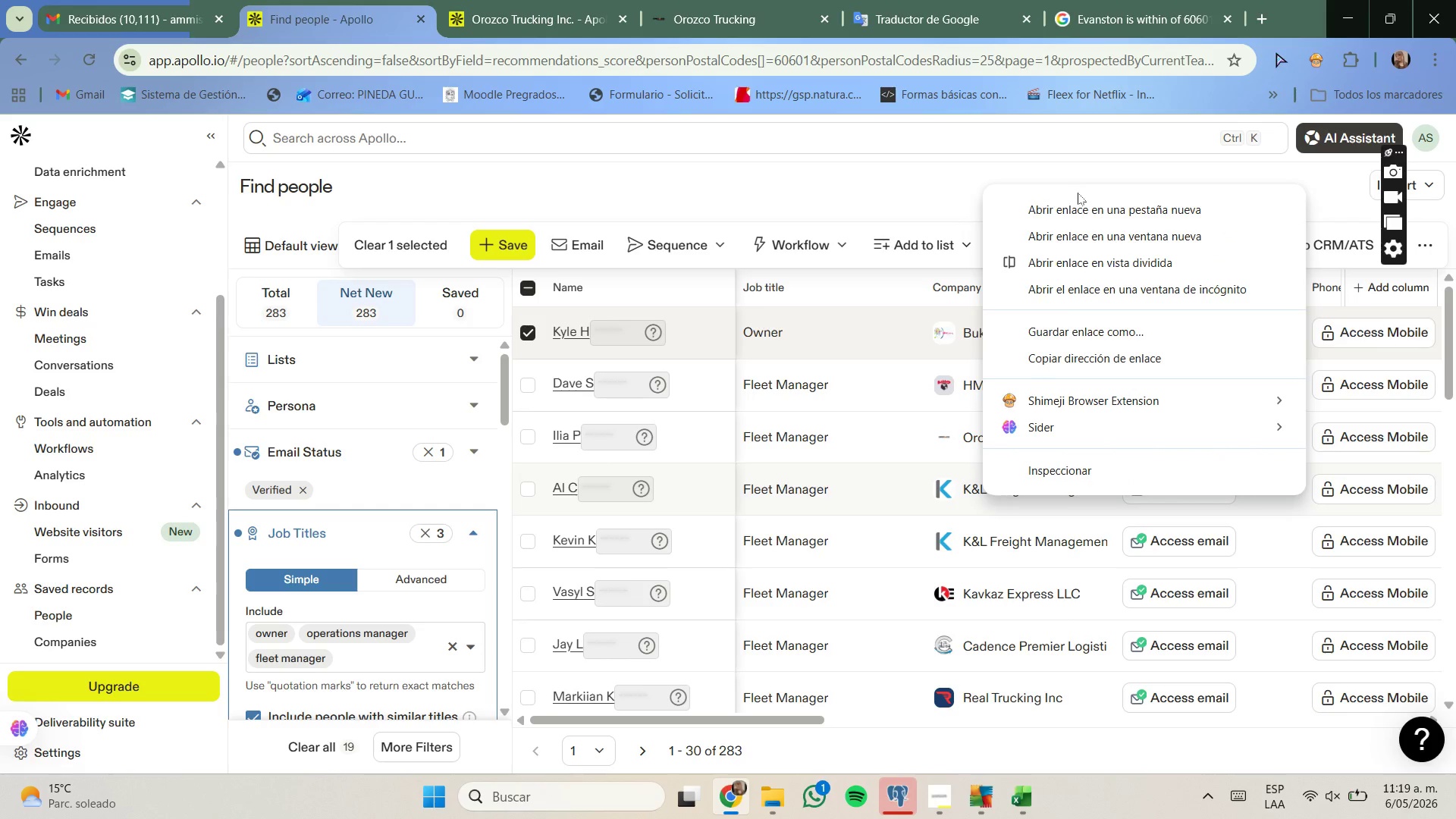 
left_click([1080, 207])
 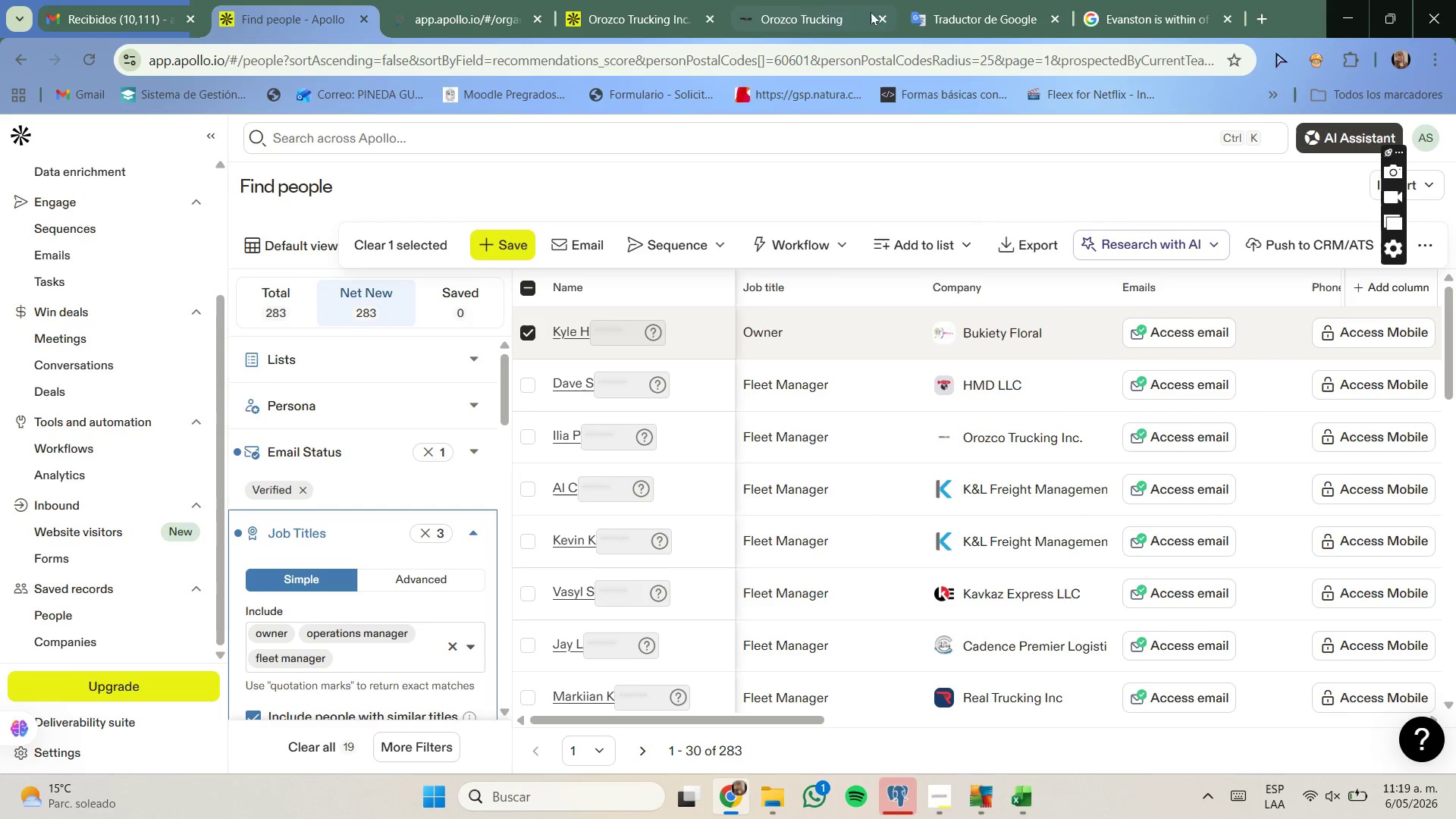 
left_click([880, 16])
 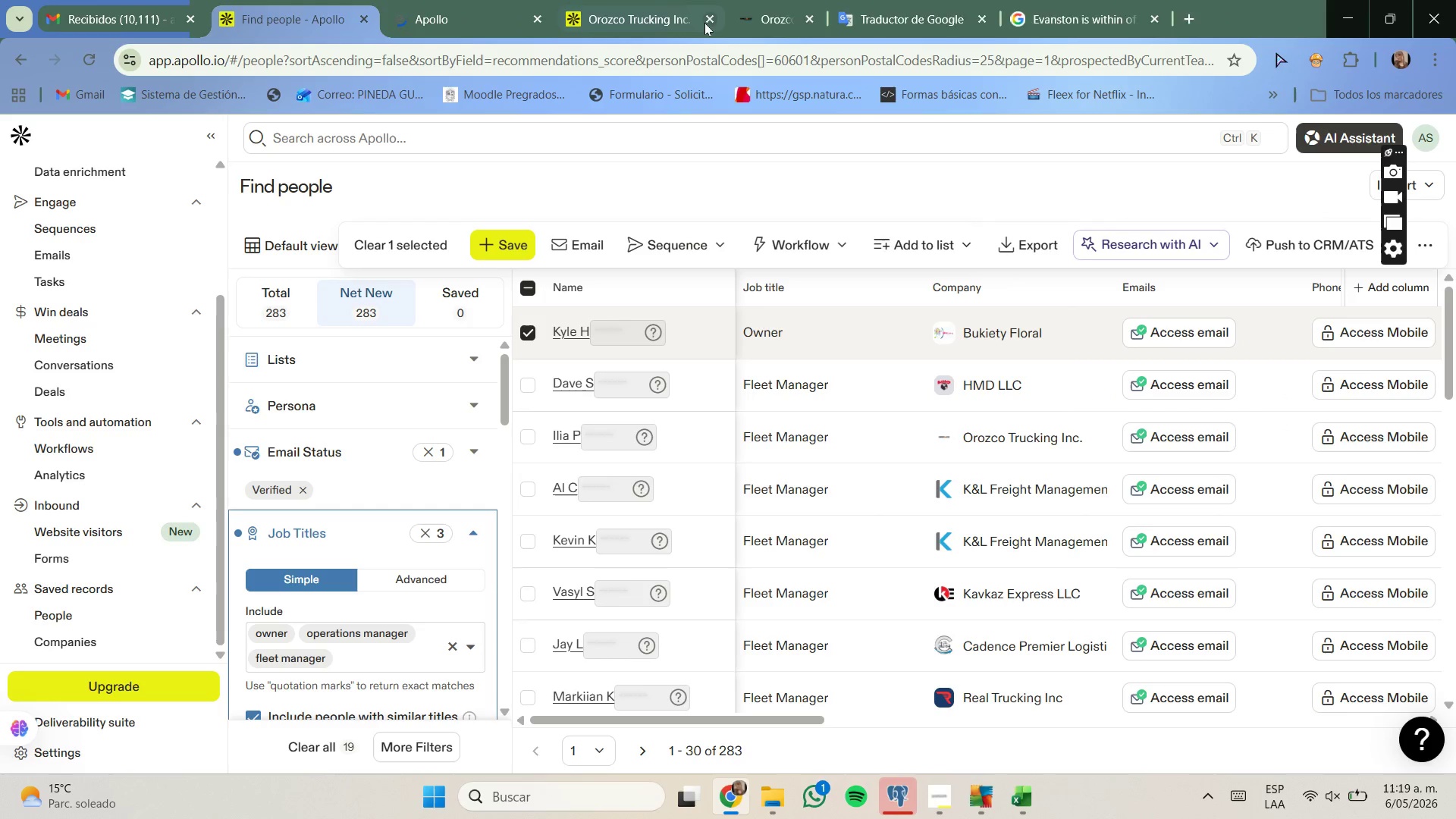 
left_click([705, 23])
 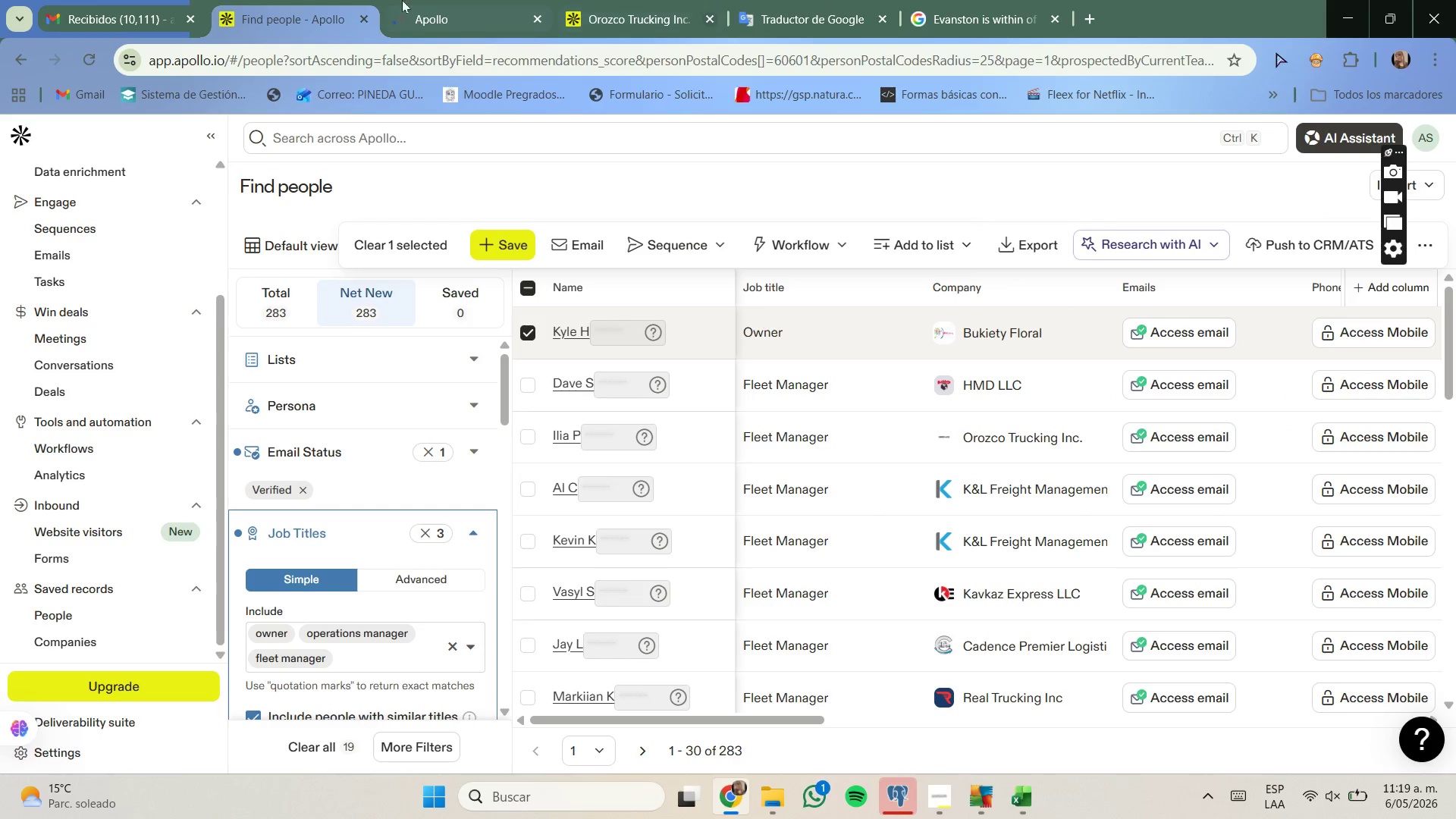 
left_click([413, 0])
 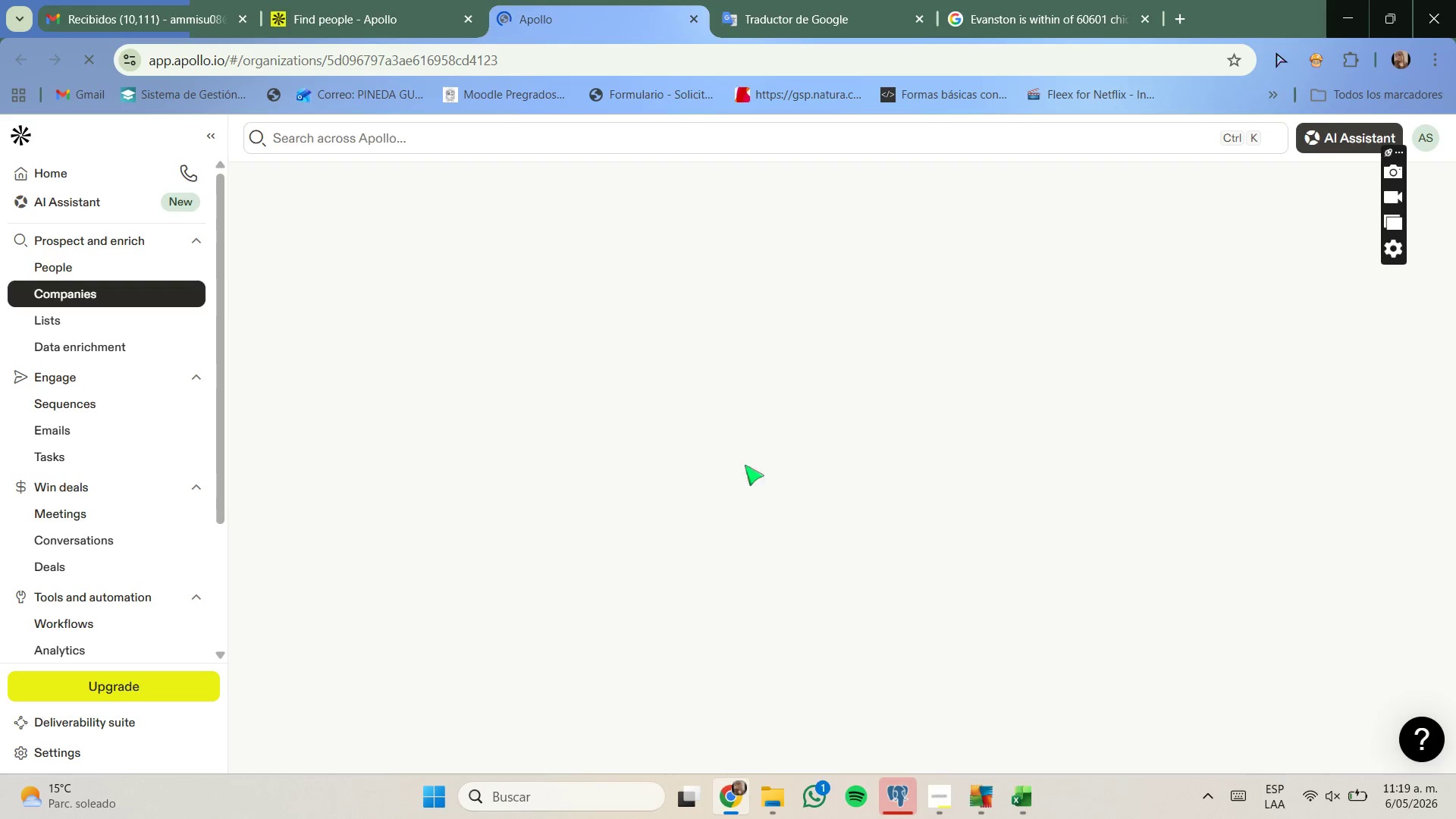 
wait(10.75)
 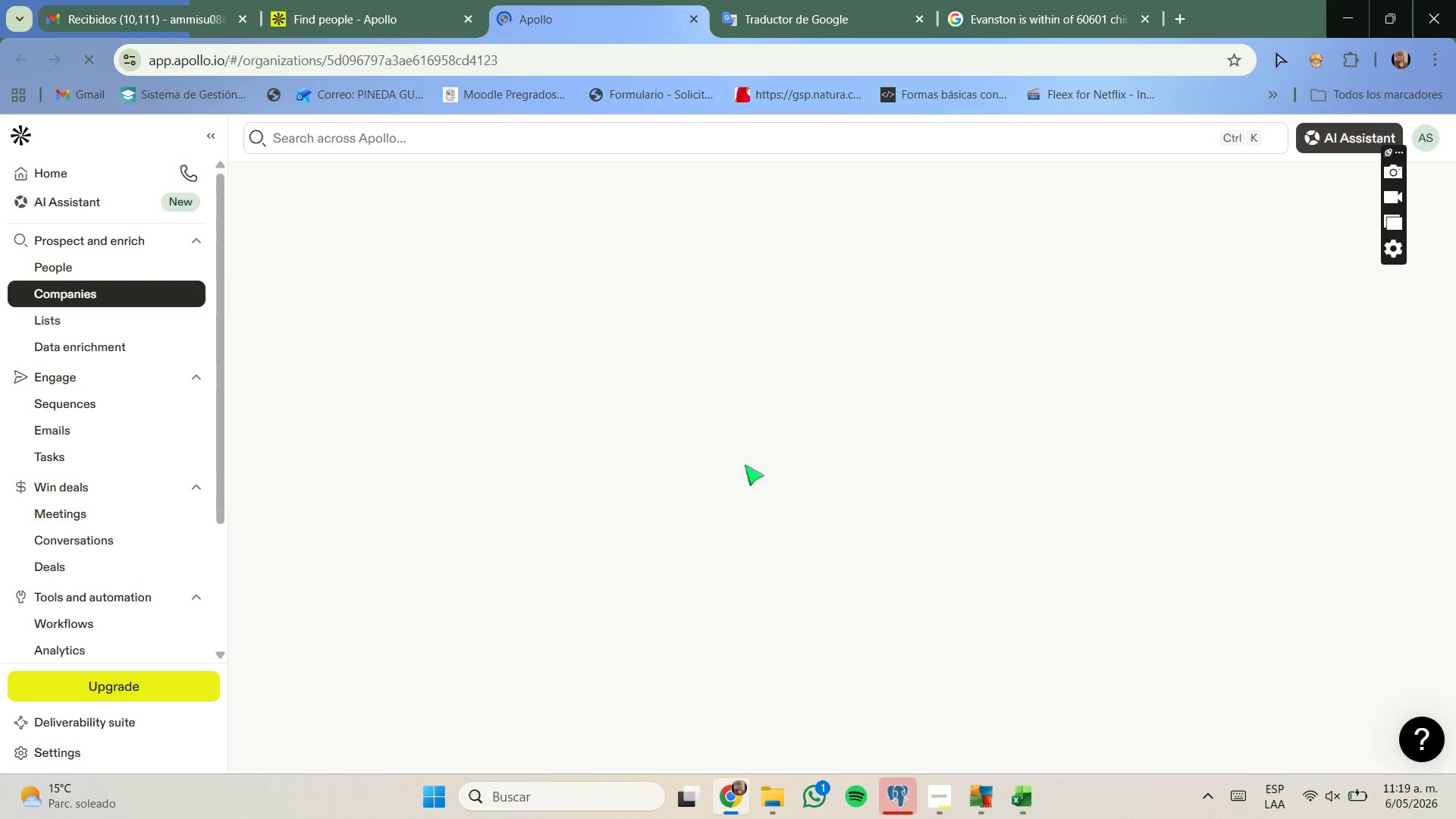 
left_click_drag(start_coordinate=[471, 659], to_coordinate=[362, 649])
 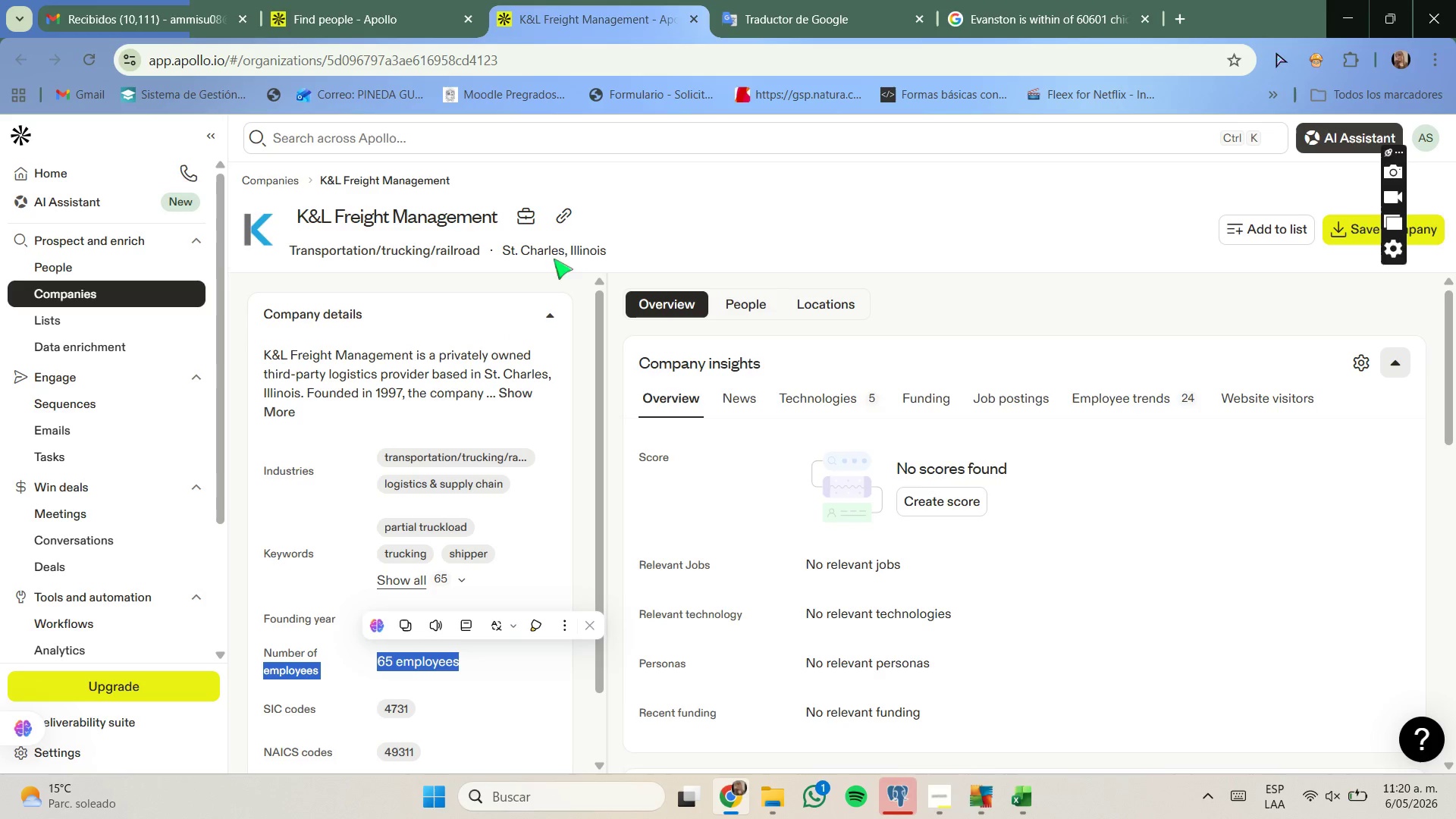 
left_click([563, 222])
 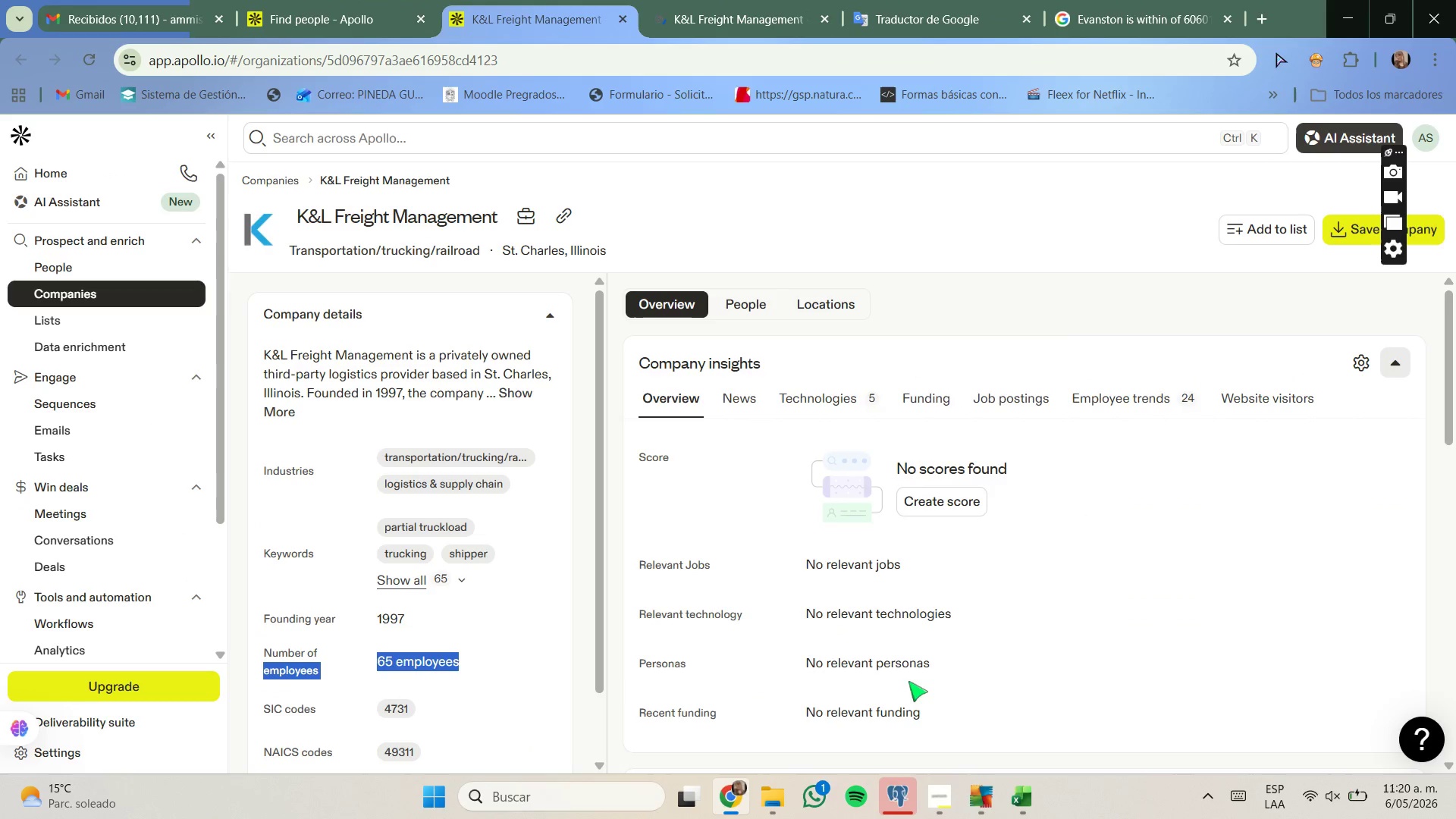 
left_click([1010, 786])
 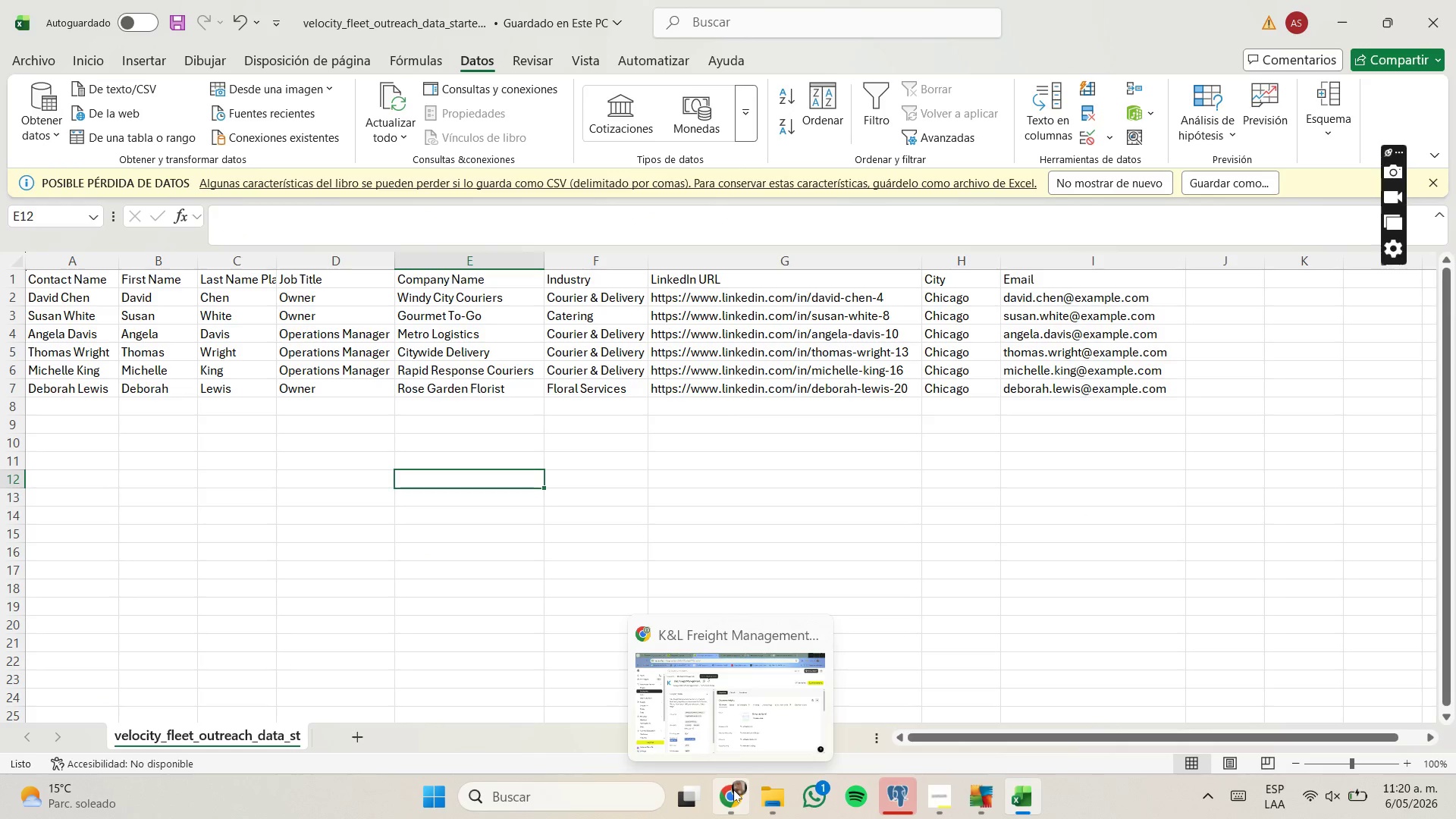 
left_click([733, 789])
 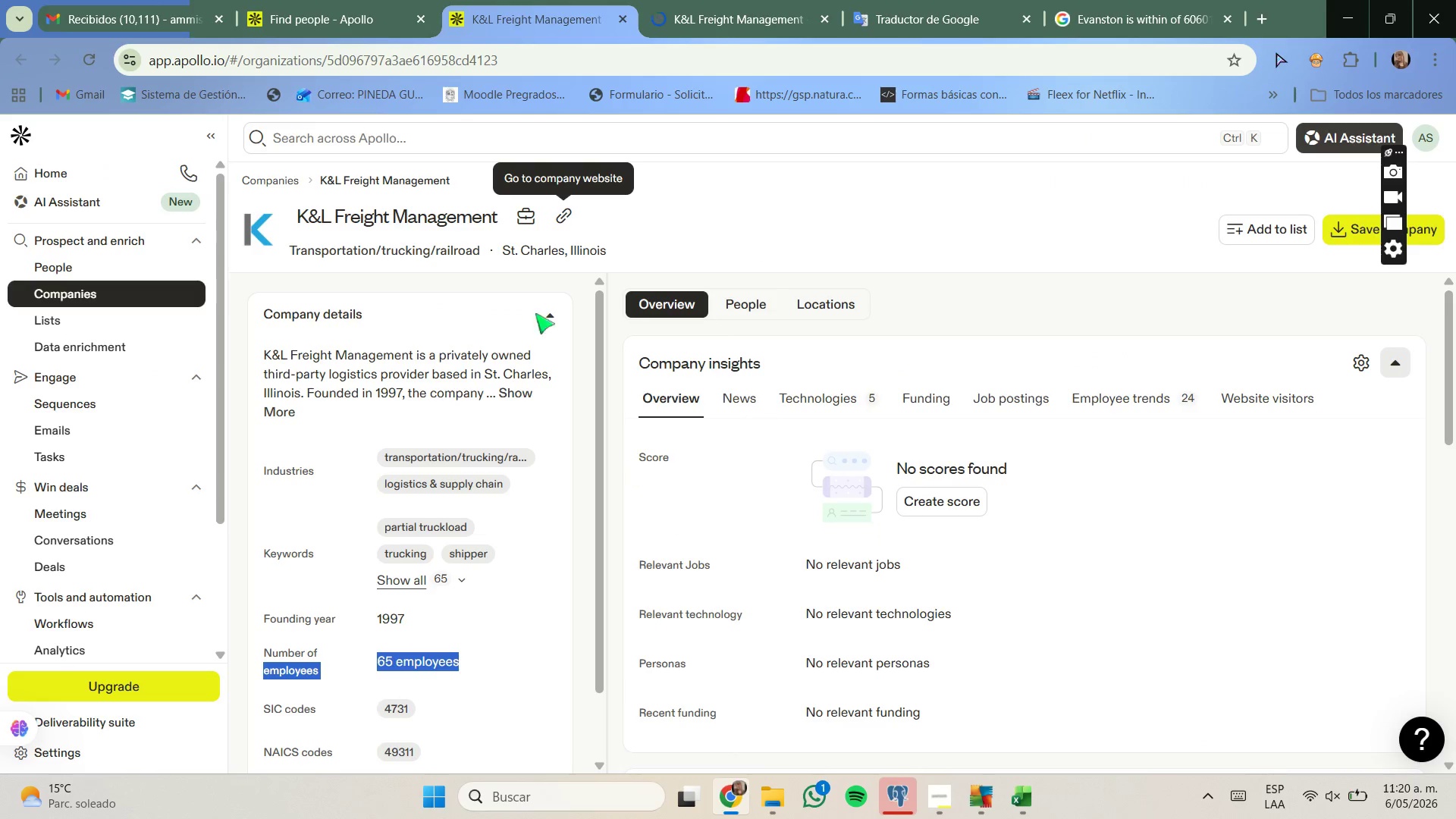 
left_click([369, 0])
 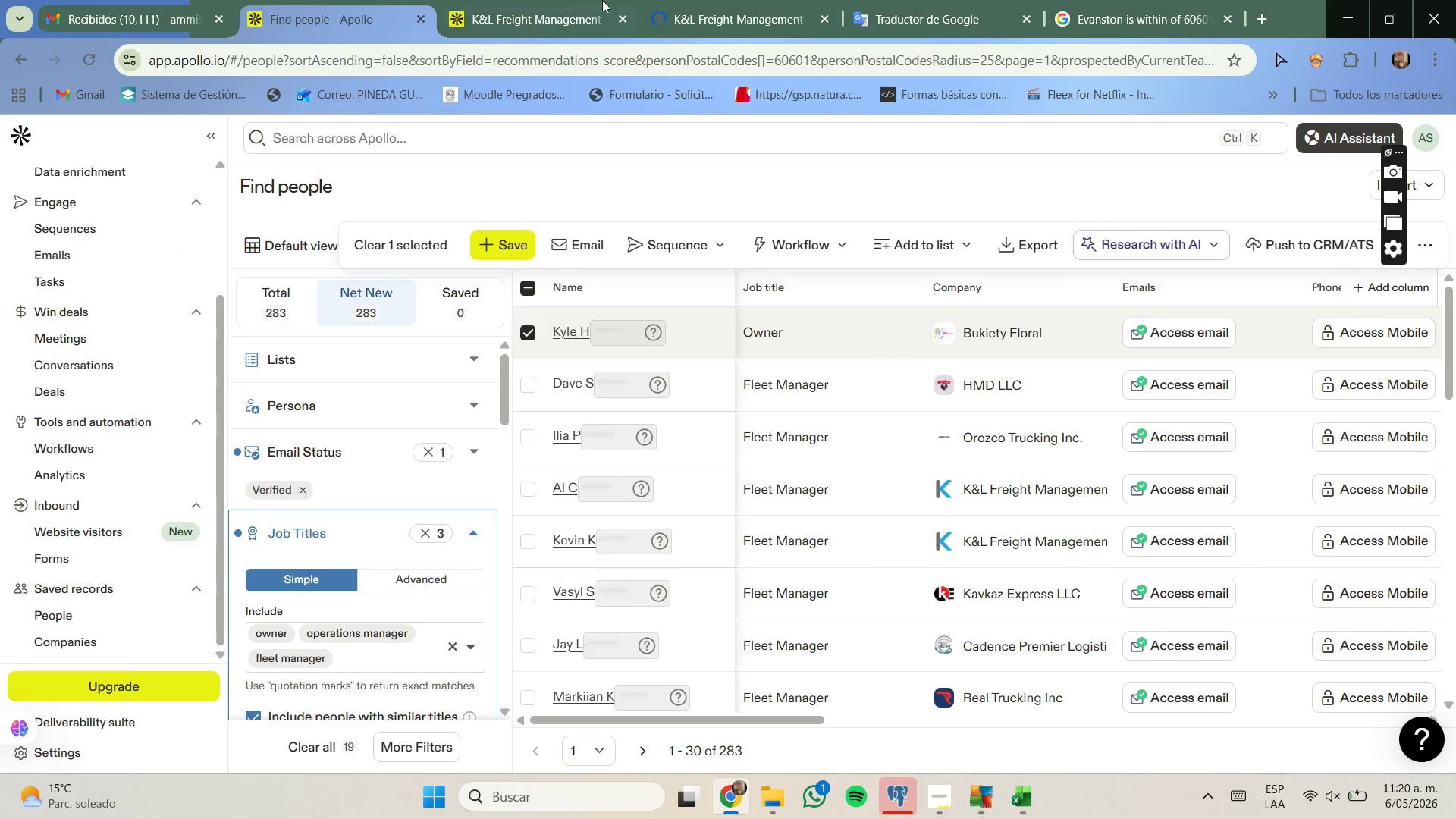 
left_click([545, 0])
 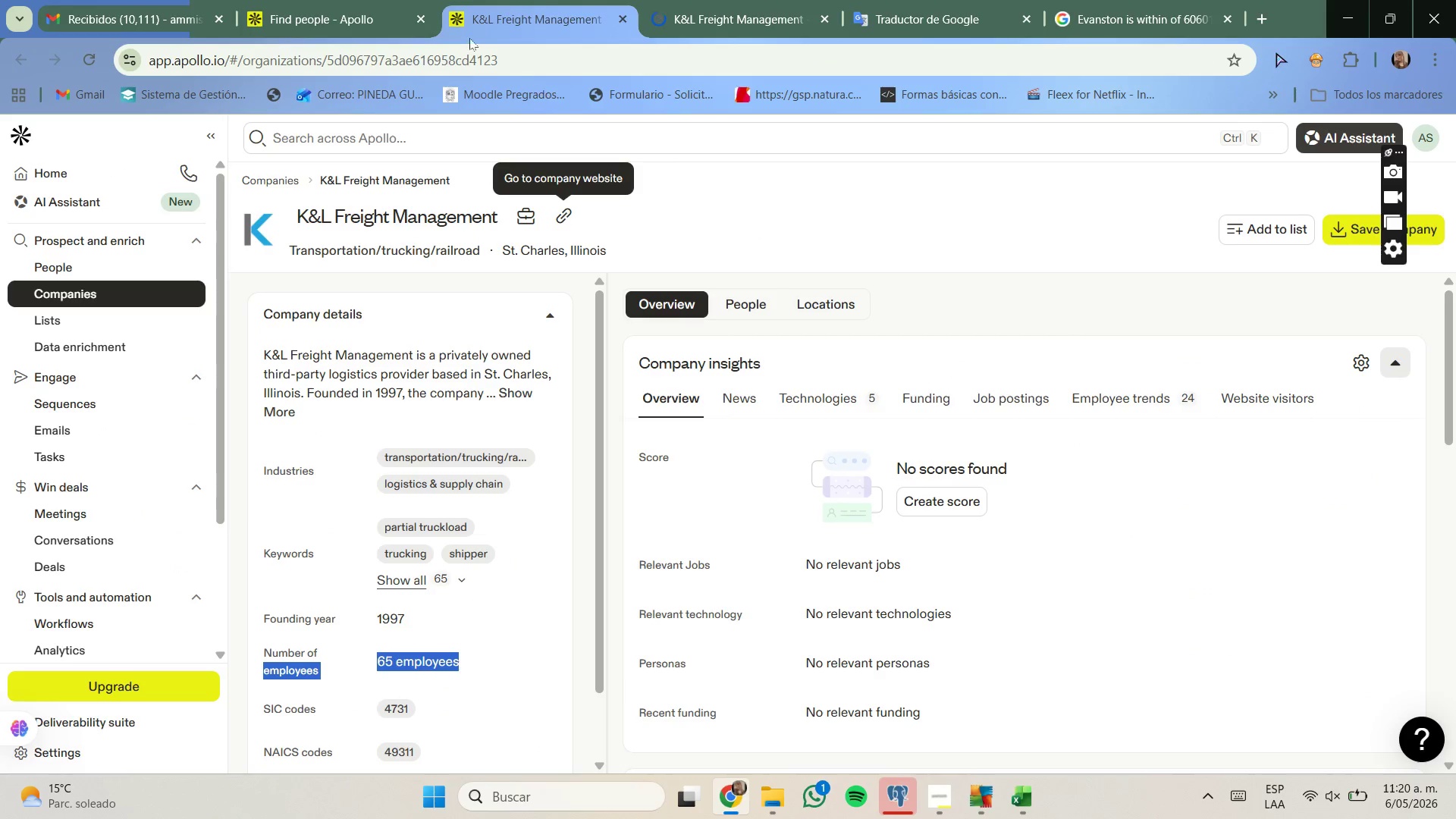 
left_click([410, 0])
 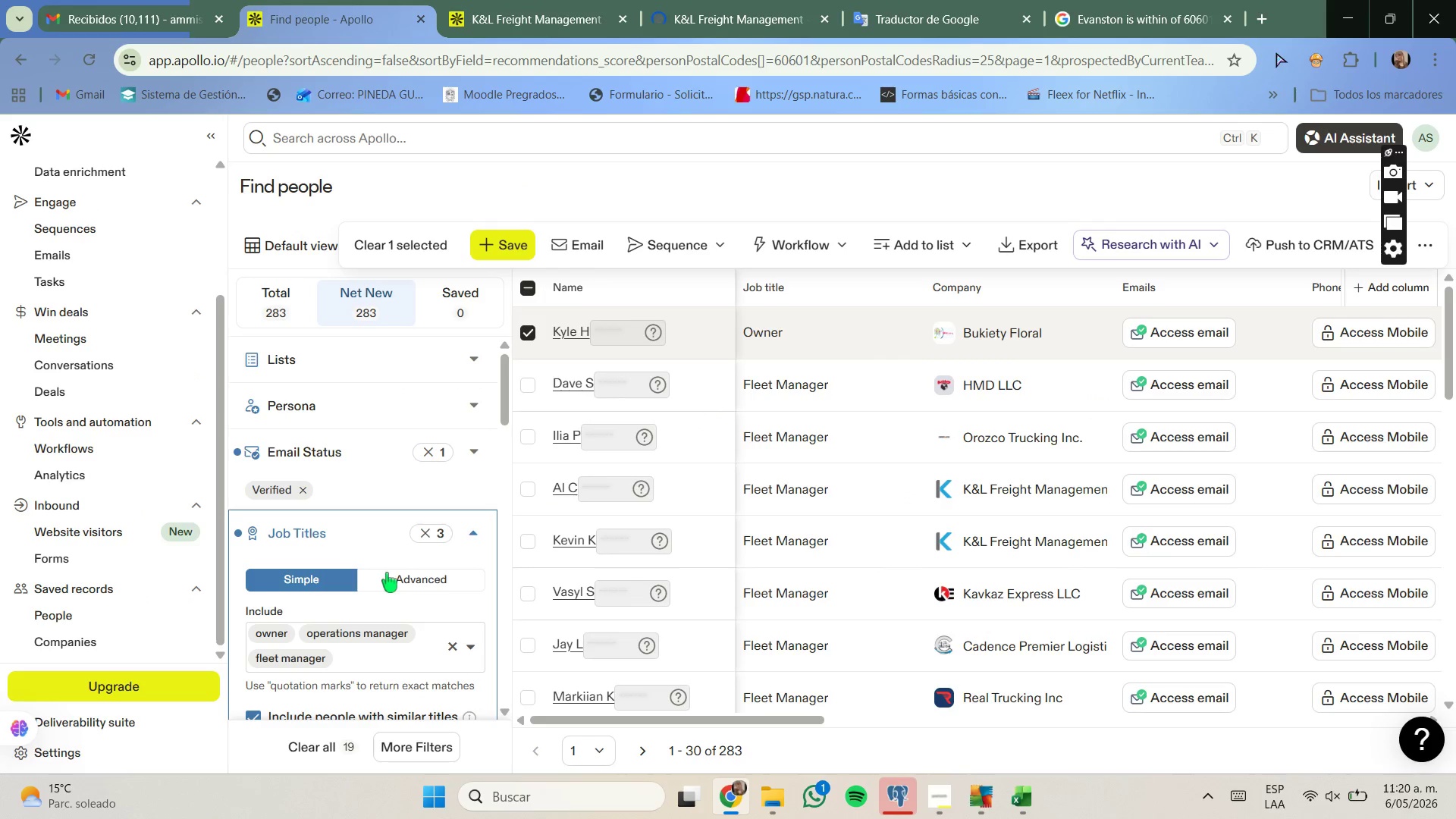 
scroll: coordinate [381, 541], scroll_direction: down, amount: 7.0
 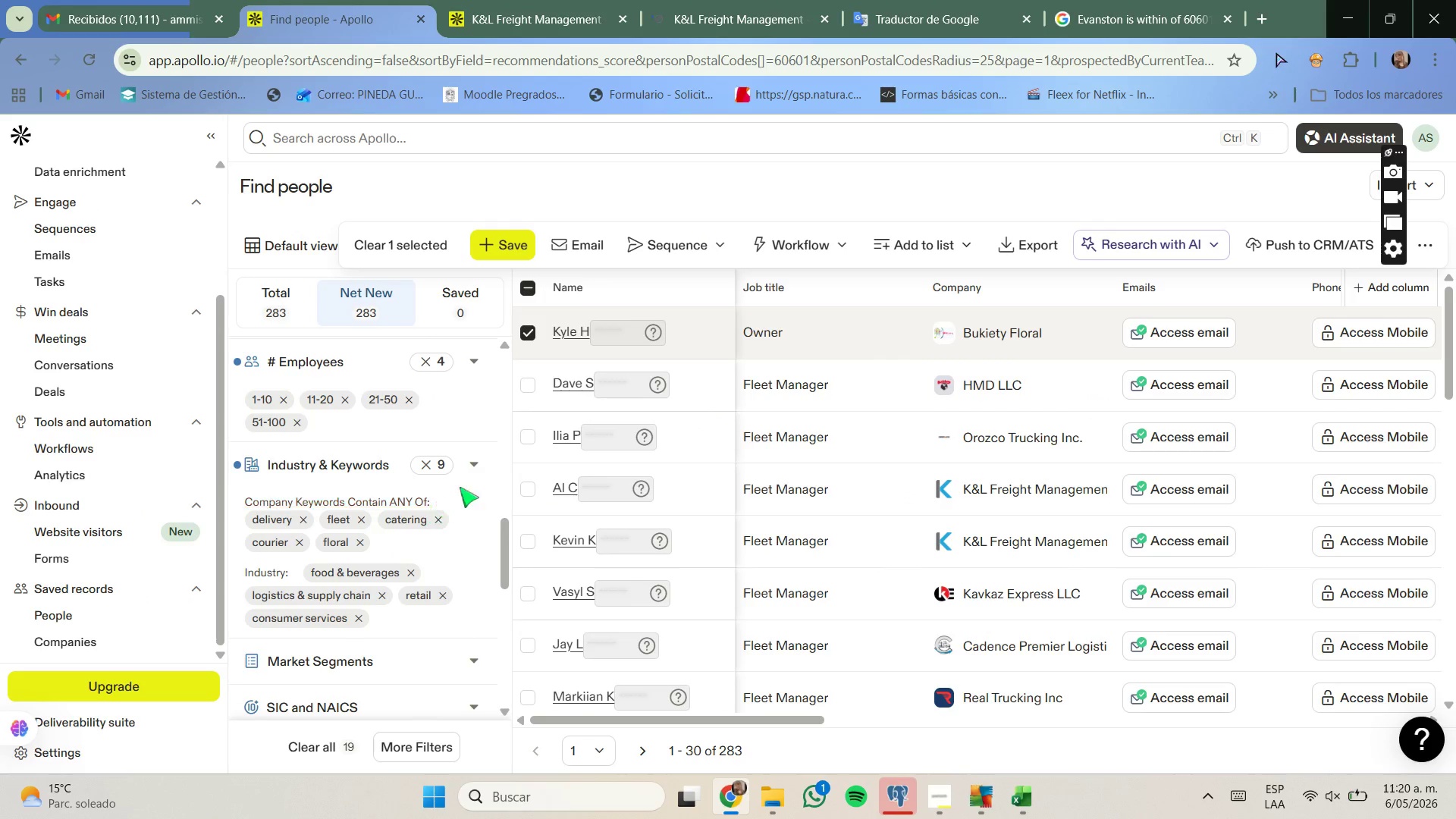 
left_click([473, 469])
 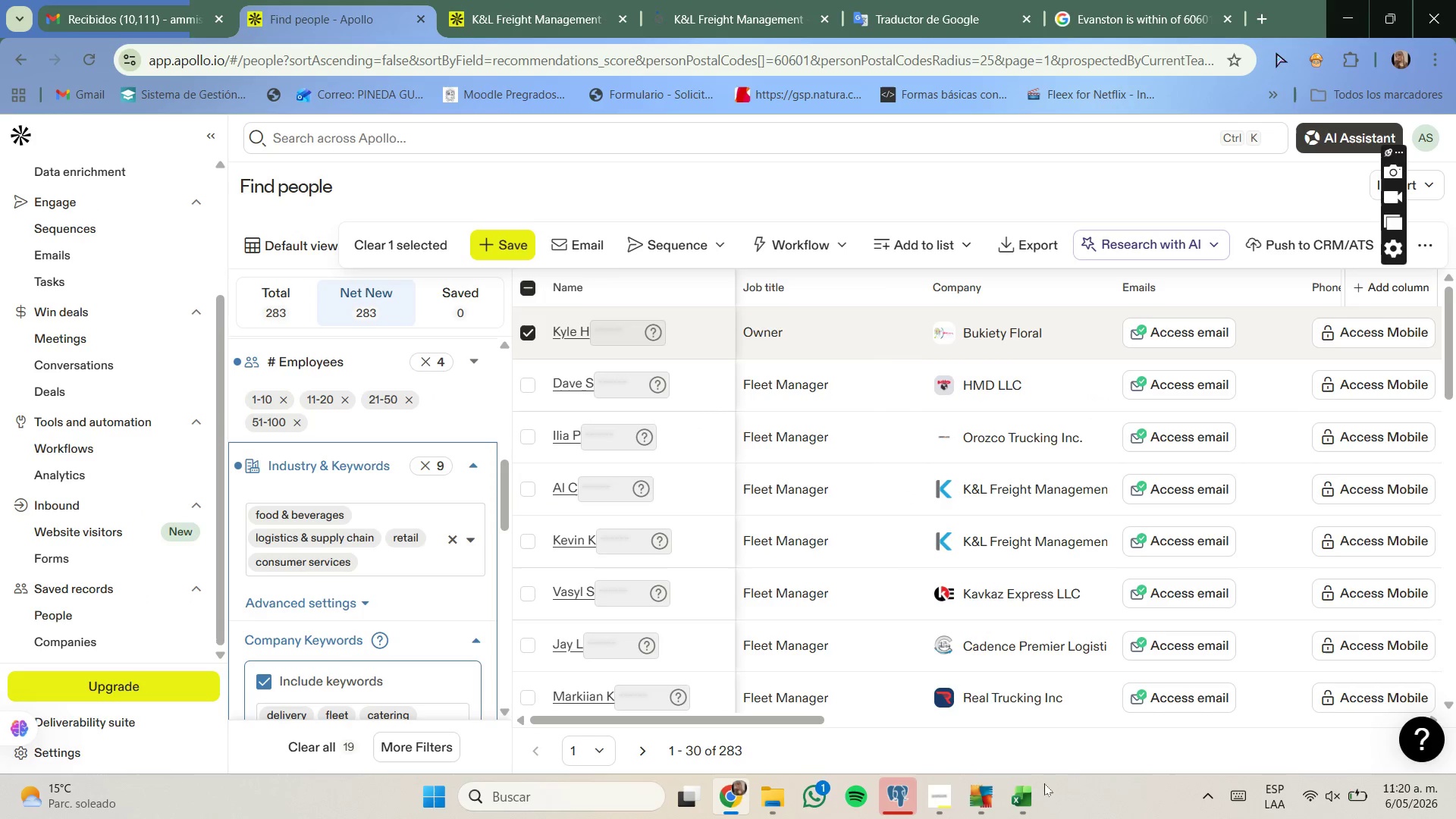 
mouse_move([1009, 711])
 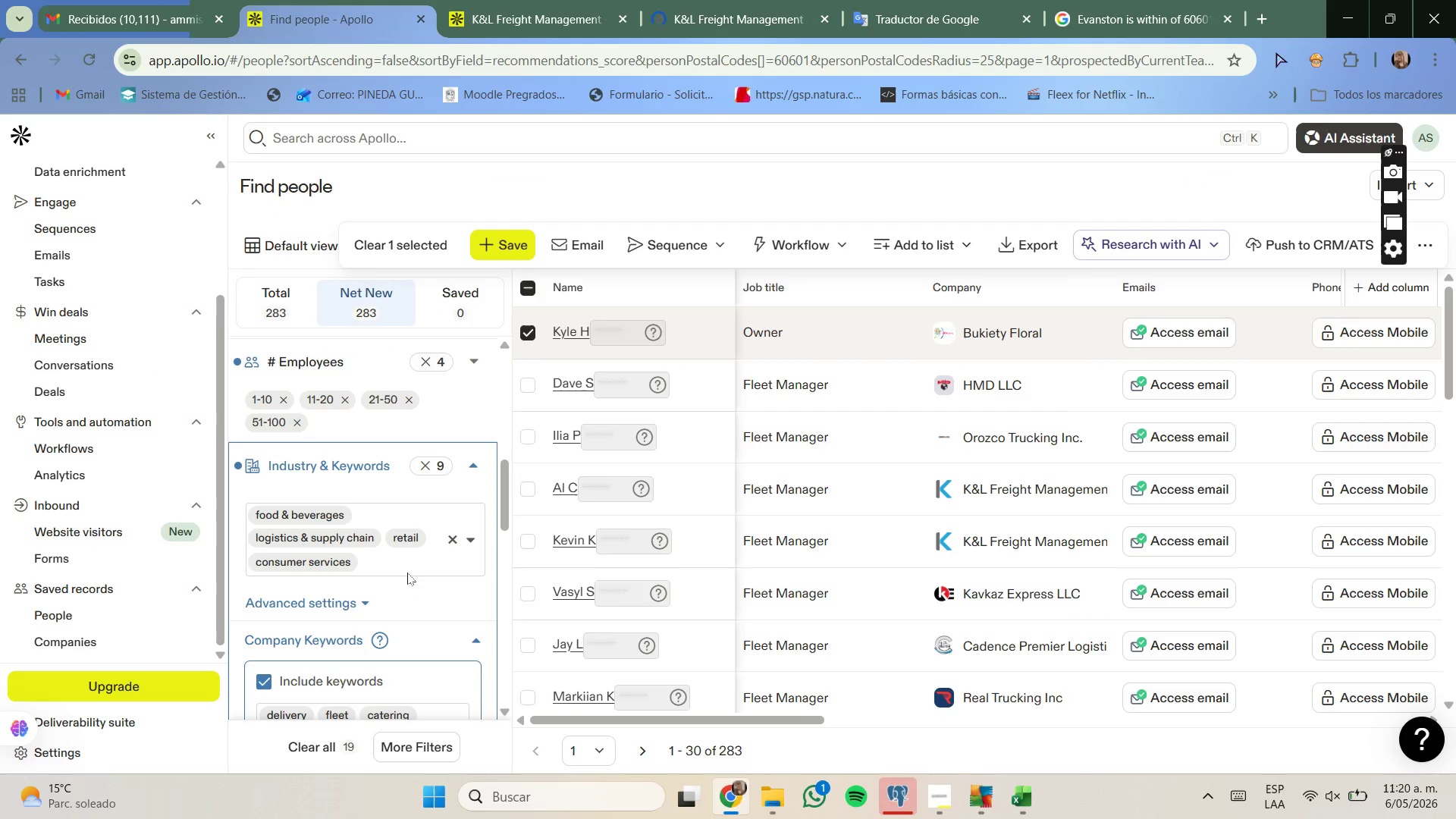 
left_click([407, 562])
 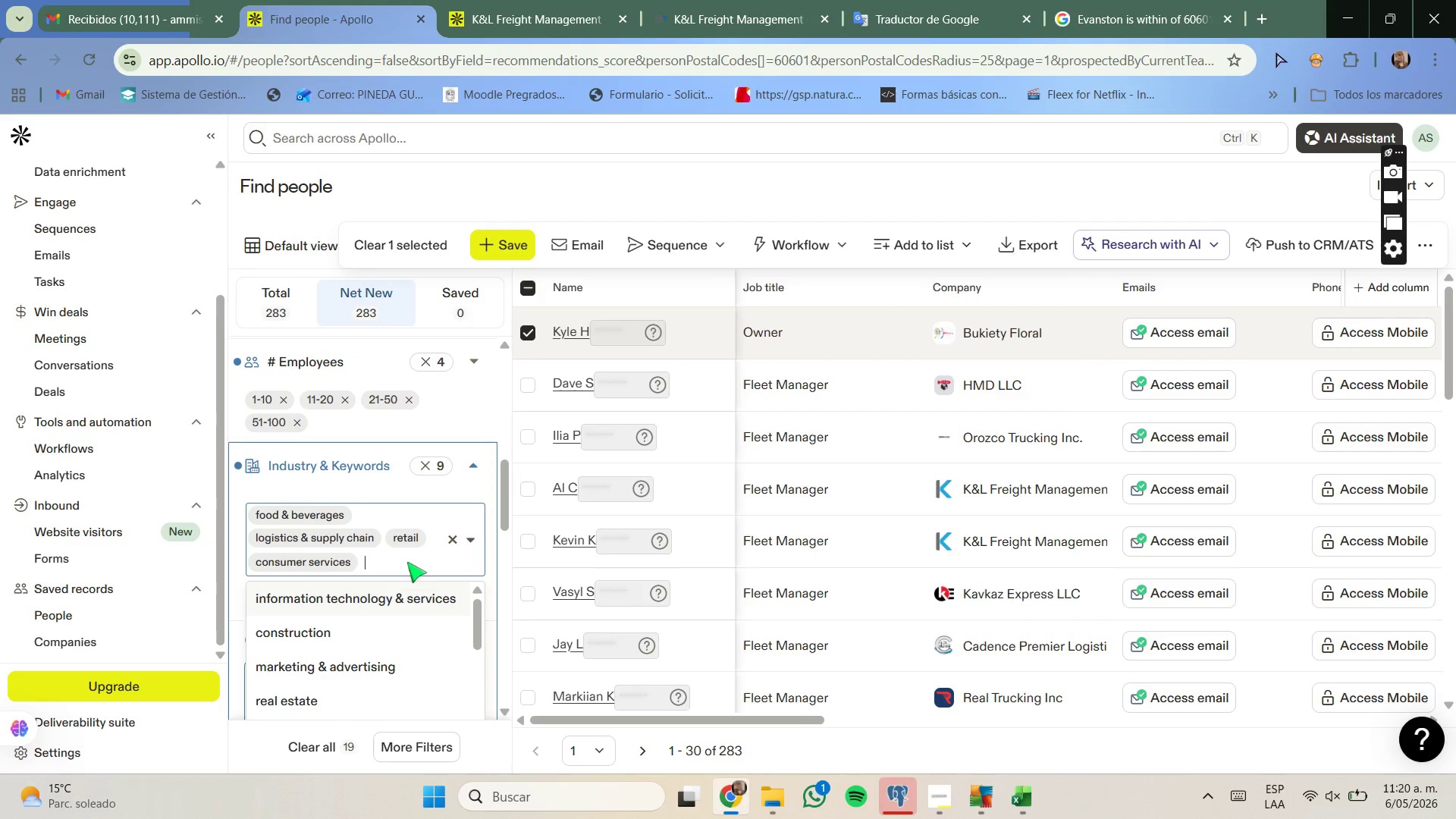 
type(courier )
 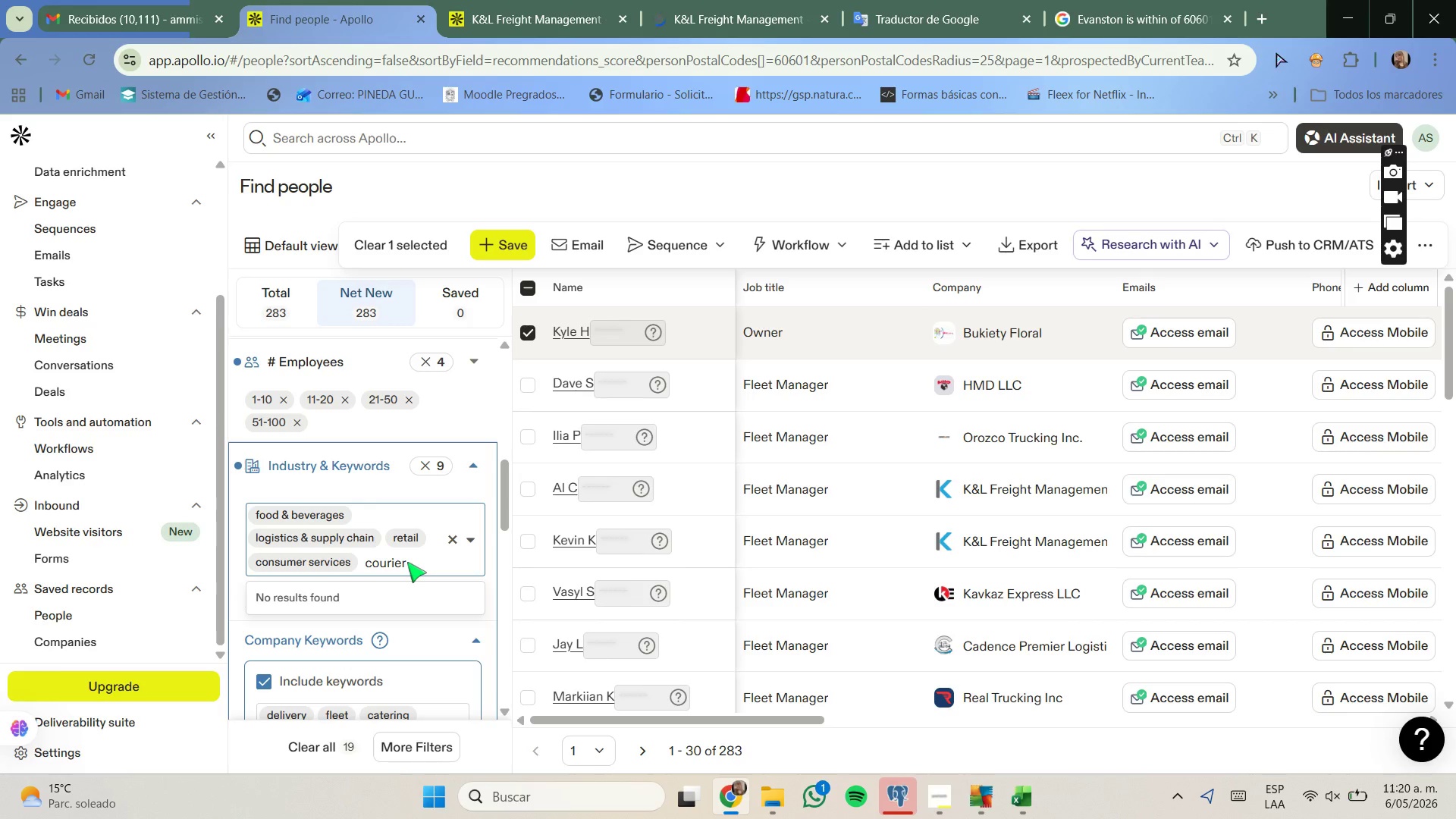 
scroll: coordinate [413, 565], scroll_direction: down, amount: 1.0
 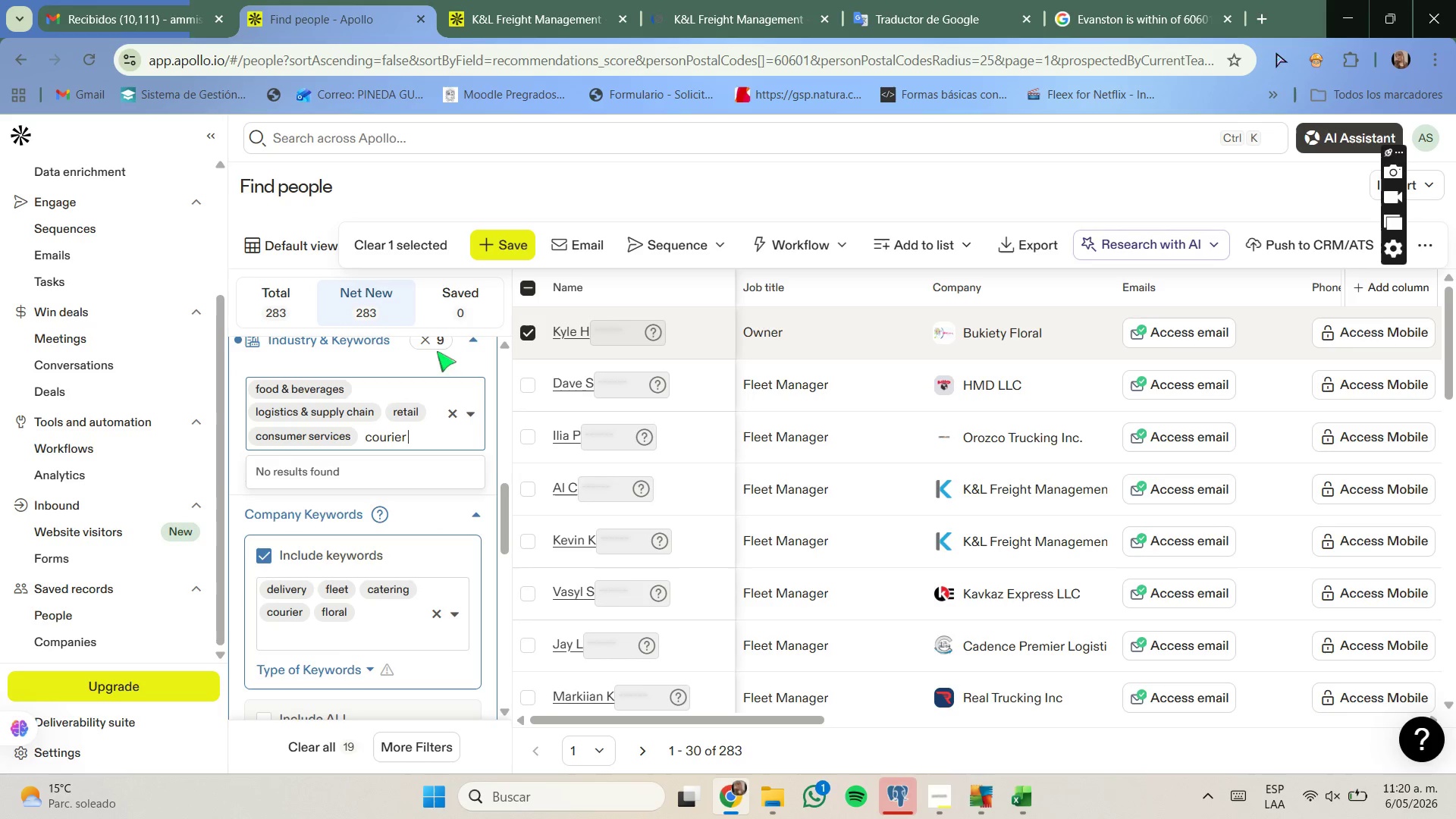 
left_click([554, 0])
 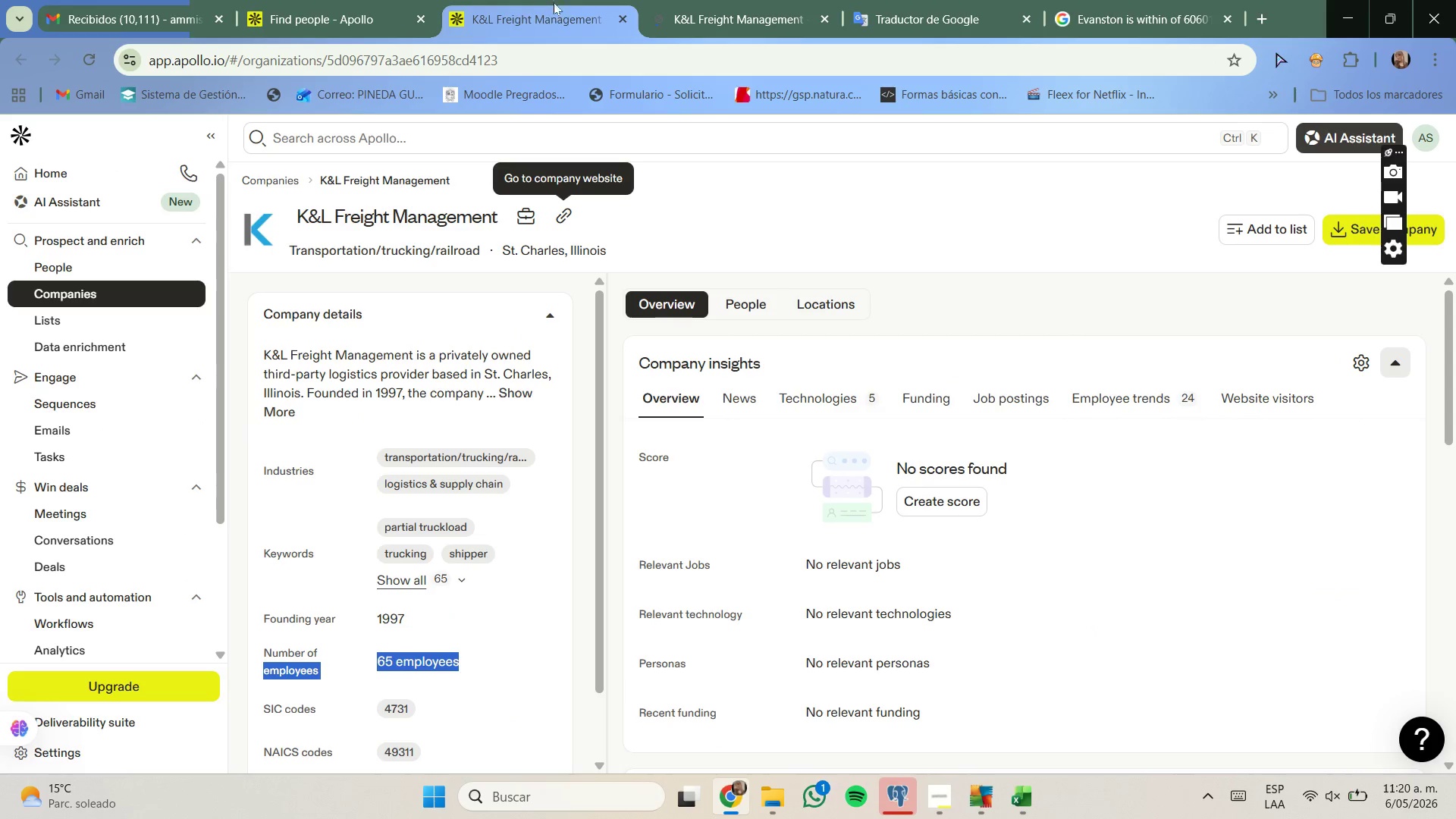 
left_click([664, 0])
 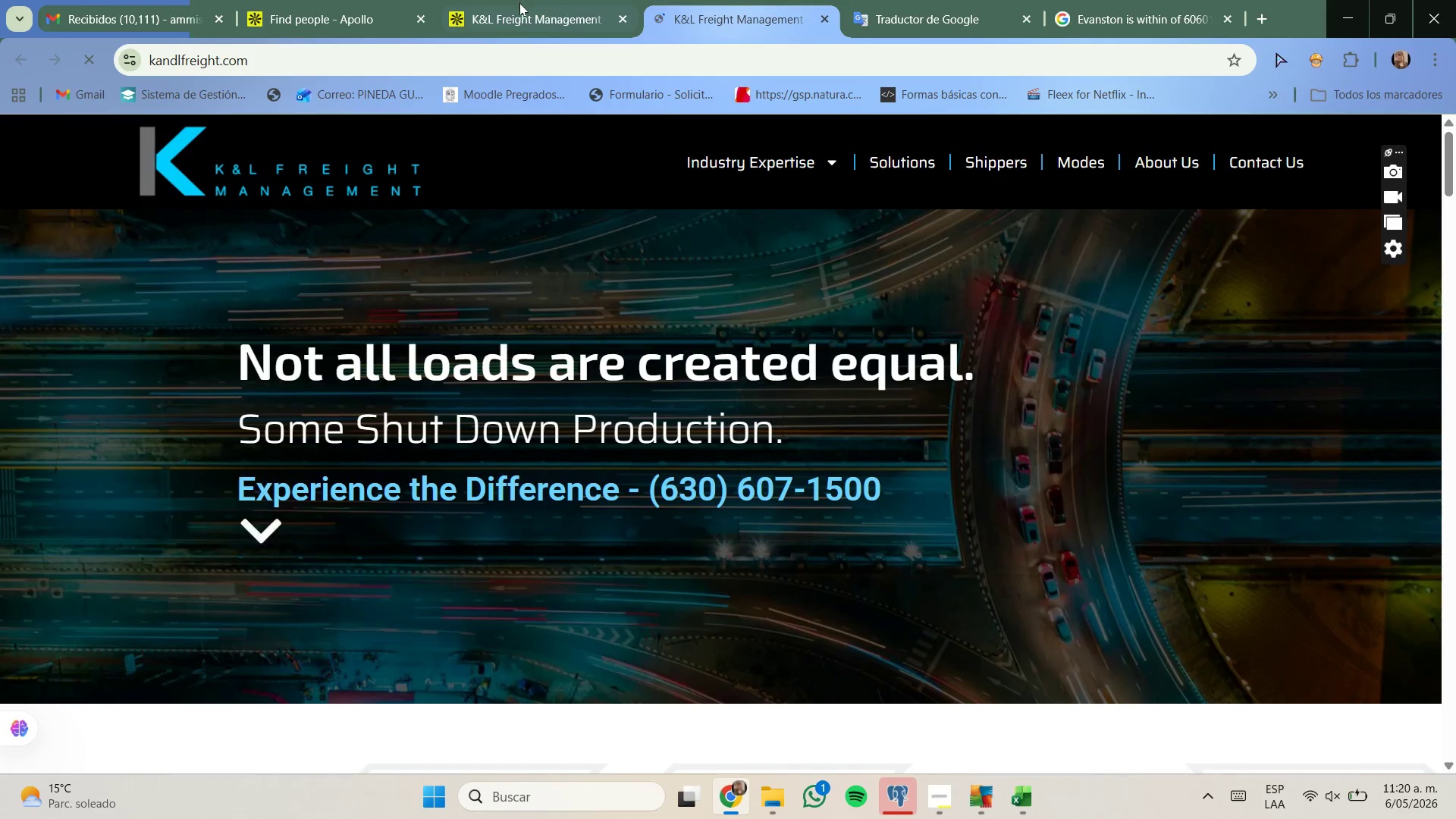 
scroll: coordinate [595, 324], scroll_direction: down, amount: 6.0
 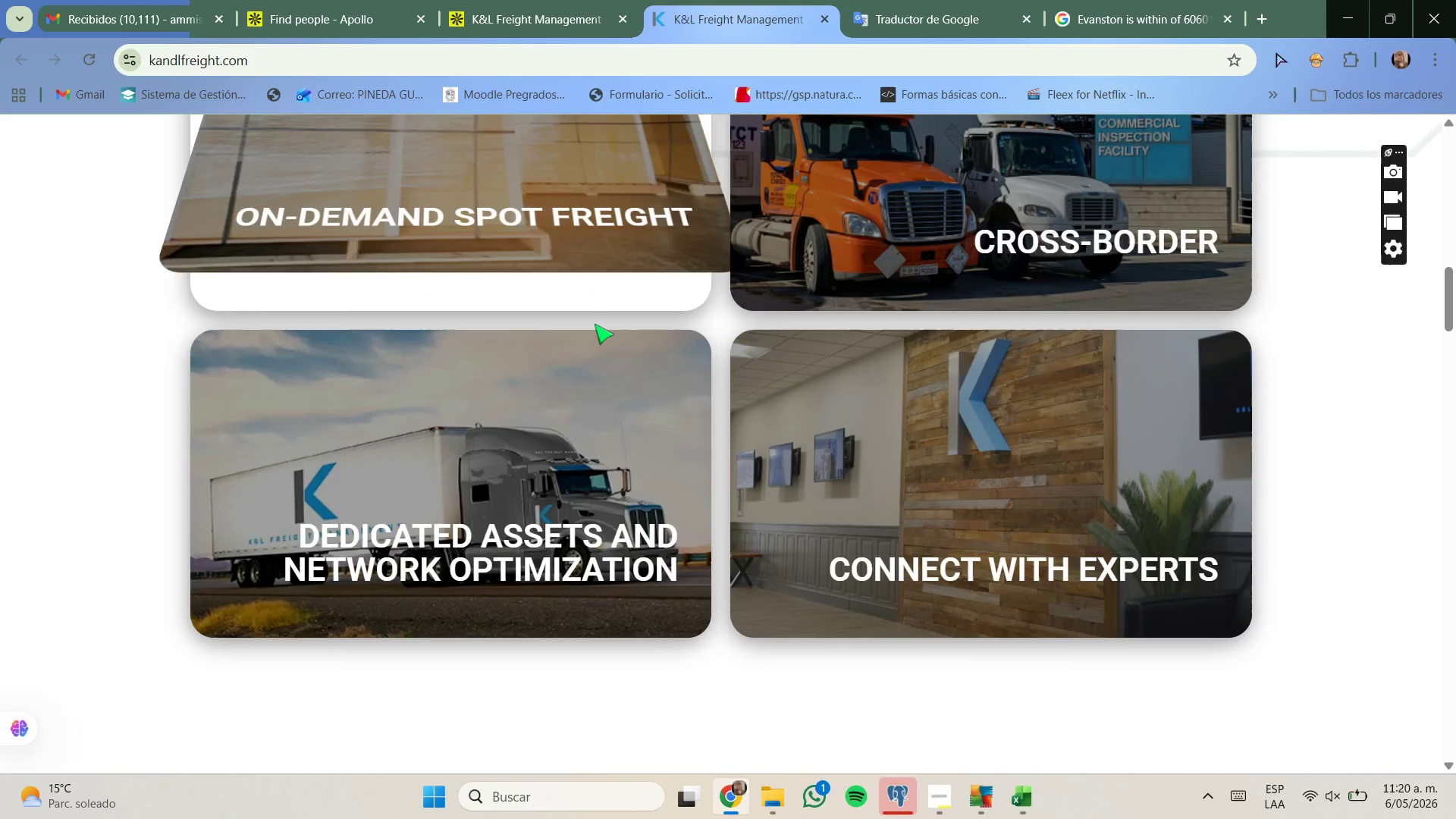 
scroll: coordinate [595, 324], scroll_direction: up, amount: 16.0
 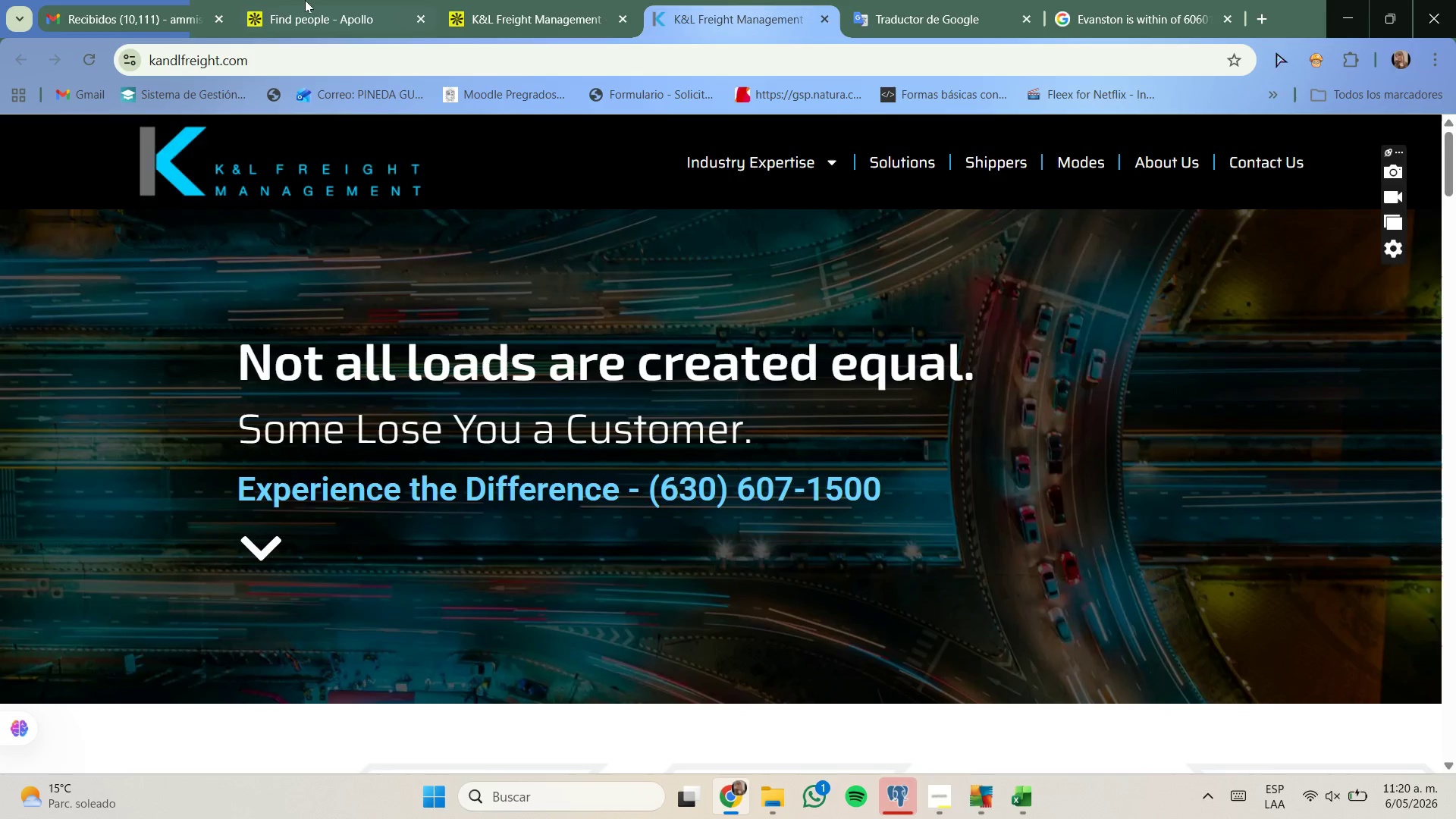 
left_click([305, 0])
 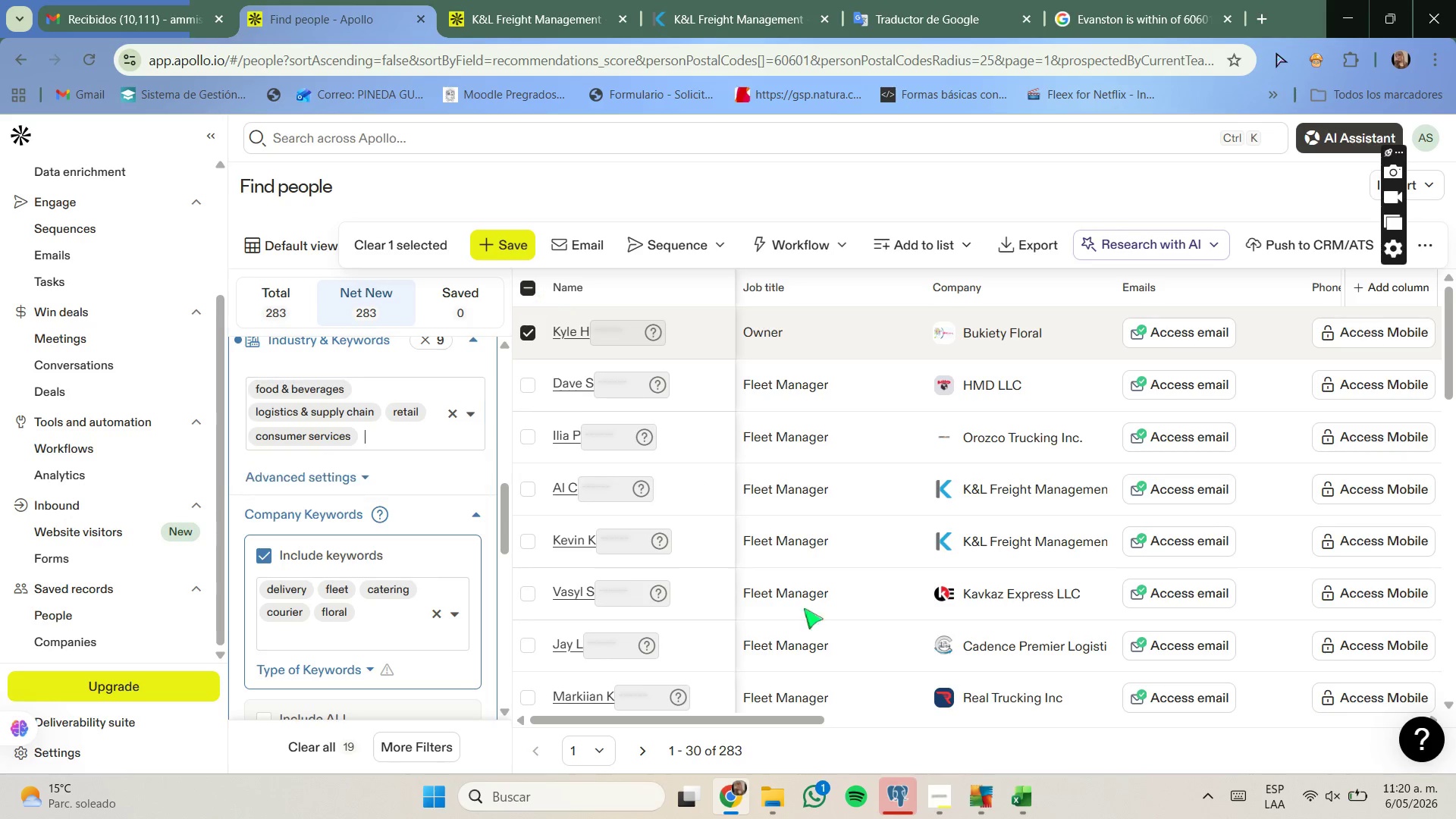 
scroll: coordinate [855, 692], scroll_direction: up, amount: 1.0
 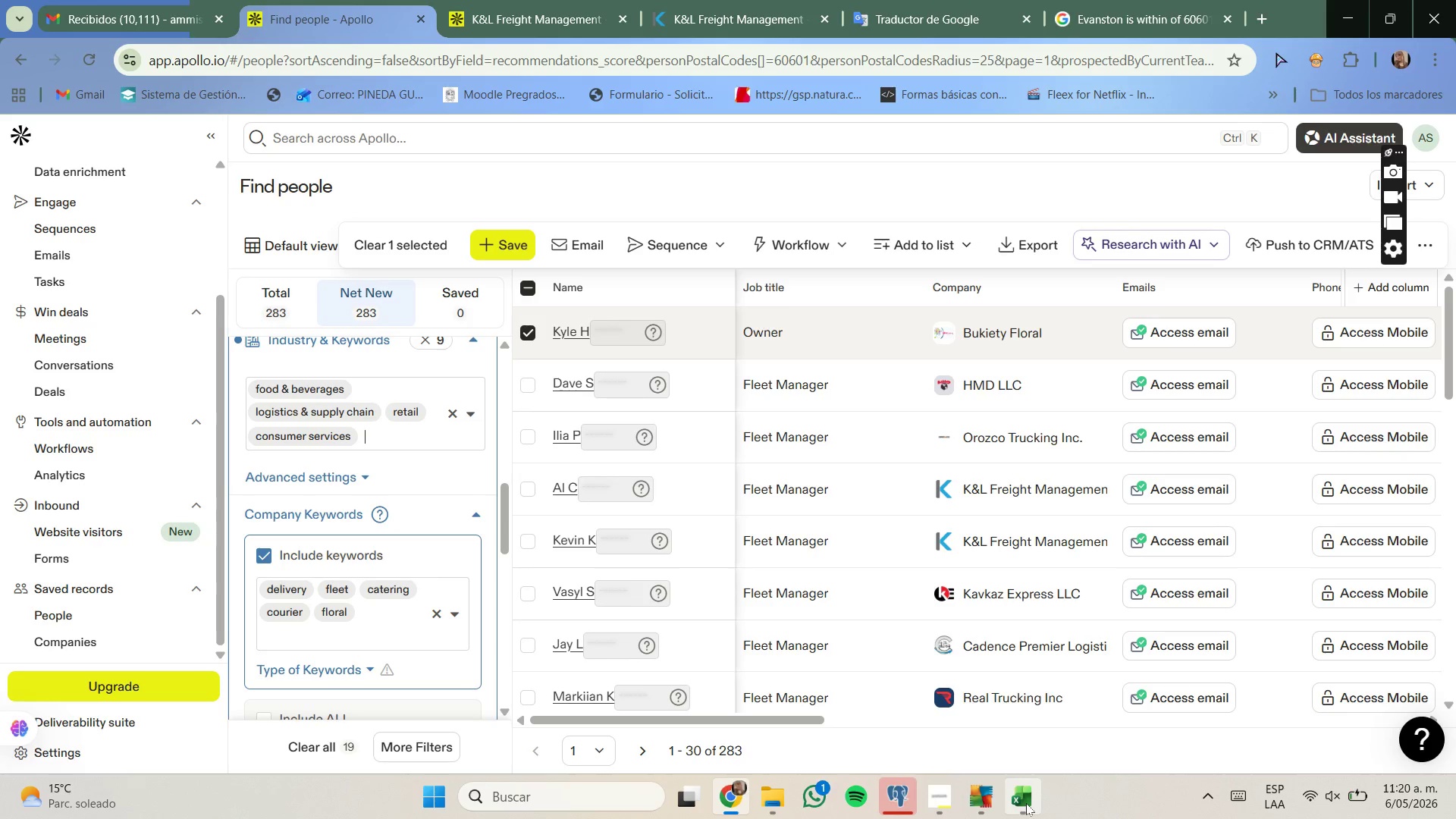 
mouse_move([1024, 732])
 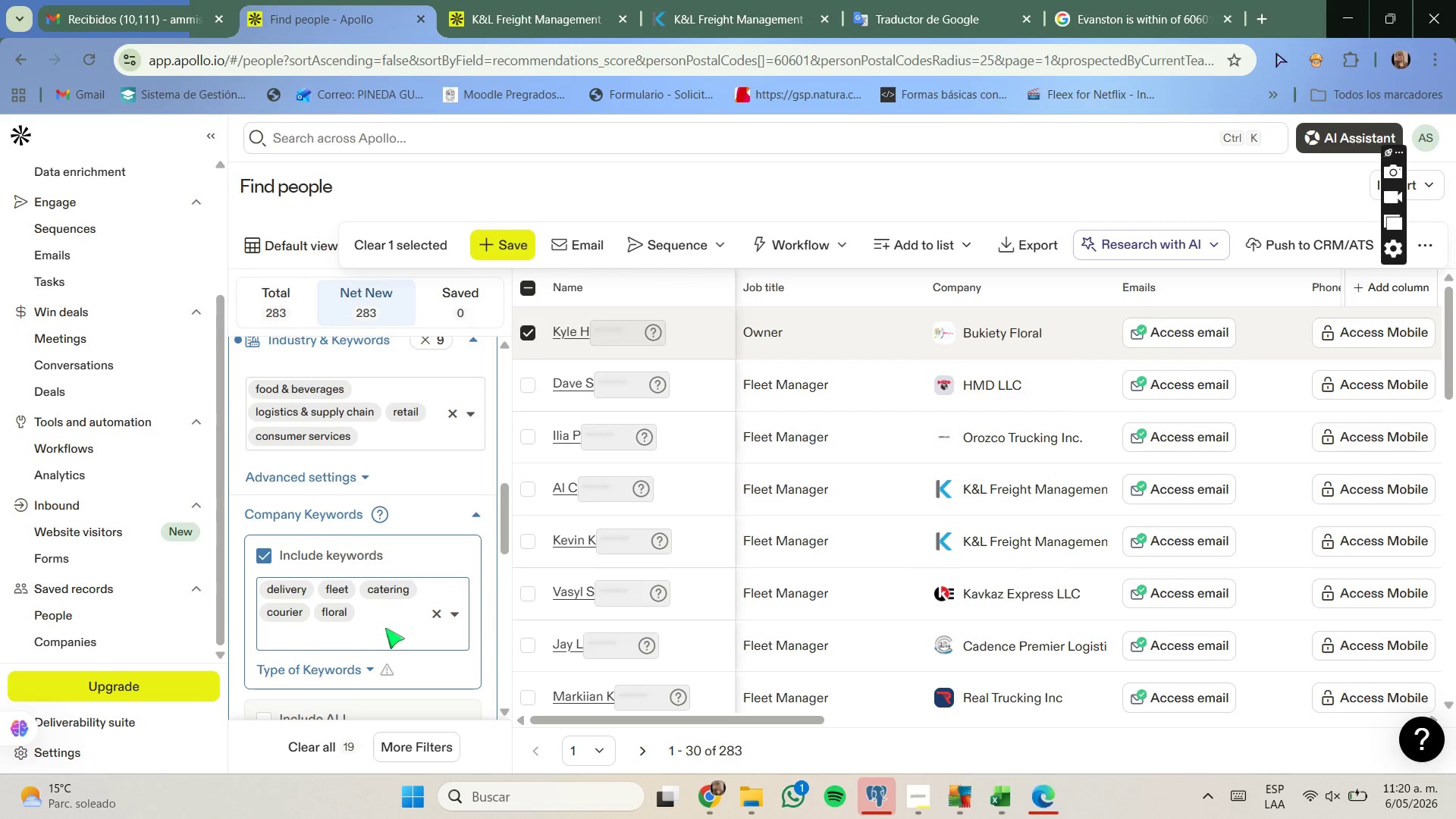 
left_click([390, 632])
 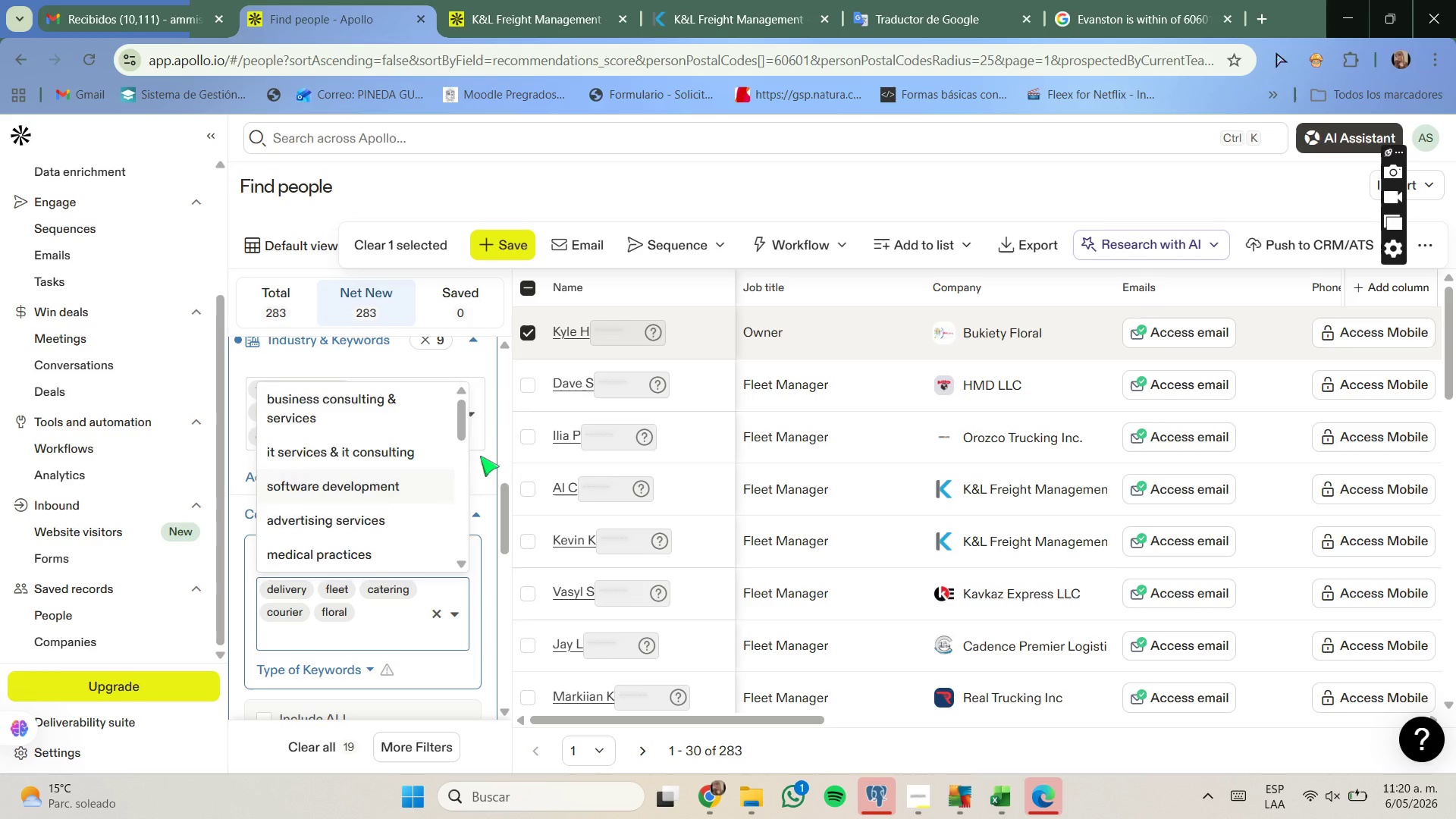 
wait(5.42)
 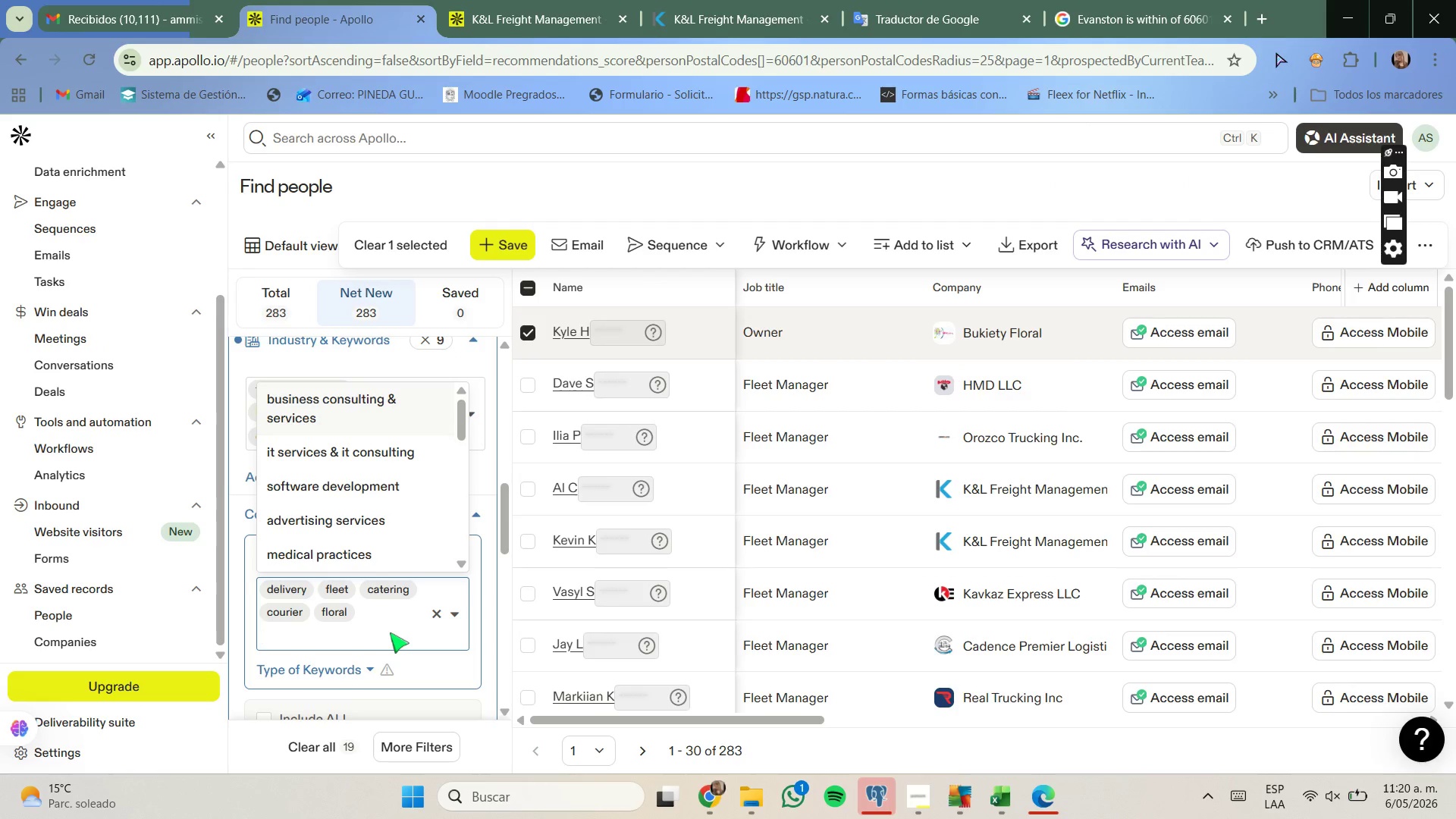 
left_click([384, 438])
 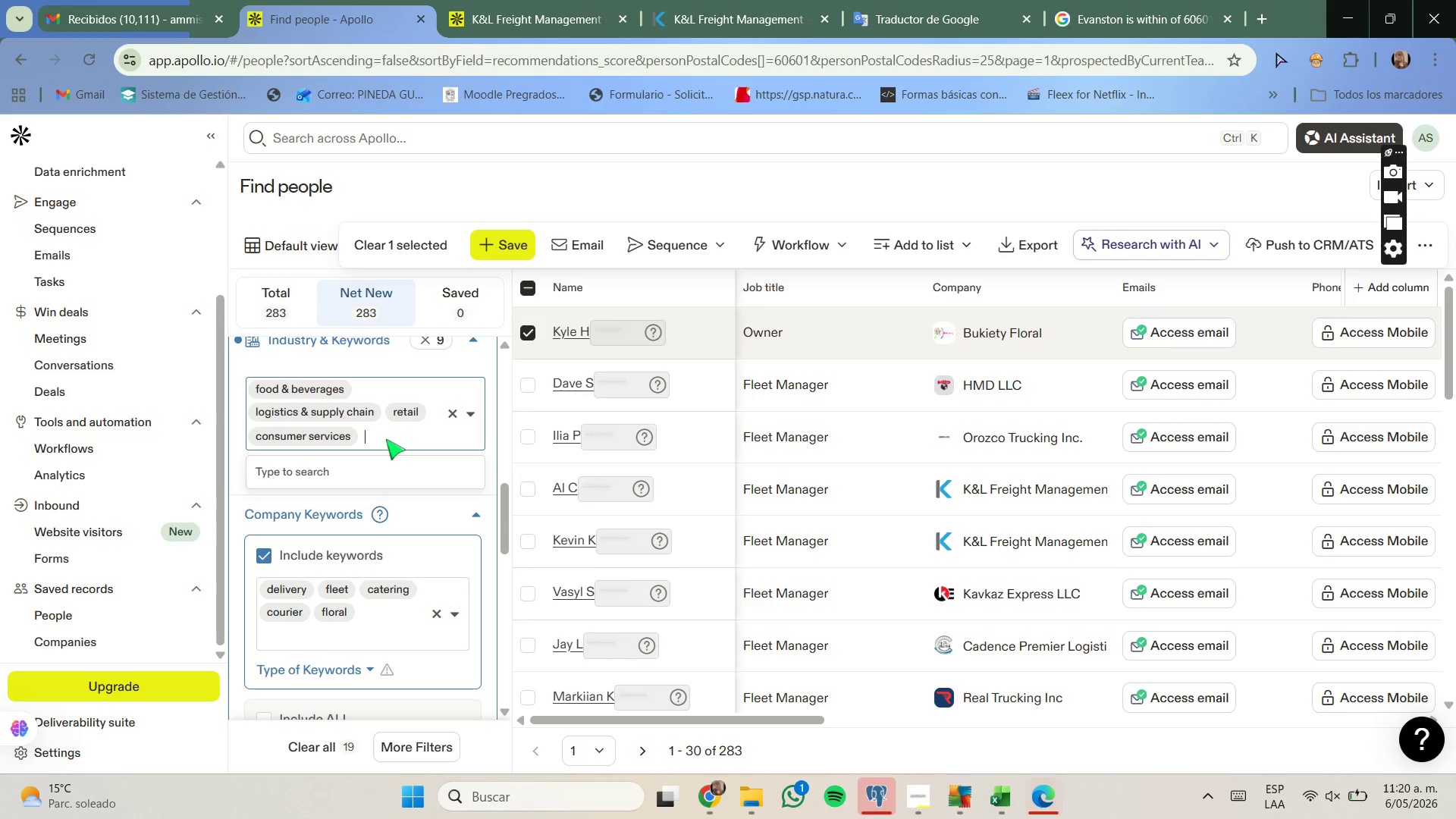 
type(dlivr)
 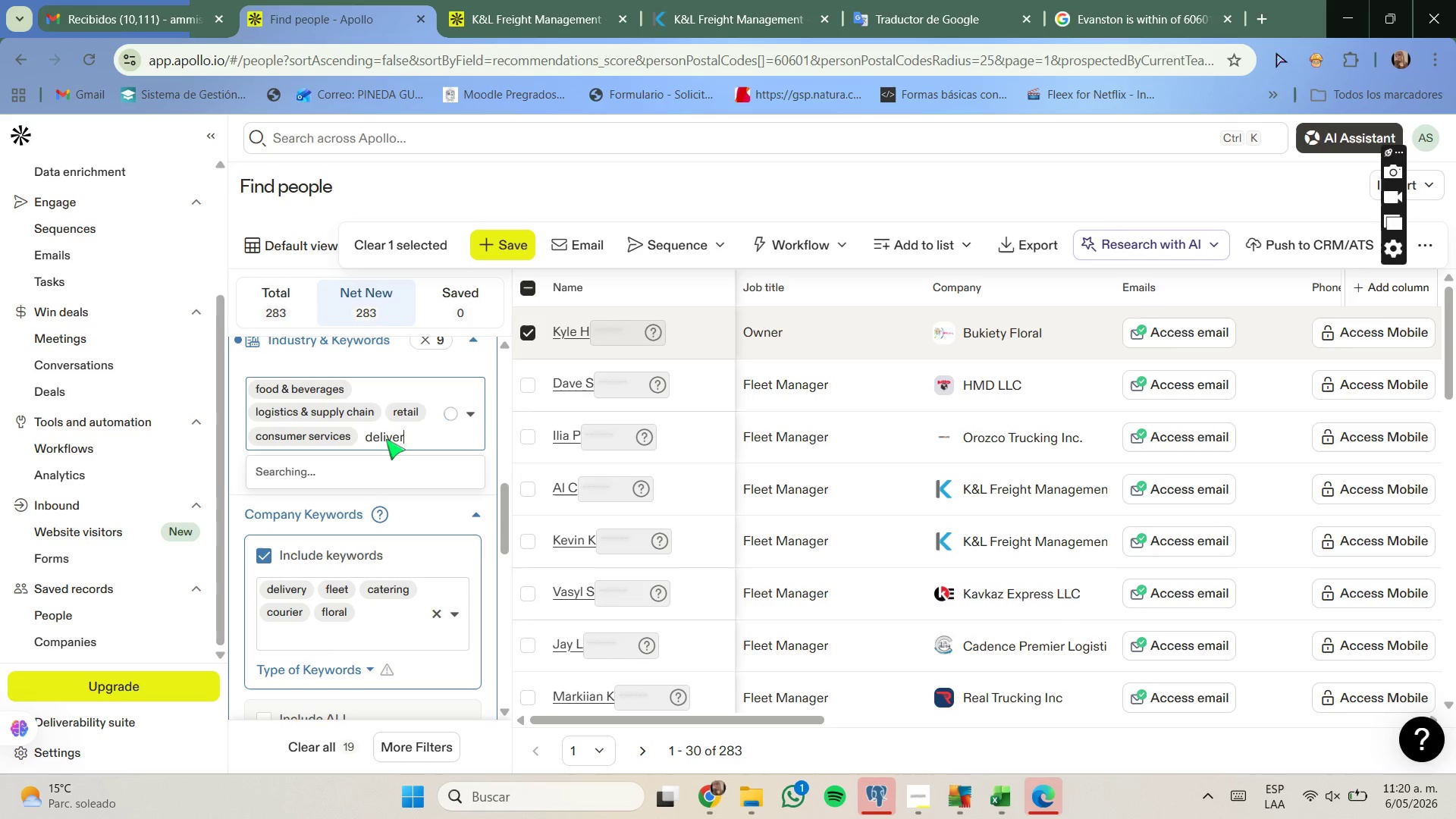 
hold_key(key=E, duration=1.12)
 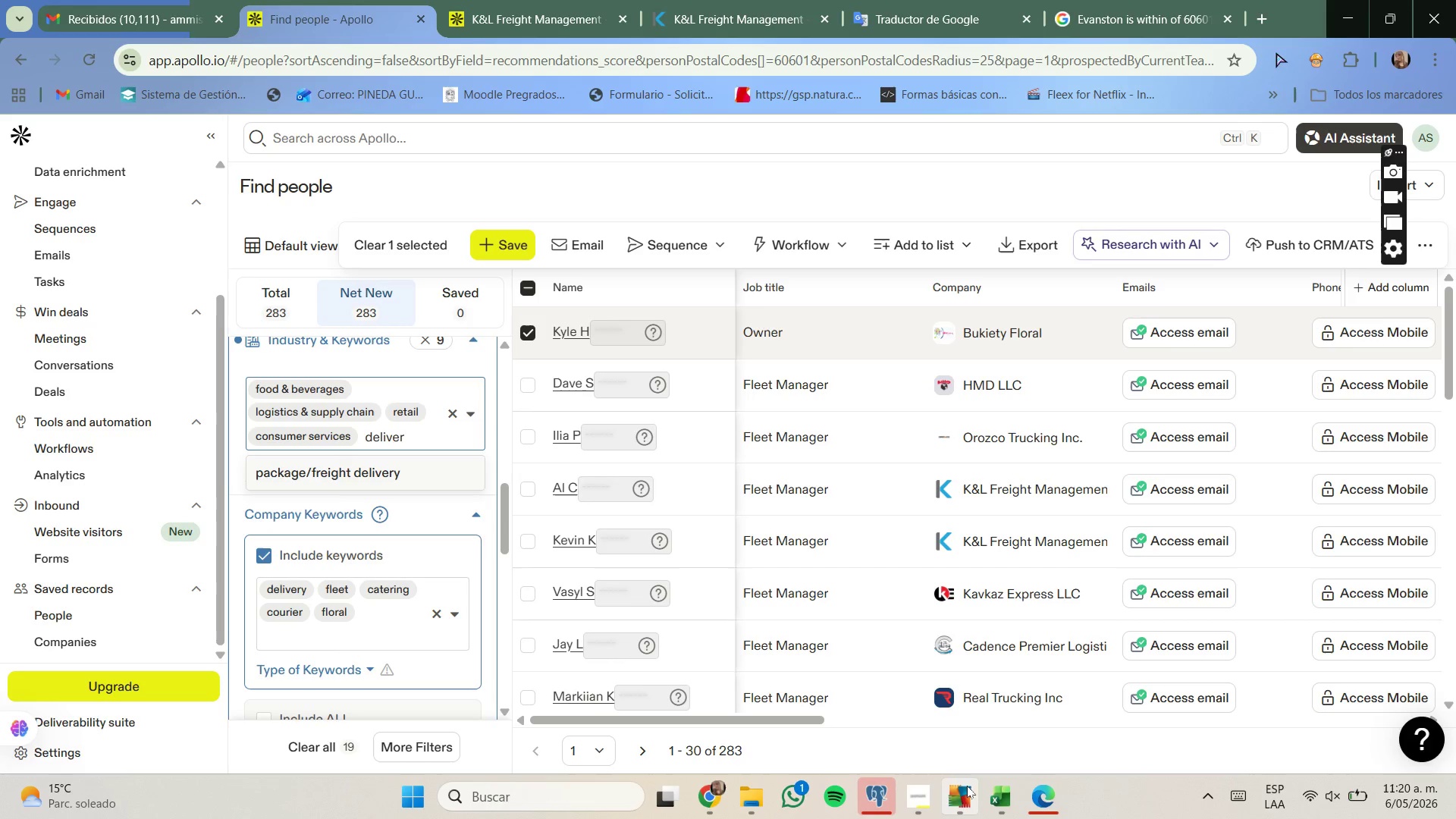 
wait(5.59)
 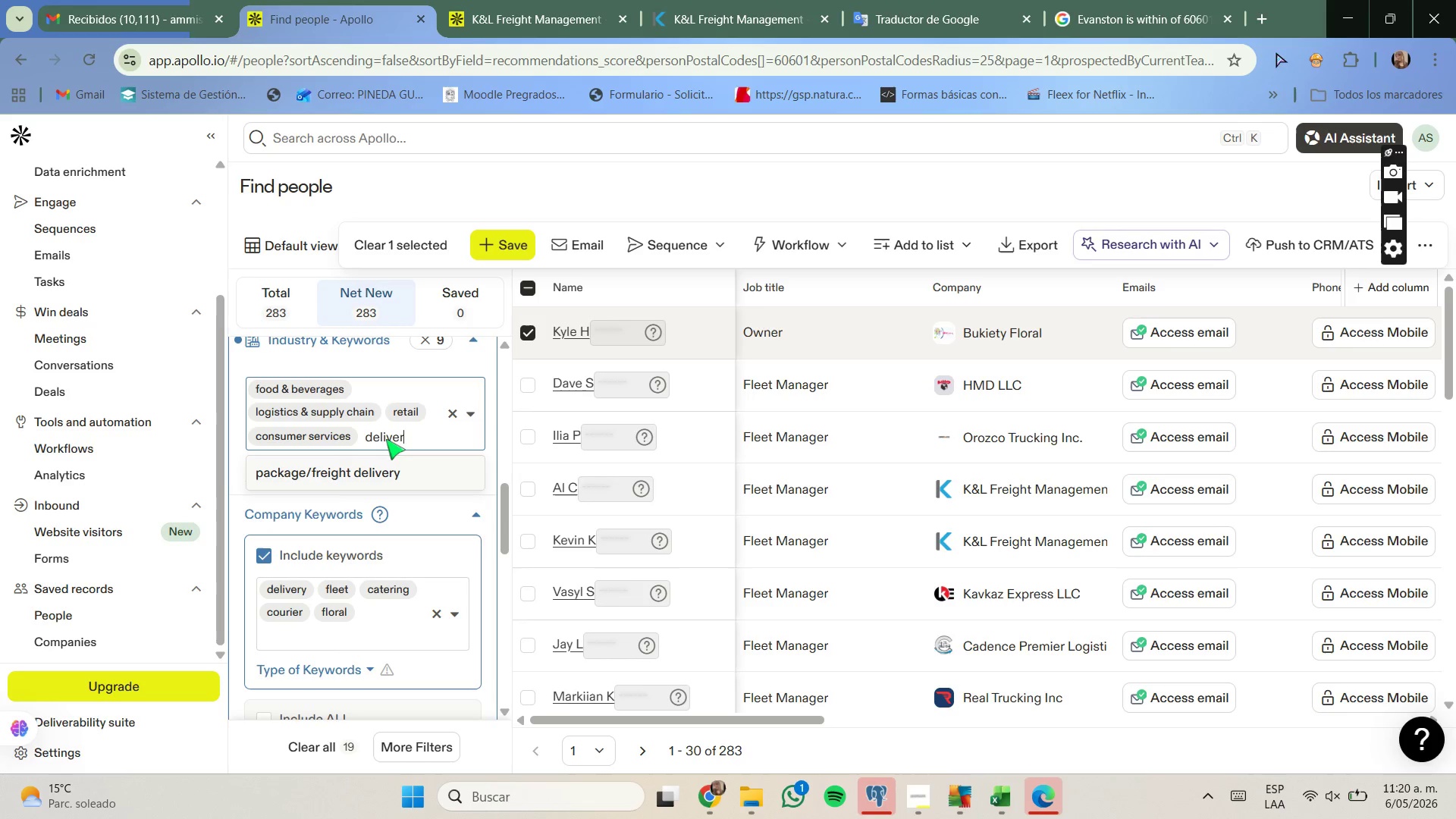 
mouse_move([999, 736])
 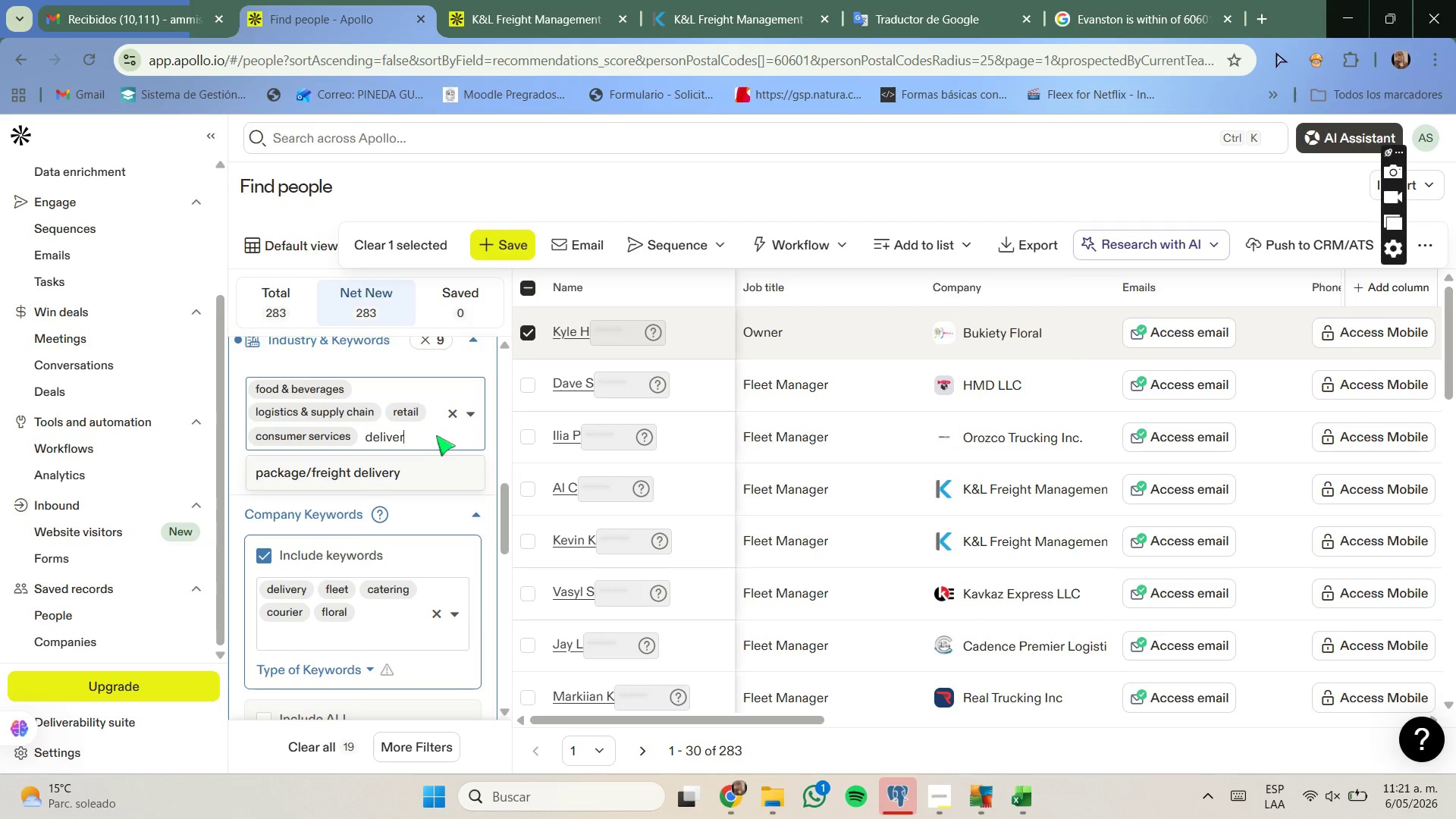 
left_click([430, 434])
 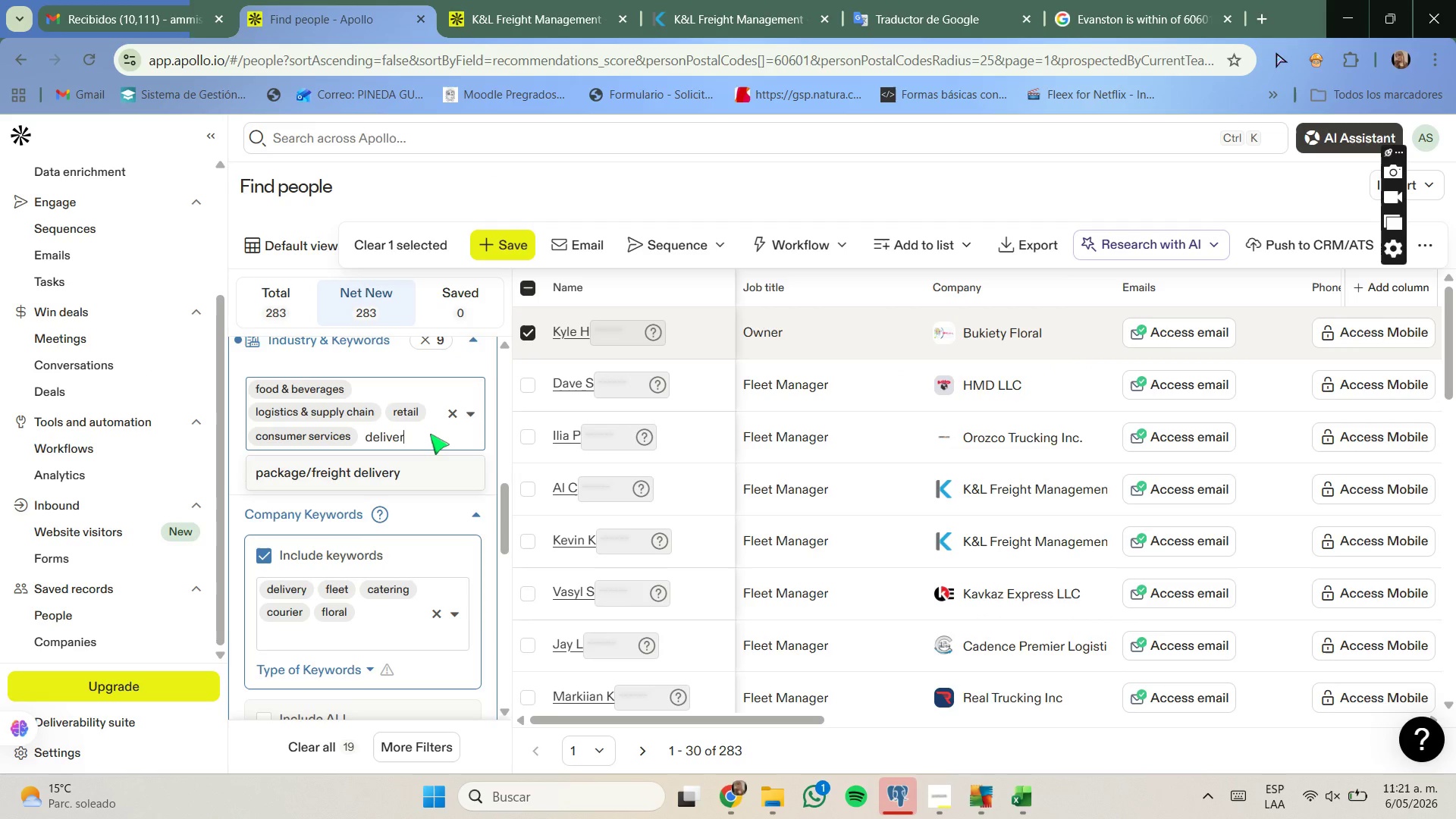 
key(Backspace)
key(Backspace)
key(Backspace)
key(Backspace)
key(Backspace)
key(Backspace)
key(Backspace)
type(catering)
key(Backspace)
key(Backspace)
key(Backspace)
key(Backspace)
key(Backspace)
key(Backspace)
key(Backspace)
key(Backspace)
 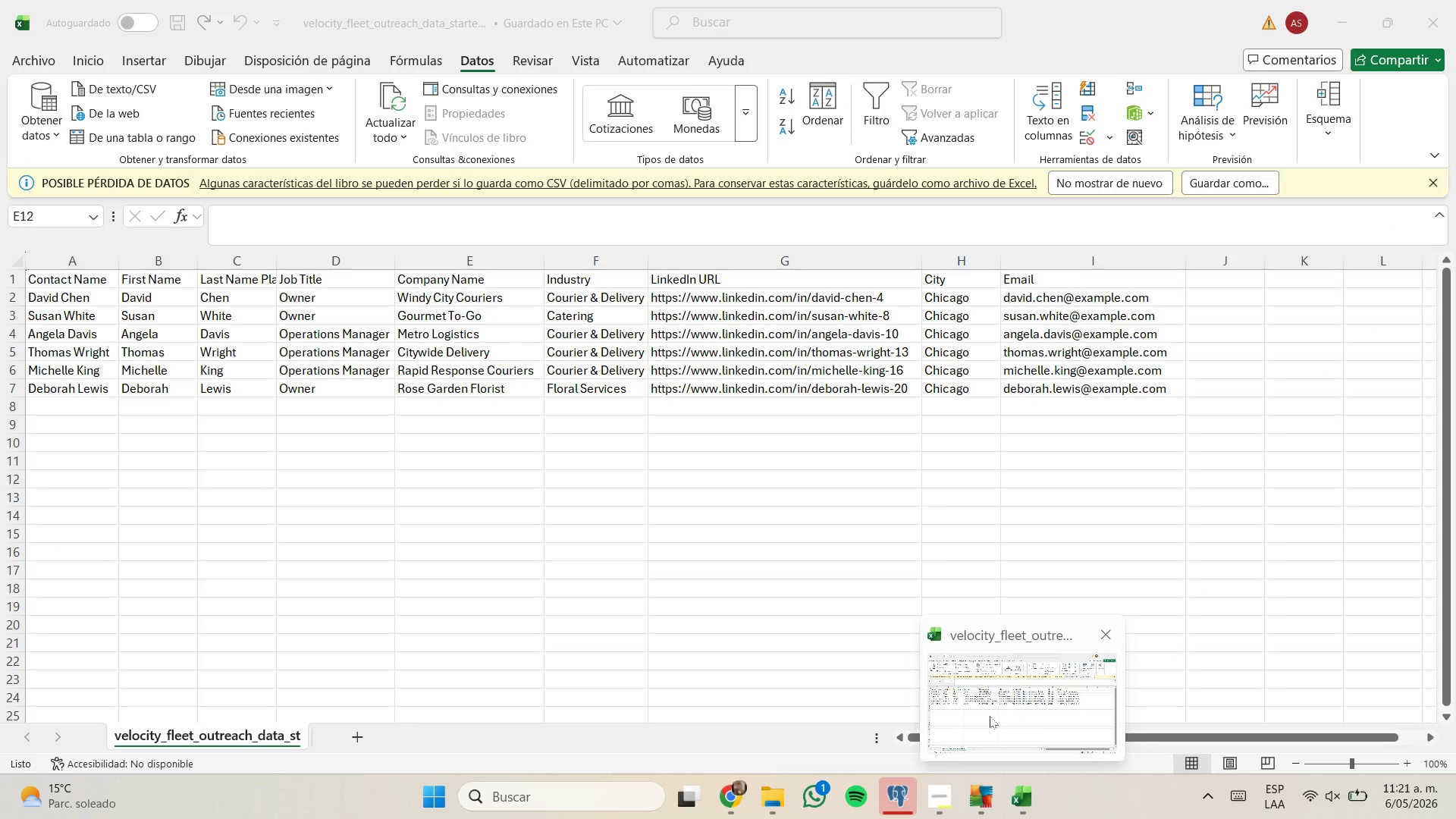 
wait(5.75)
 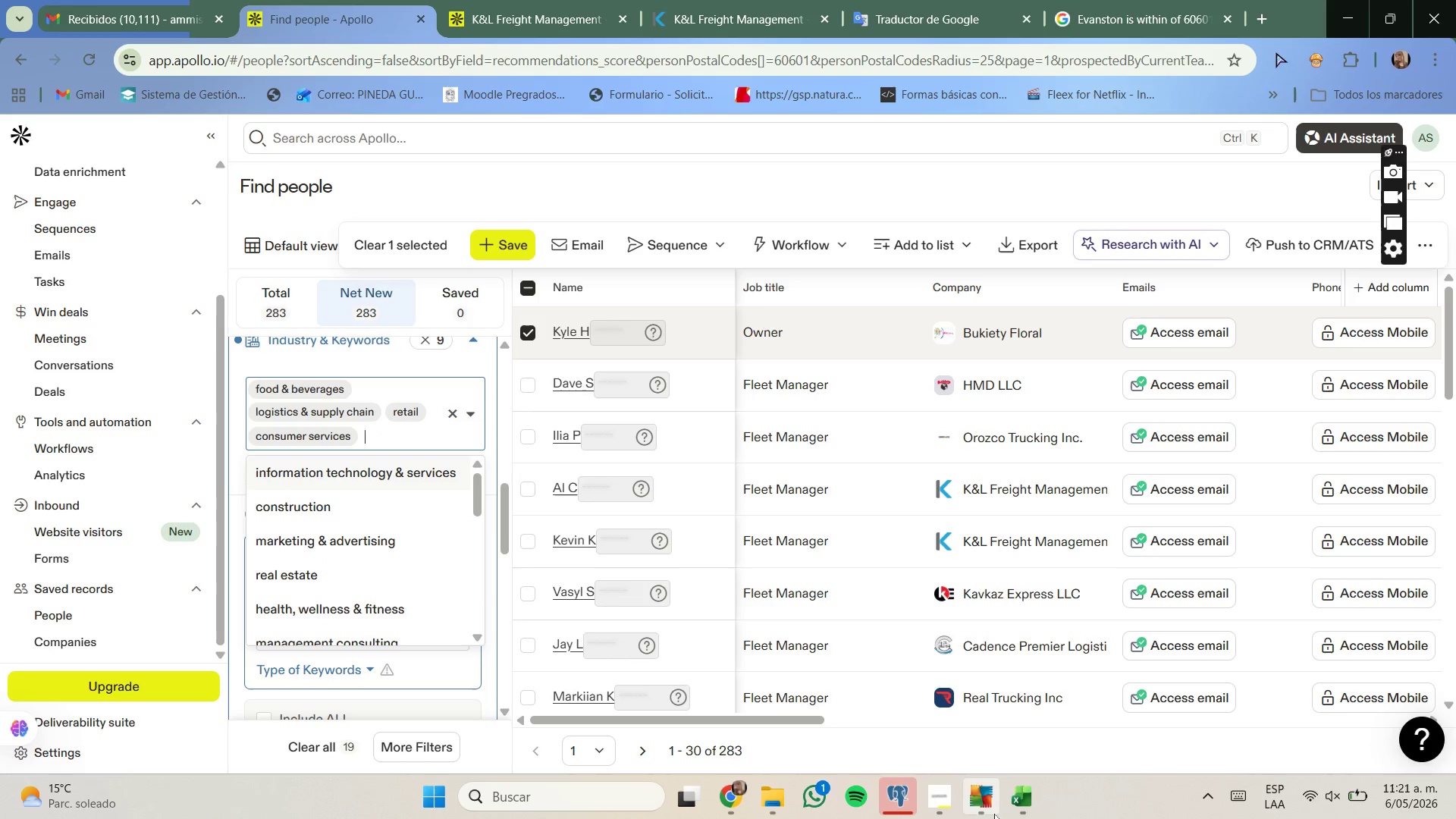 
type(flo)
 